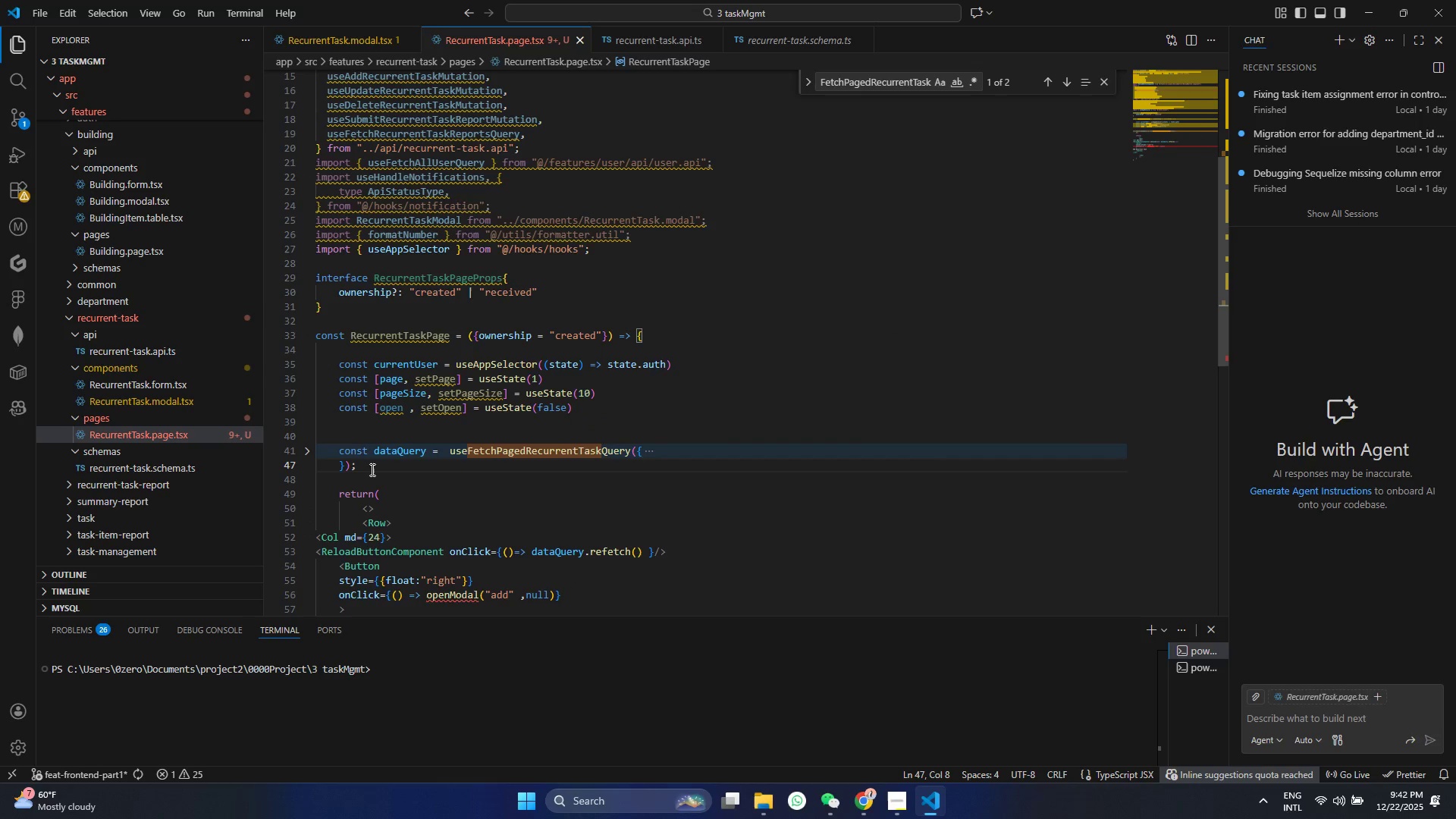 
key(Enter)
 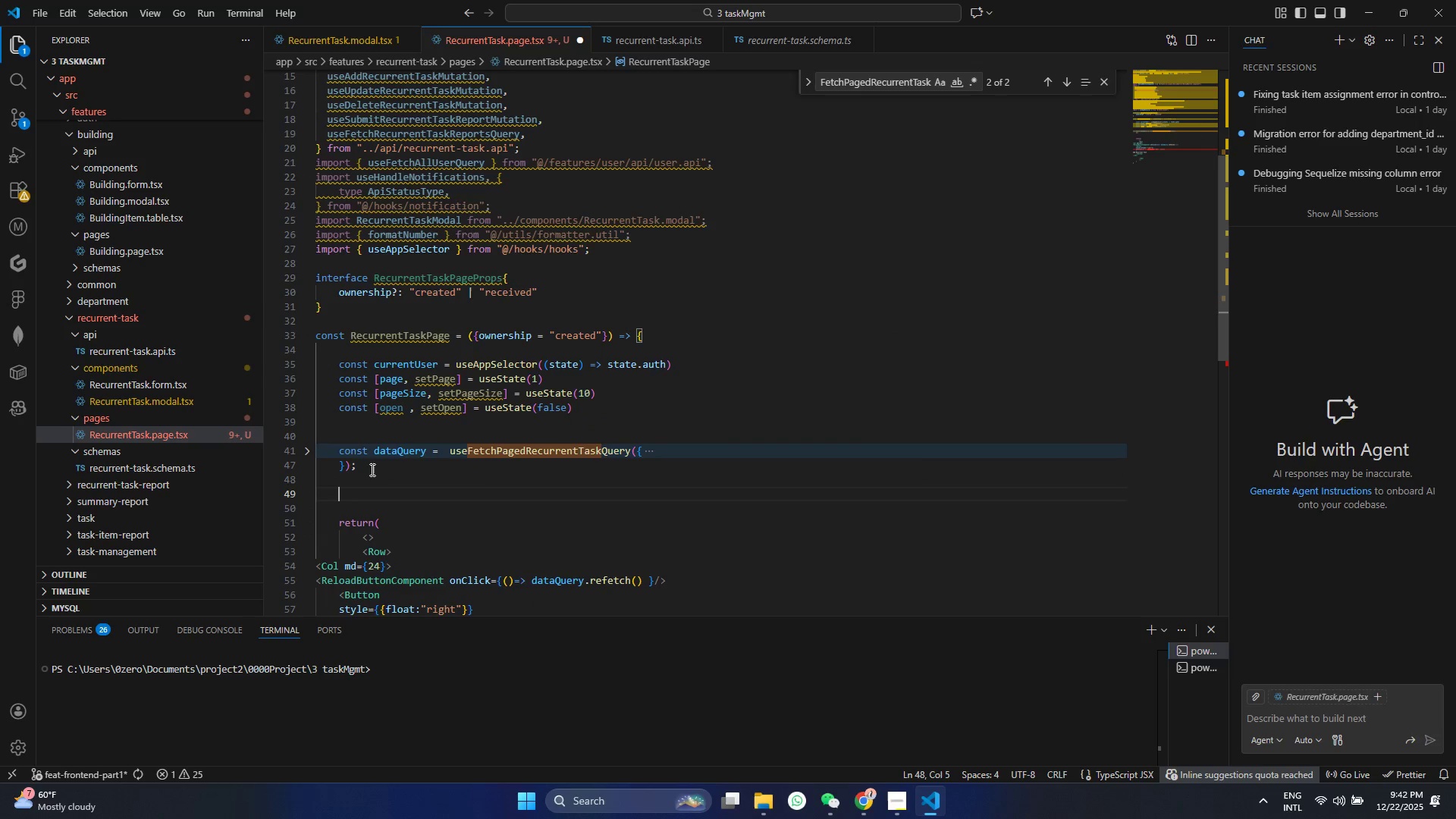 
key(Enter)
 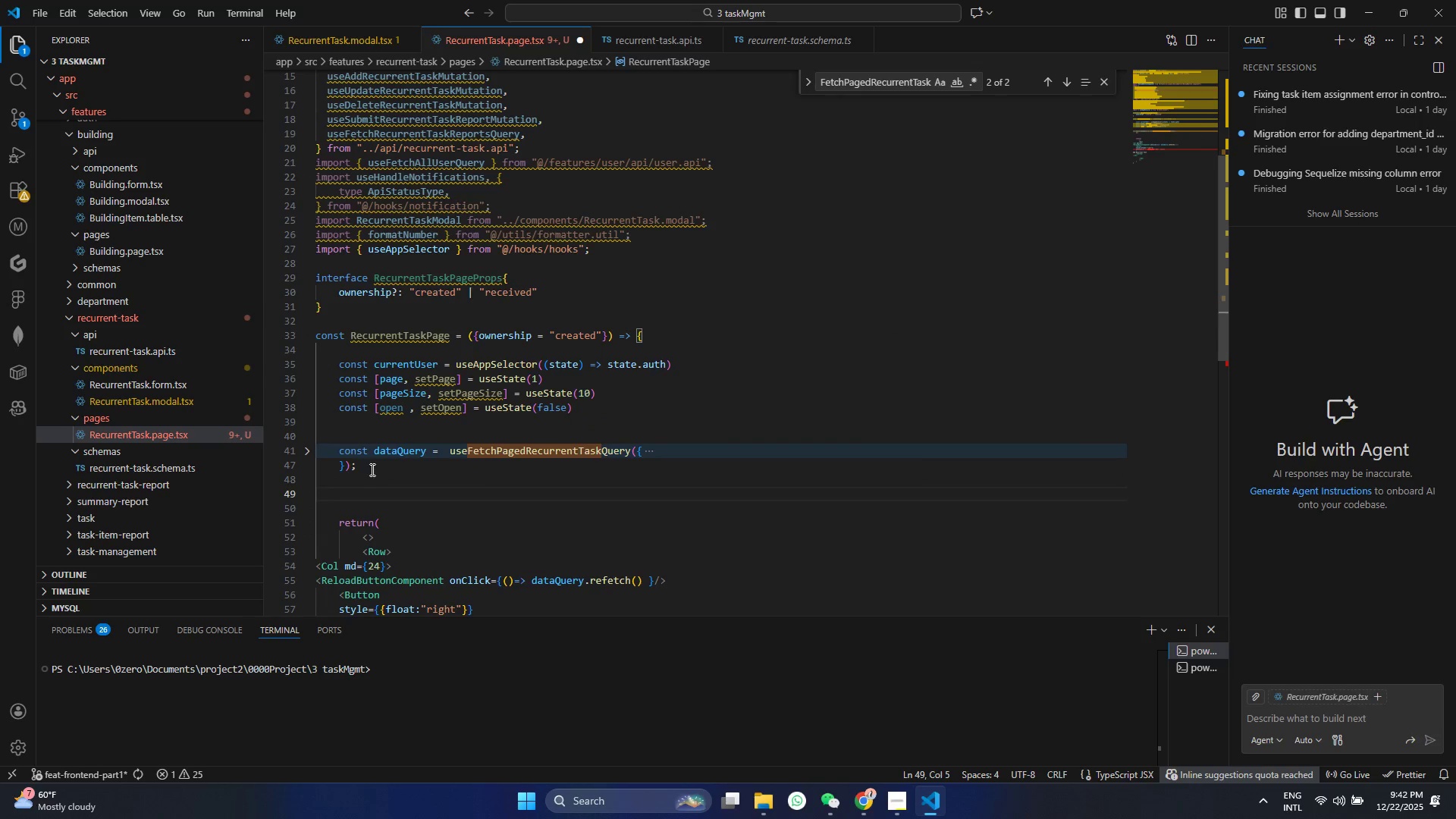 
type(cosnt)
key(Backspace)
key(Backspace)
key(Backspace)
type(bns)
key(Backspace)
key(Backspace)
type(st opendMODal)
 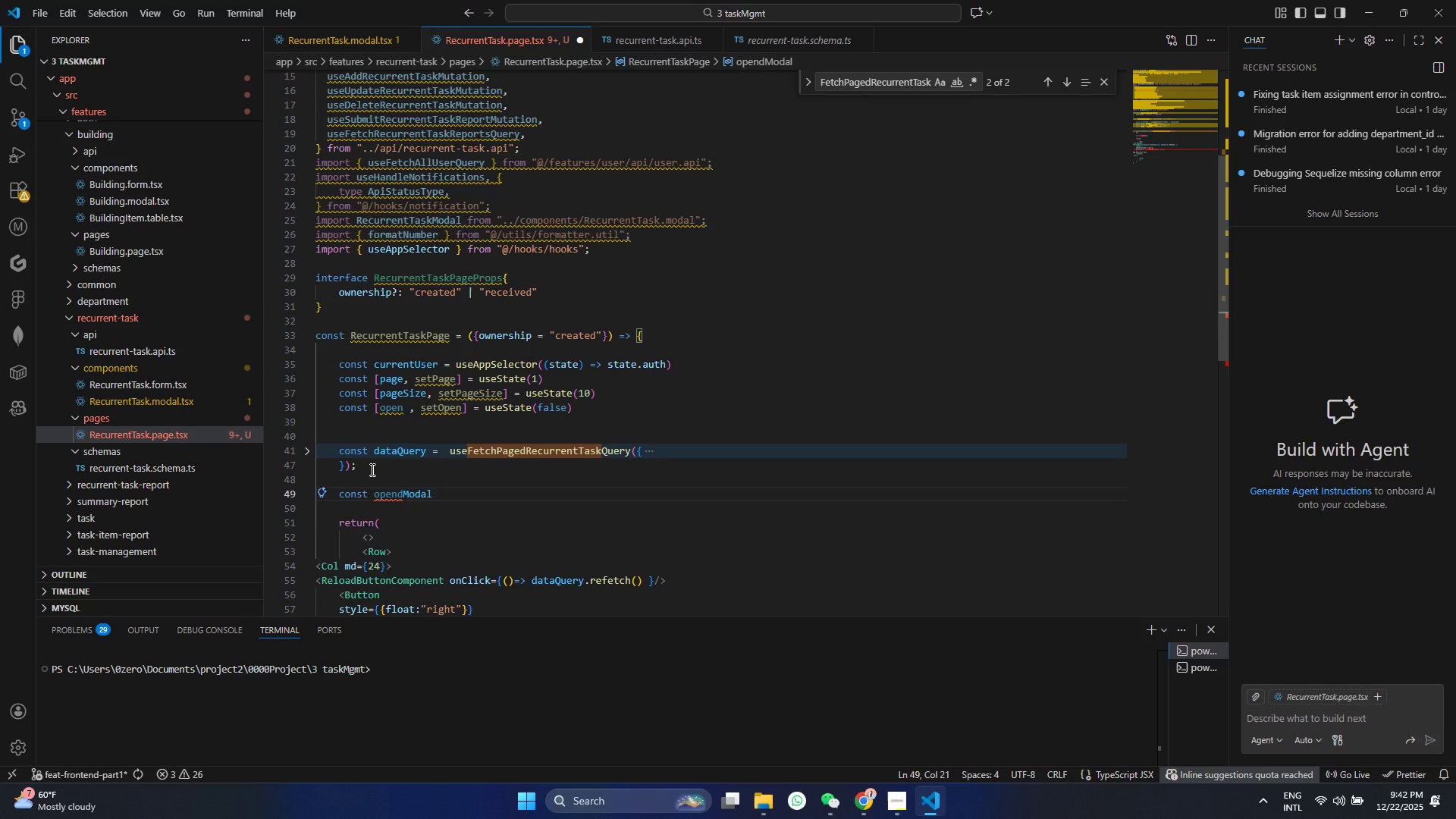 
 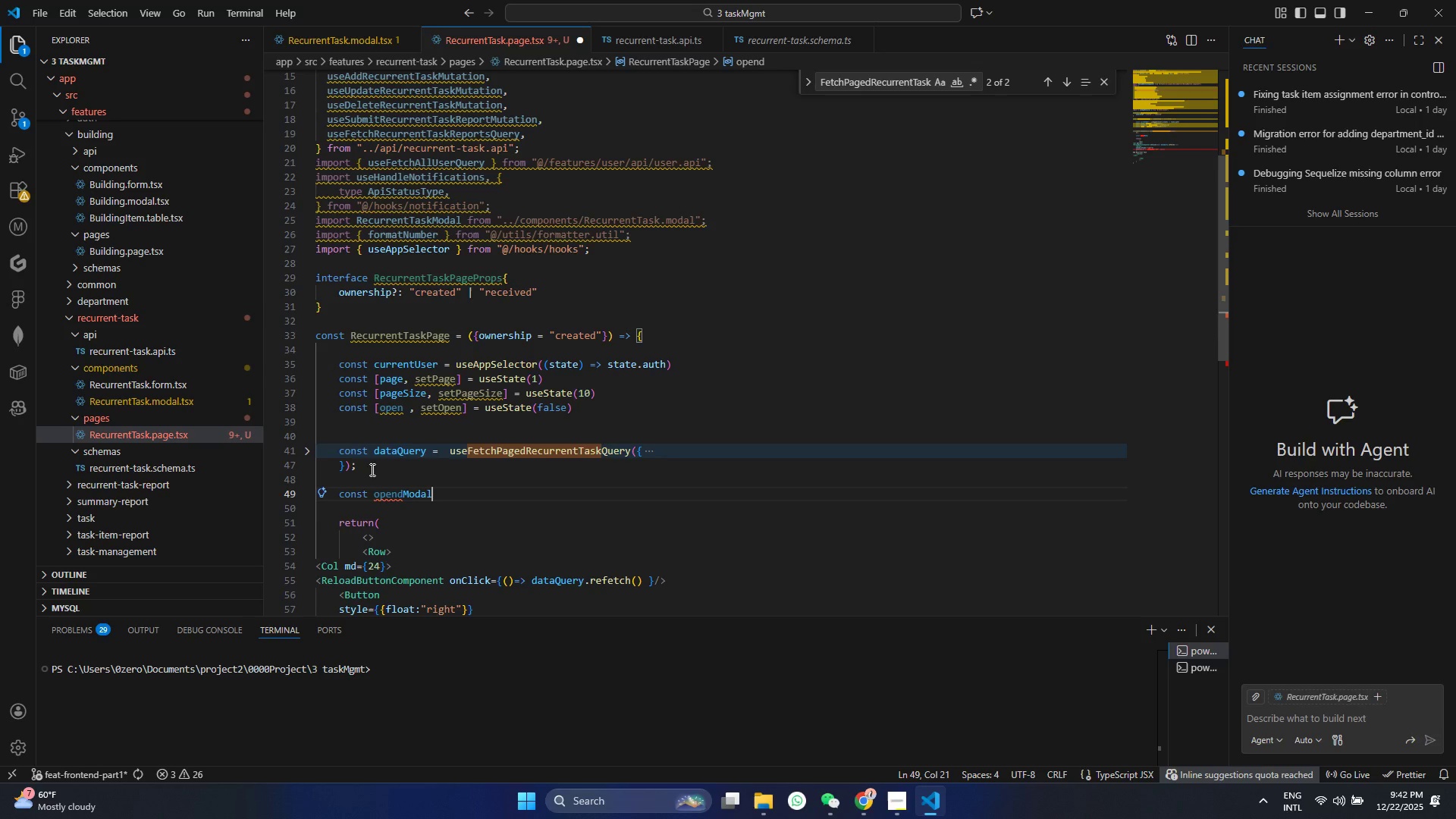 
key(Control+ControlLeft)
 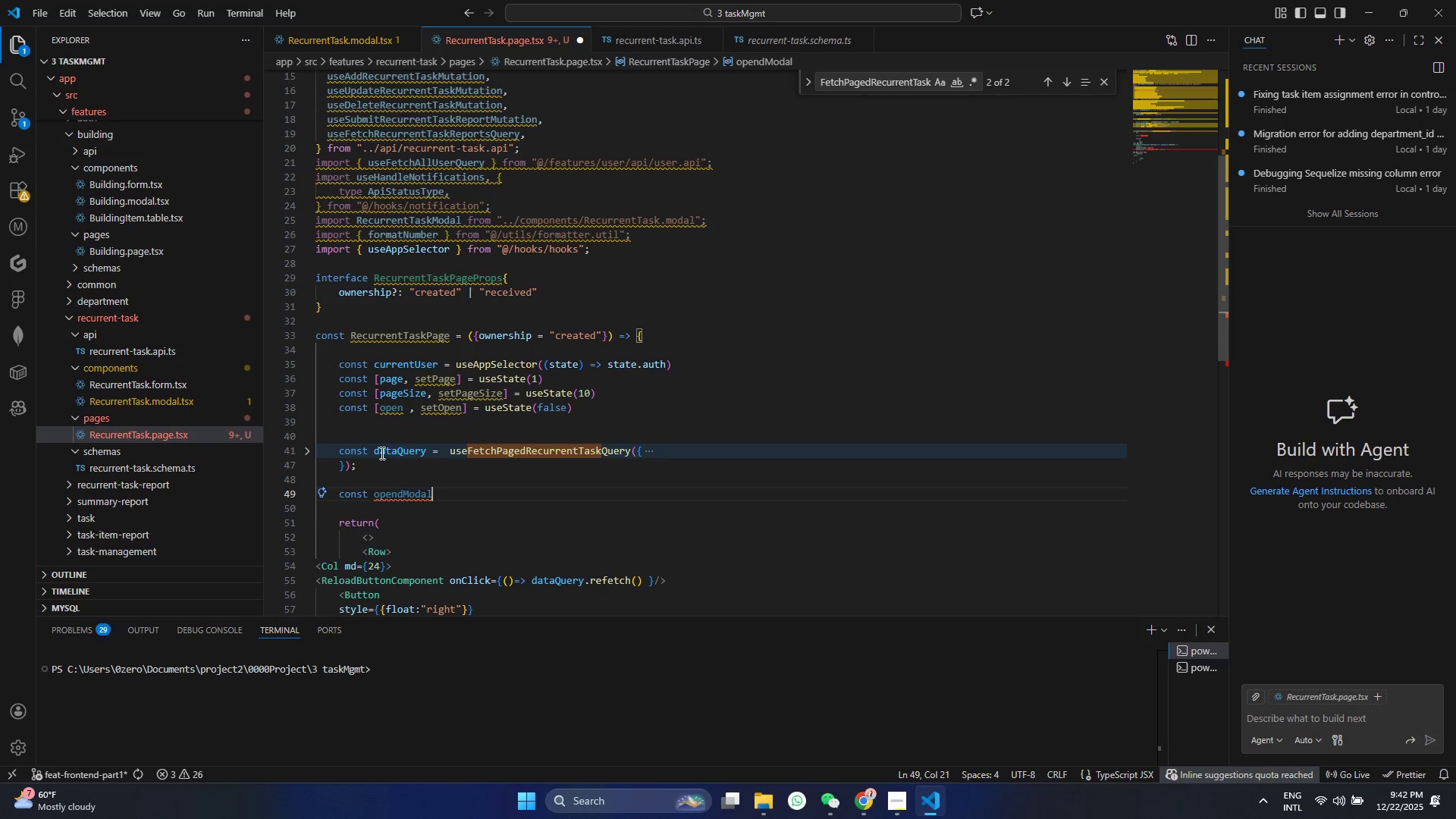 
key(Space)
 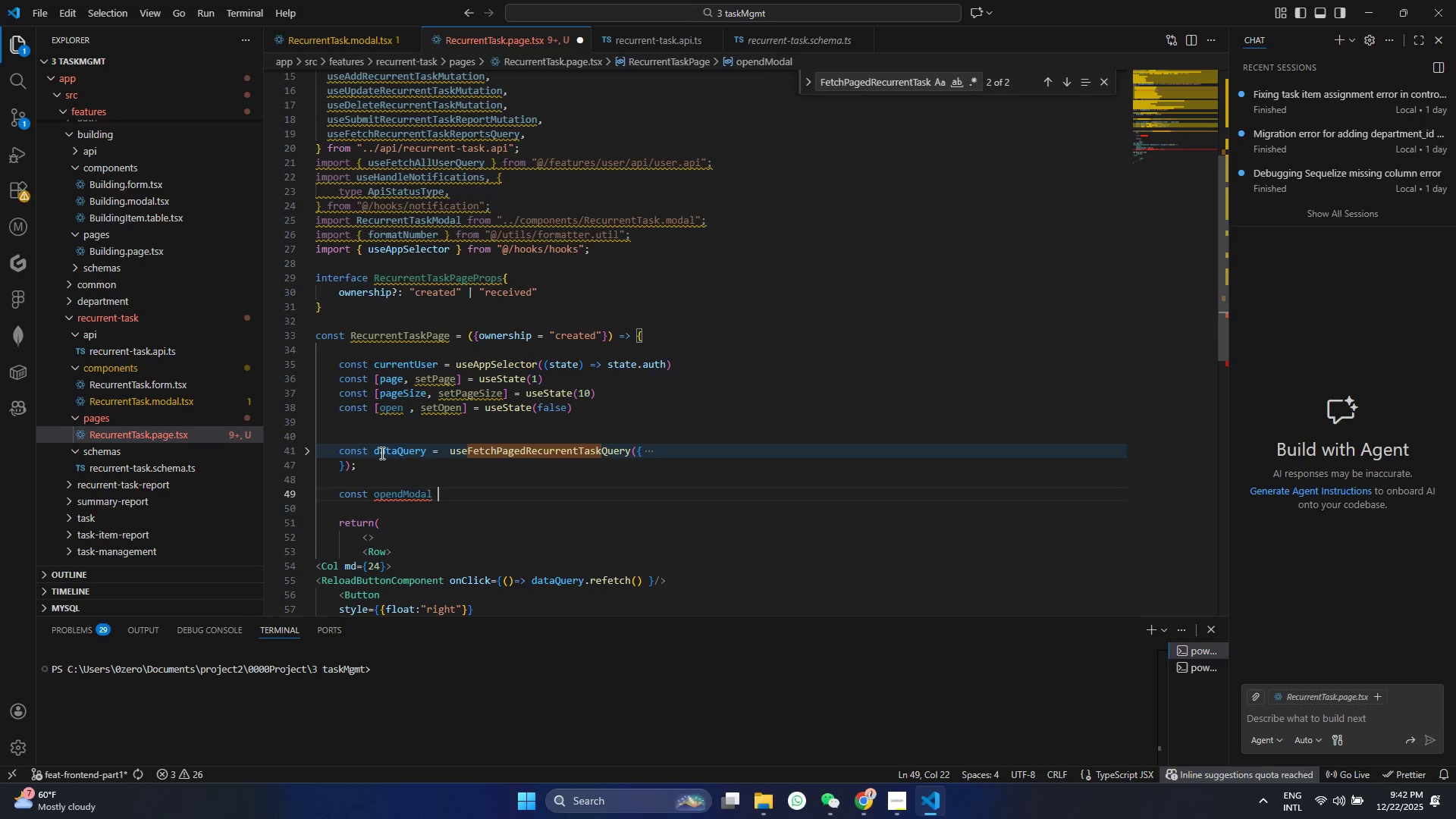 
key(Equal)
 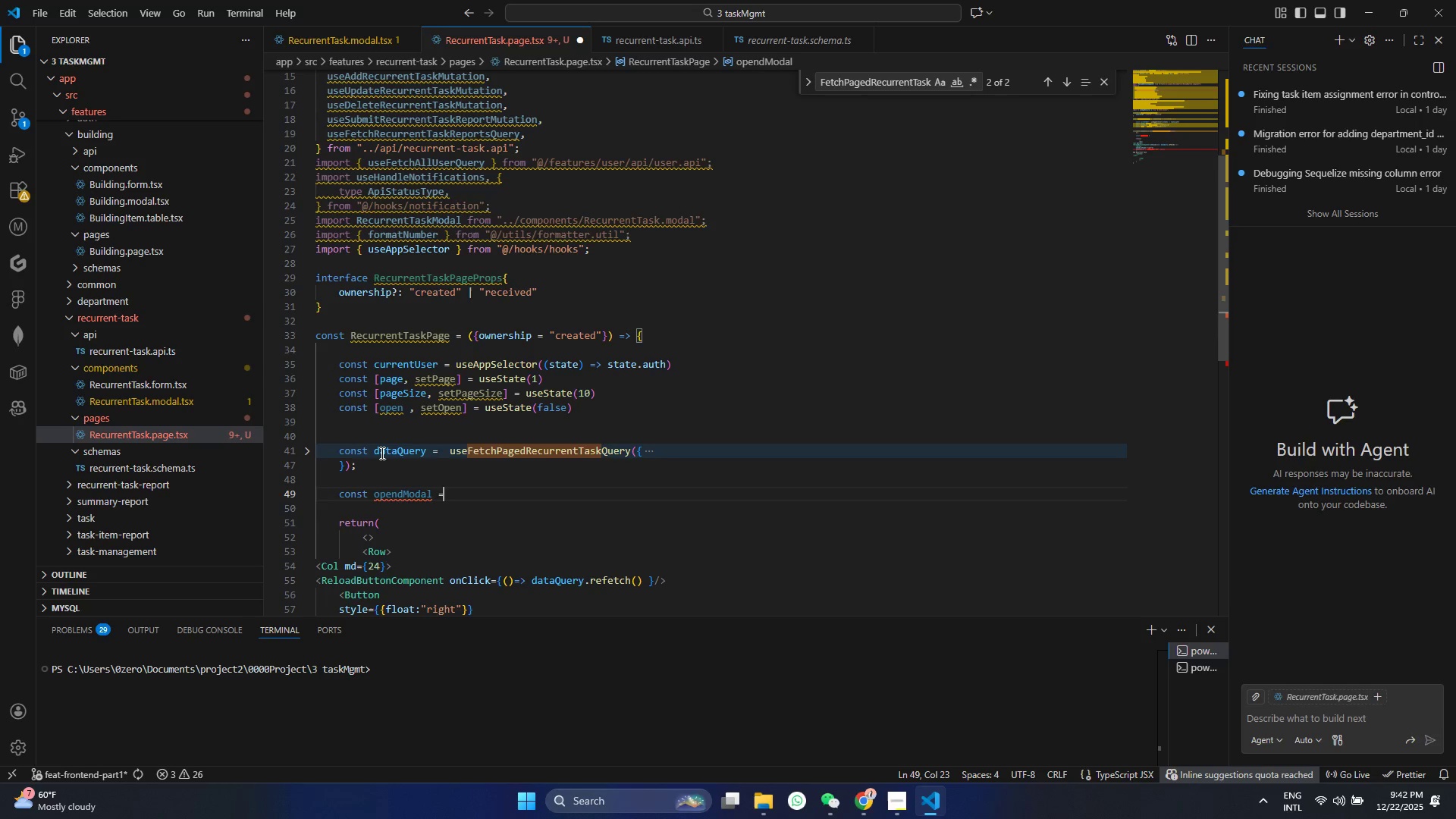 
key(Space)
 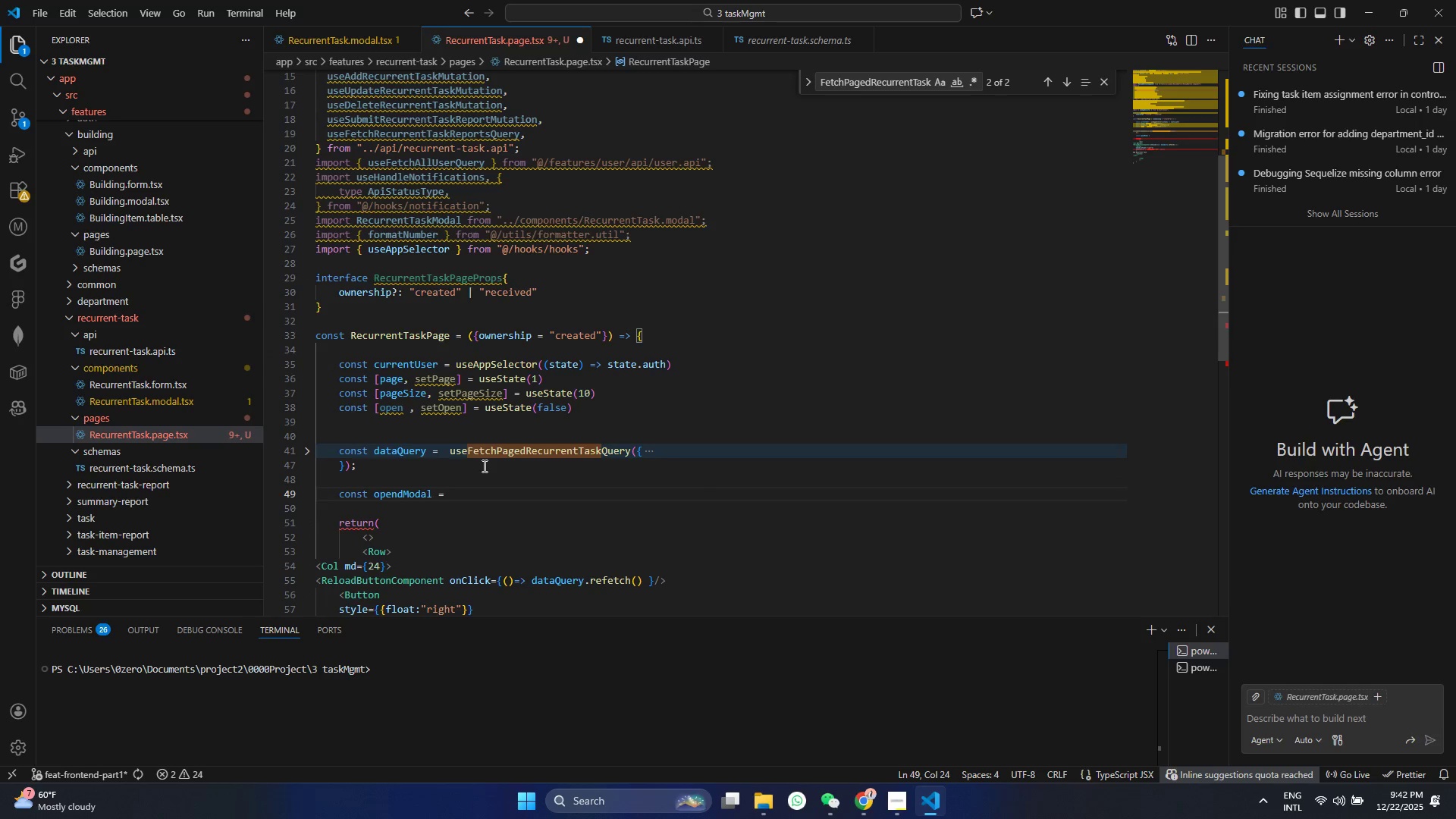 
left_click([447, 494])
 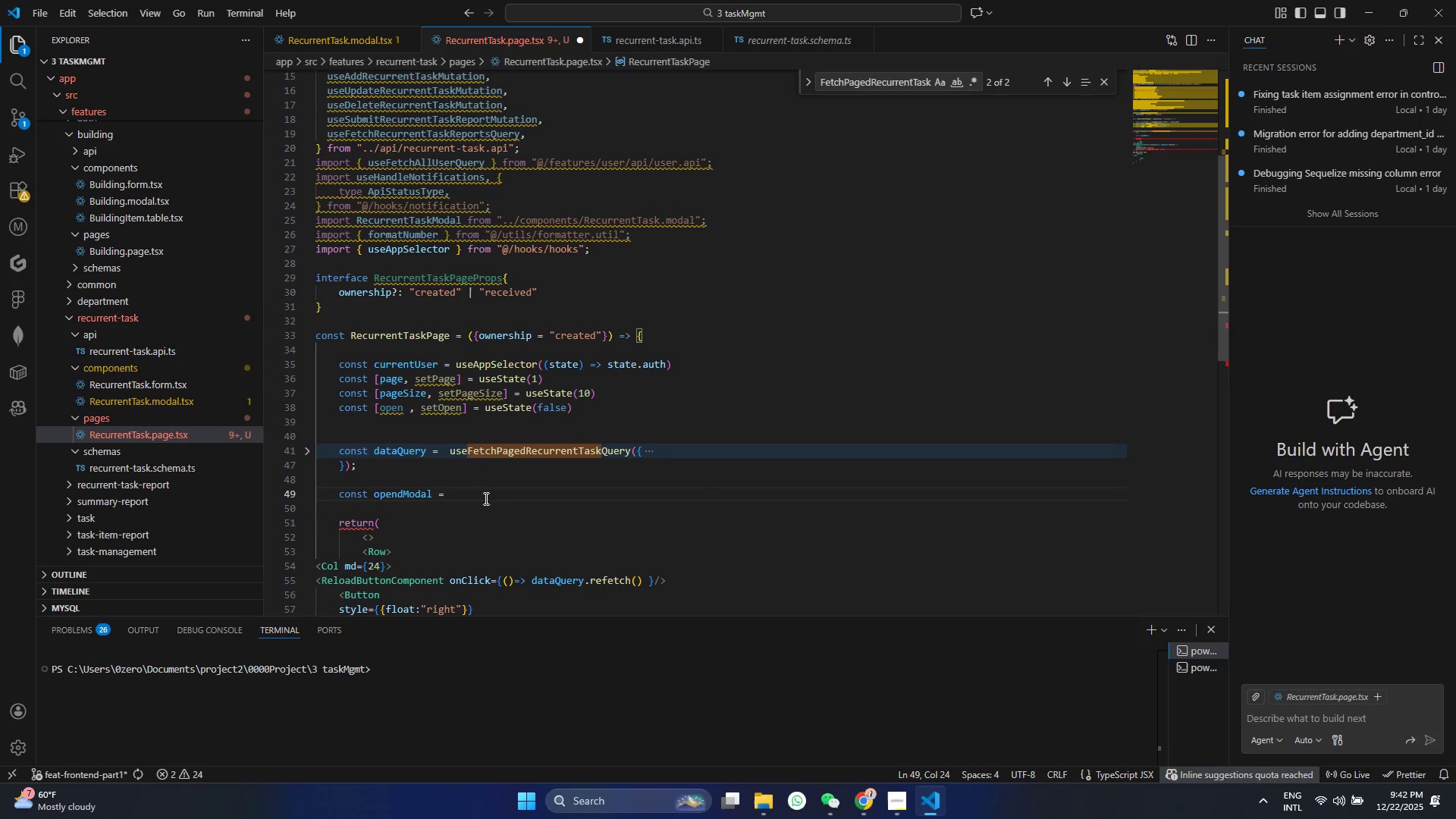 
key(Space)
 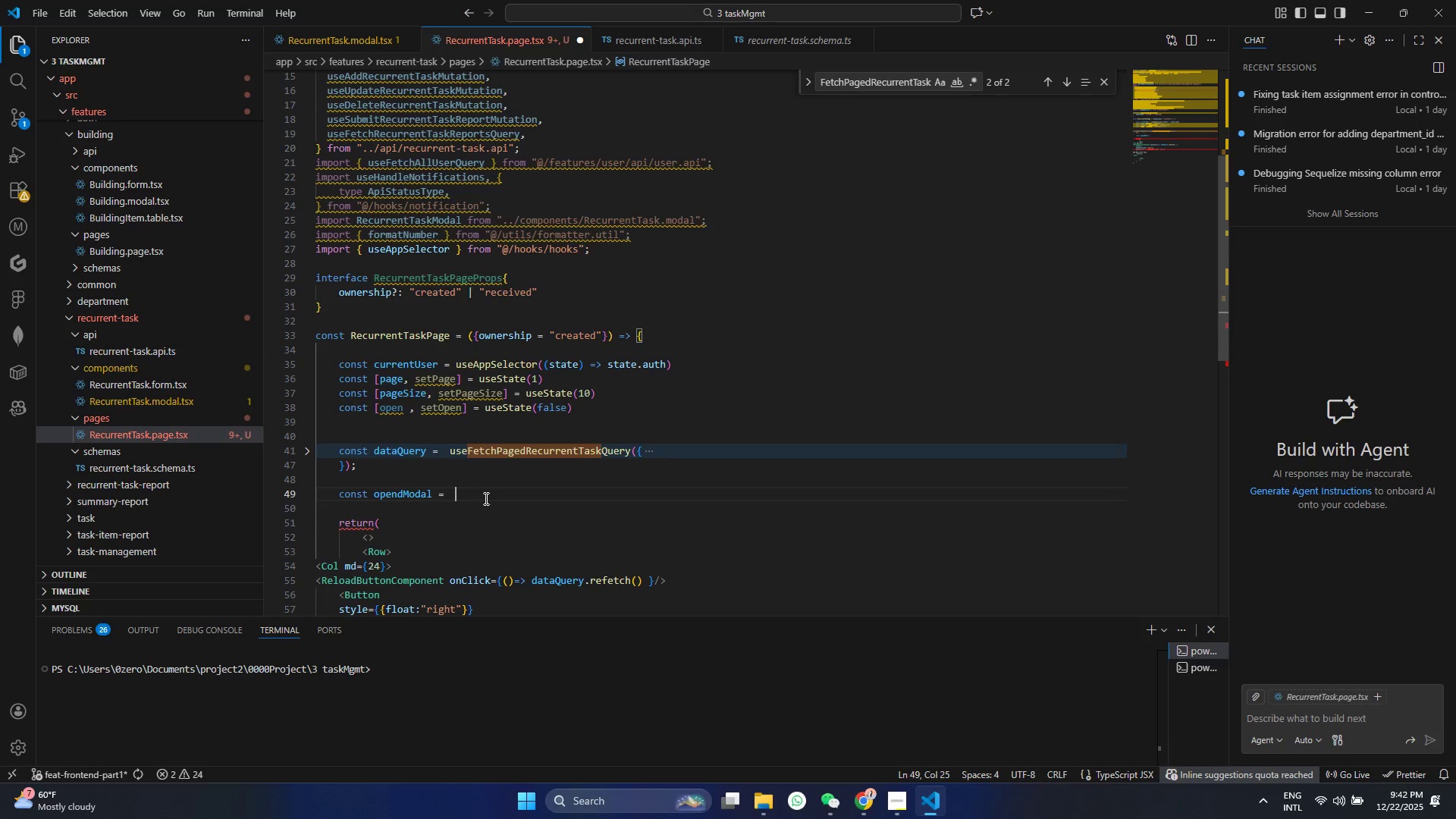 
key(Shift+9)
 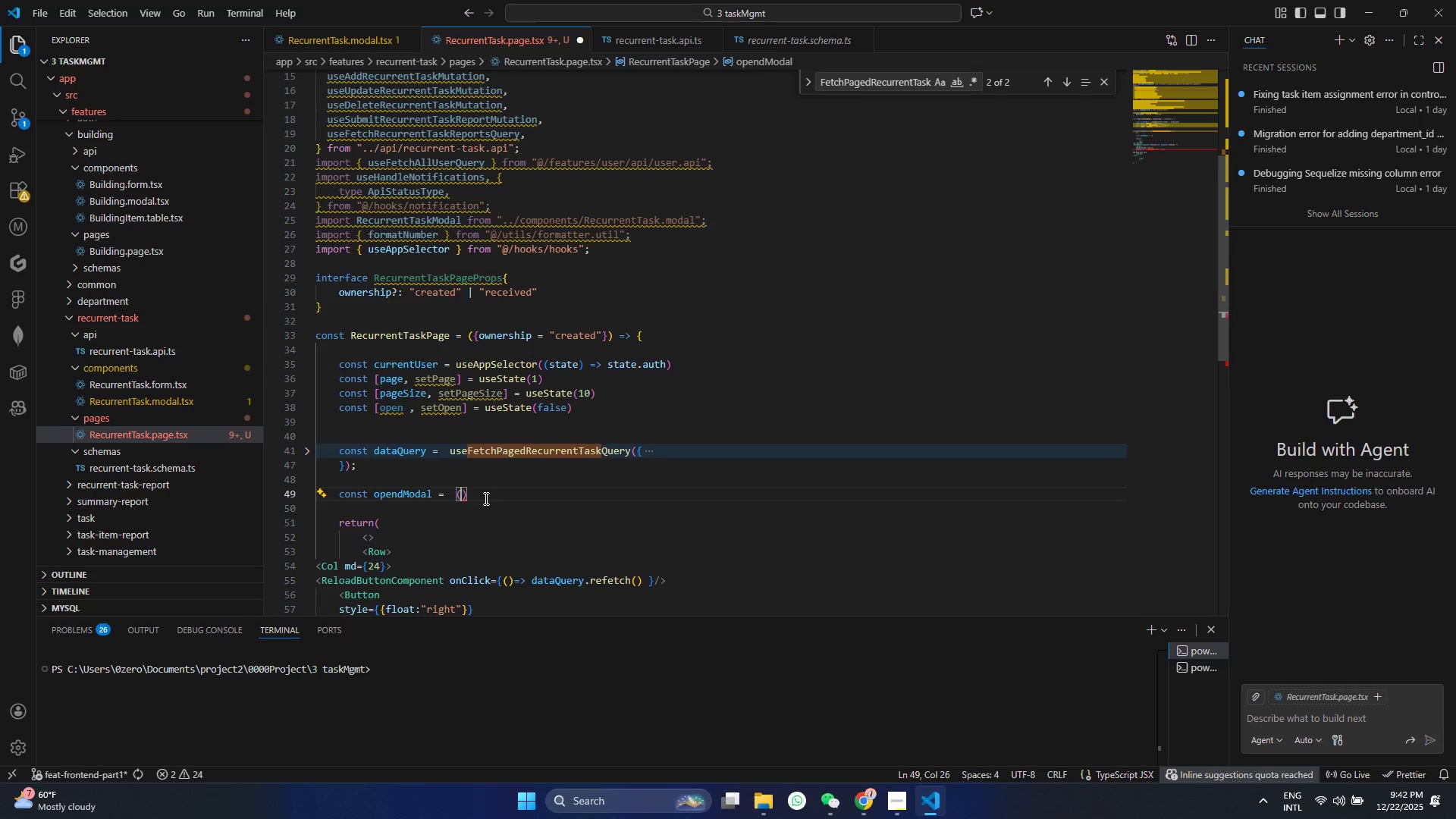 
wait(5.31)
 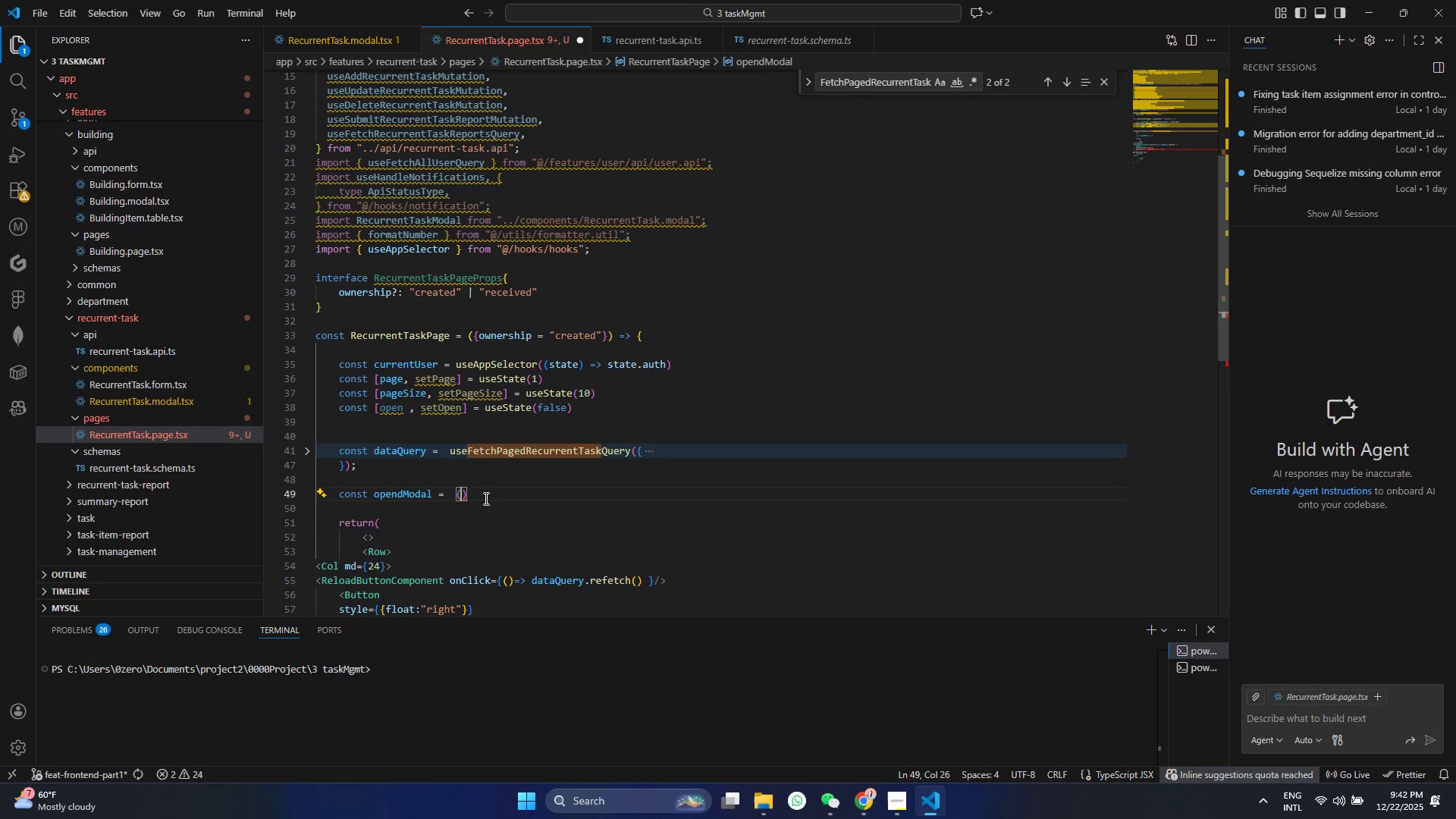 
key(Shift+Enter)
 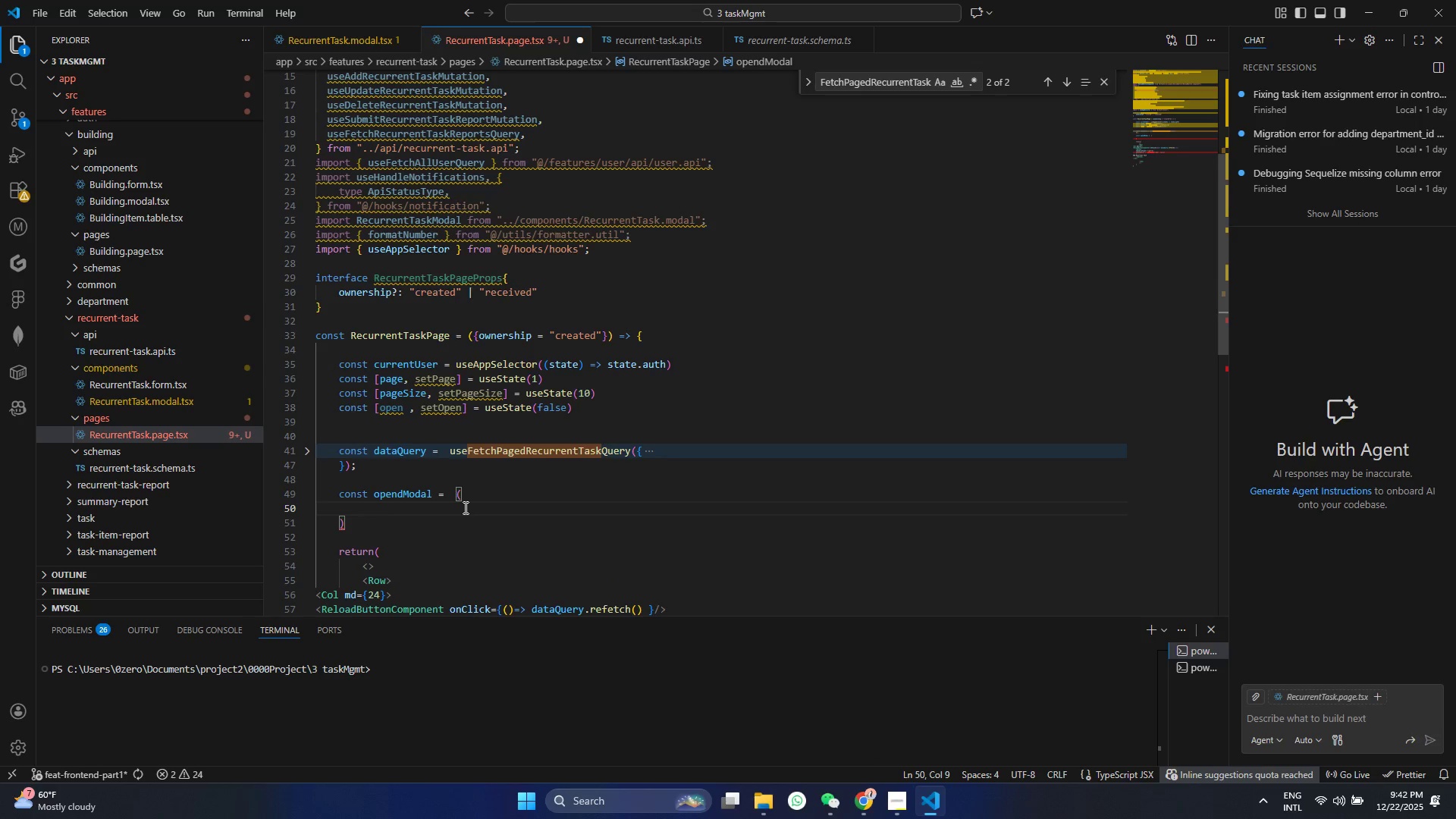 
type(modeL)
key(Backspace)
type(: ;:)
key(Backspace)
key(Backspace)
type("")
 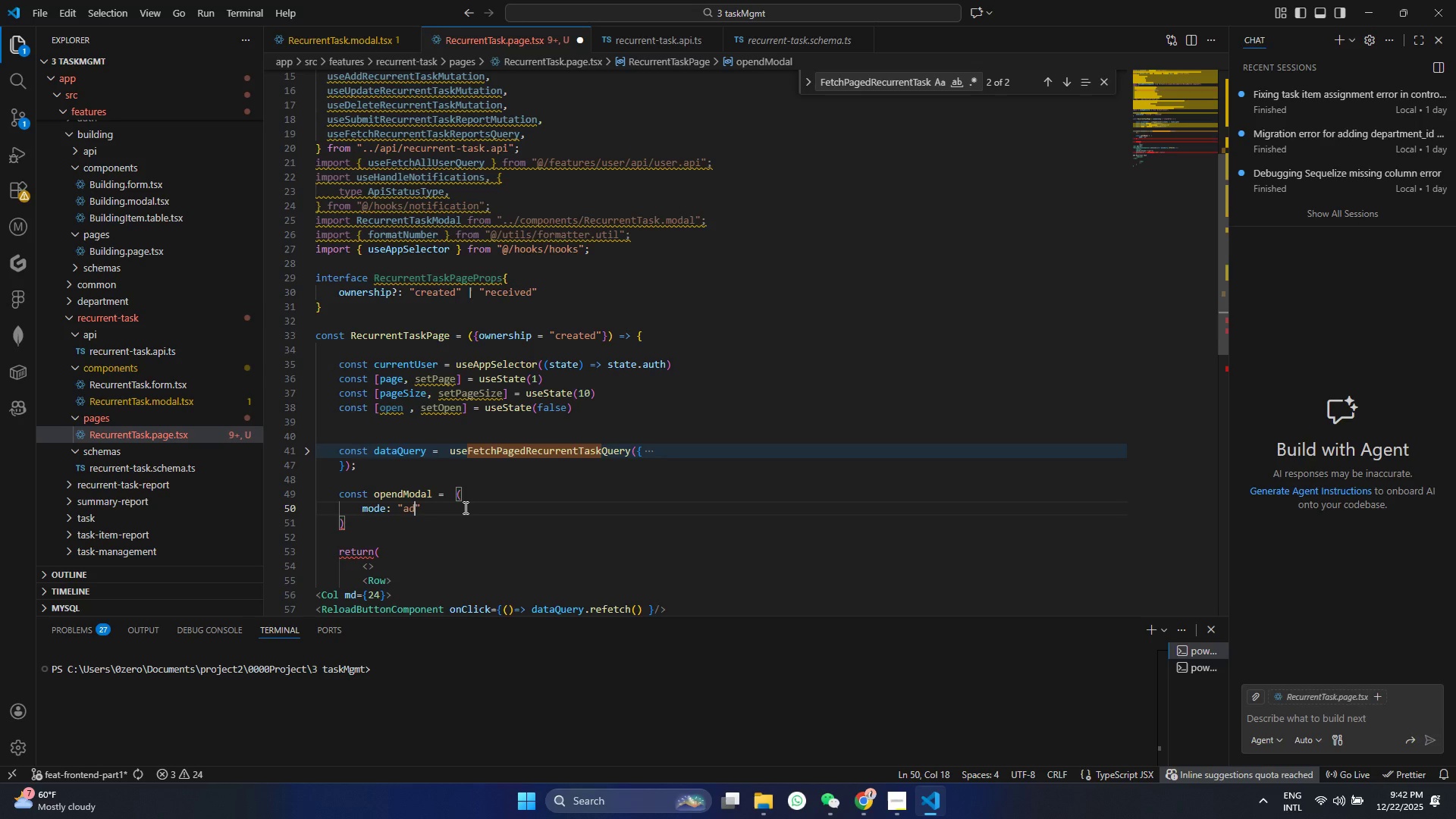 
 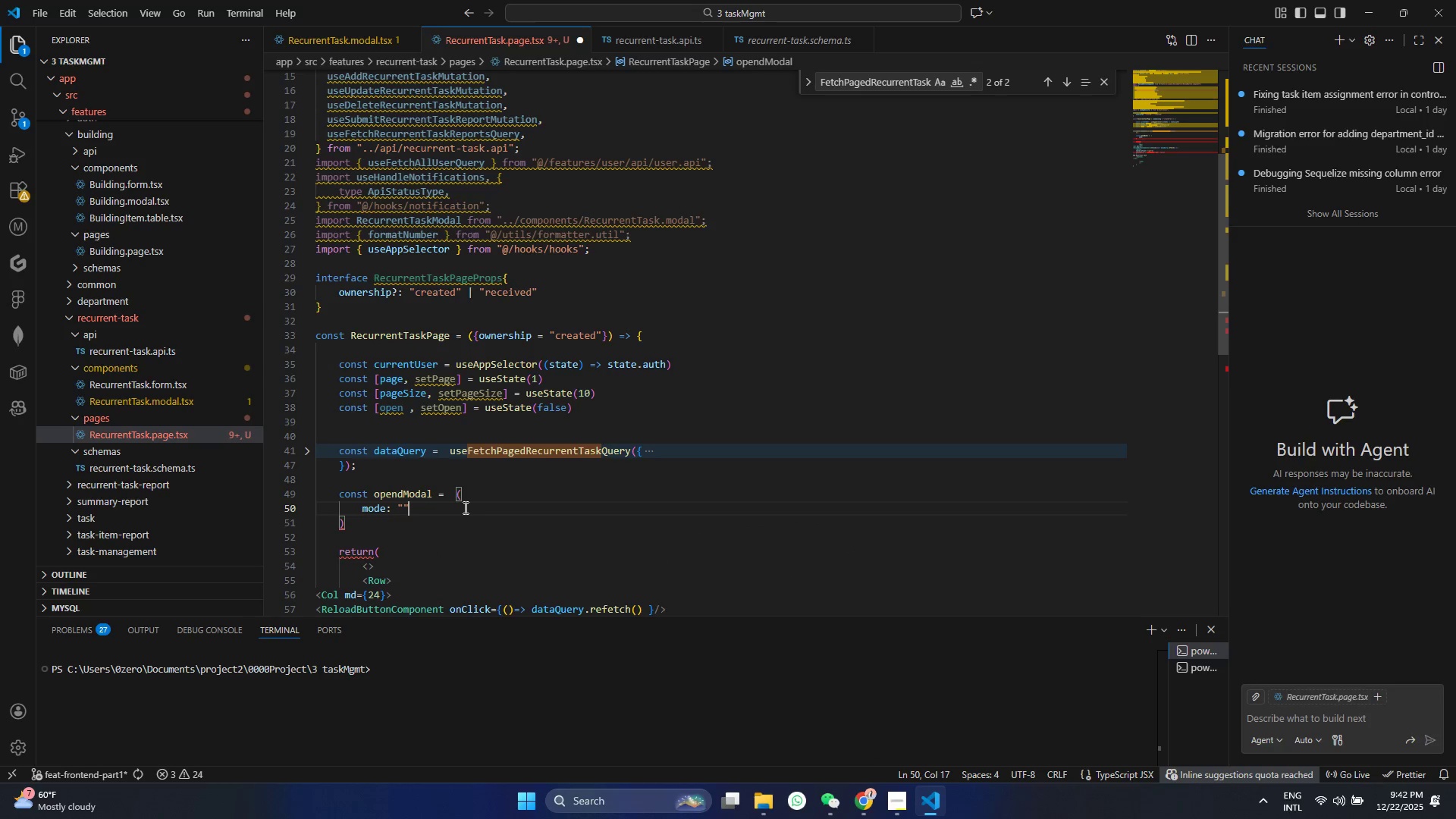 
key(ArrowLeft)
 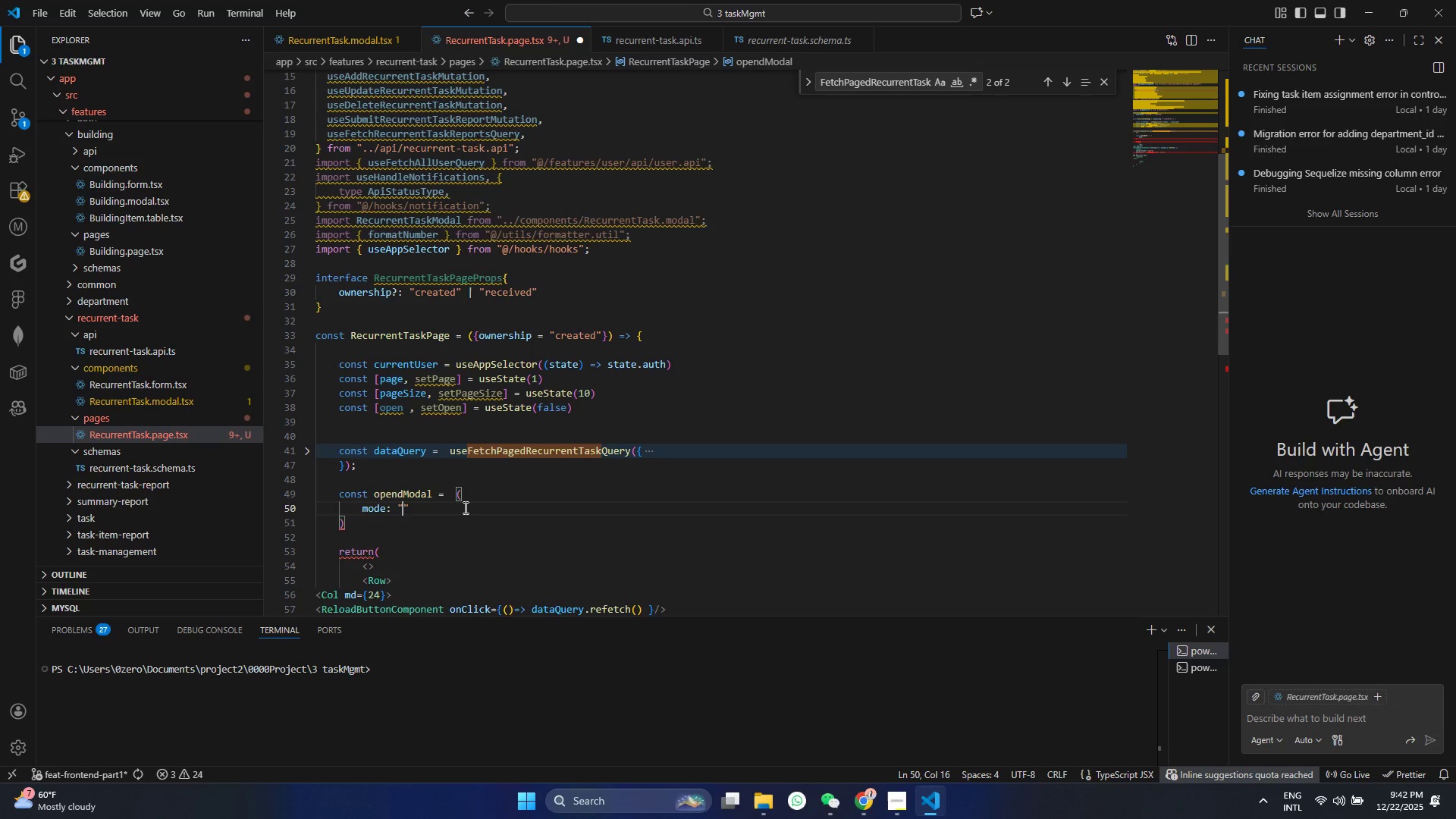 
type(add)
 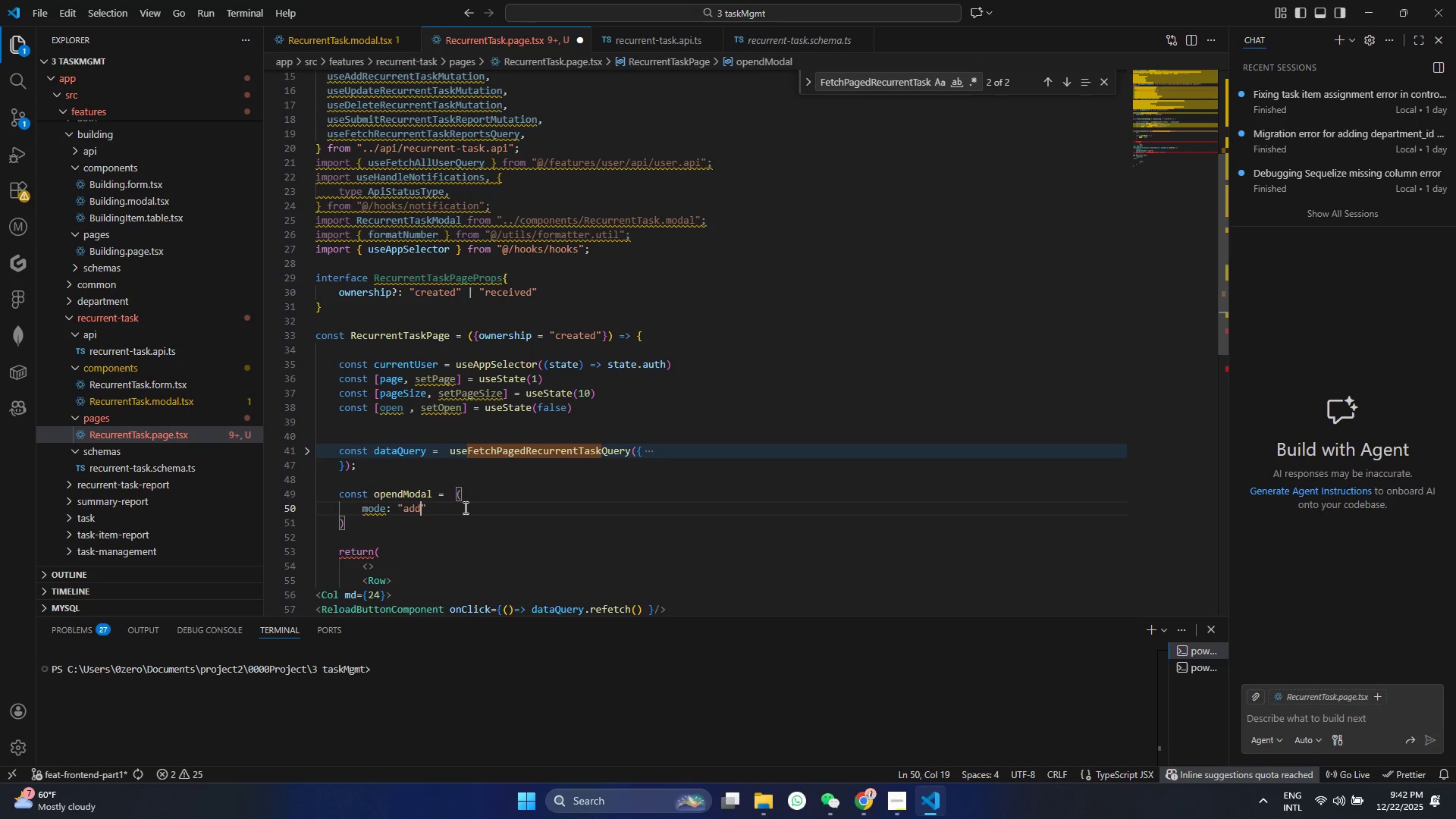 
key(ArrowRight)
 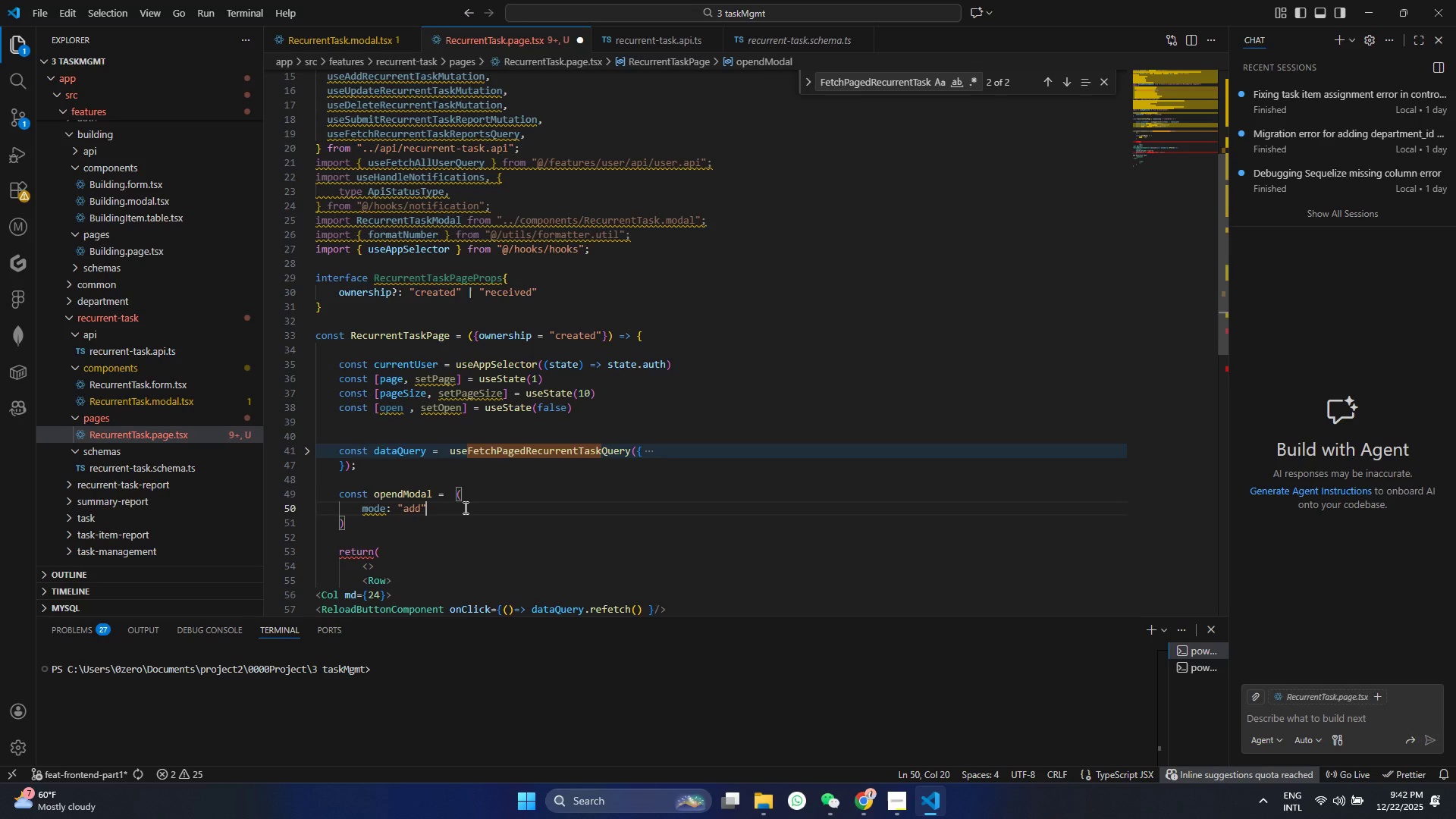 
key(Space)
 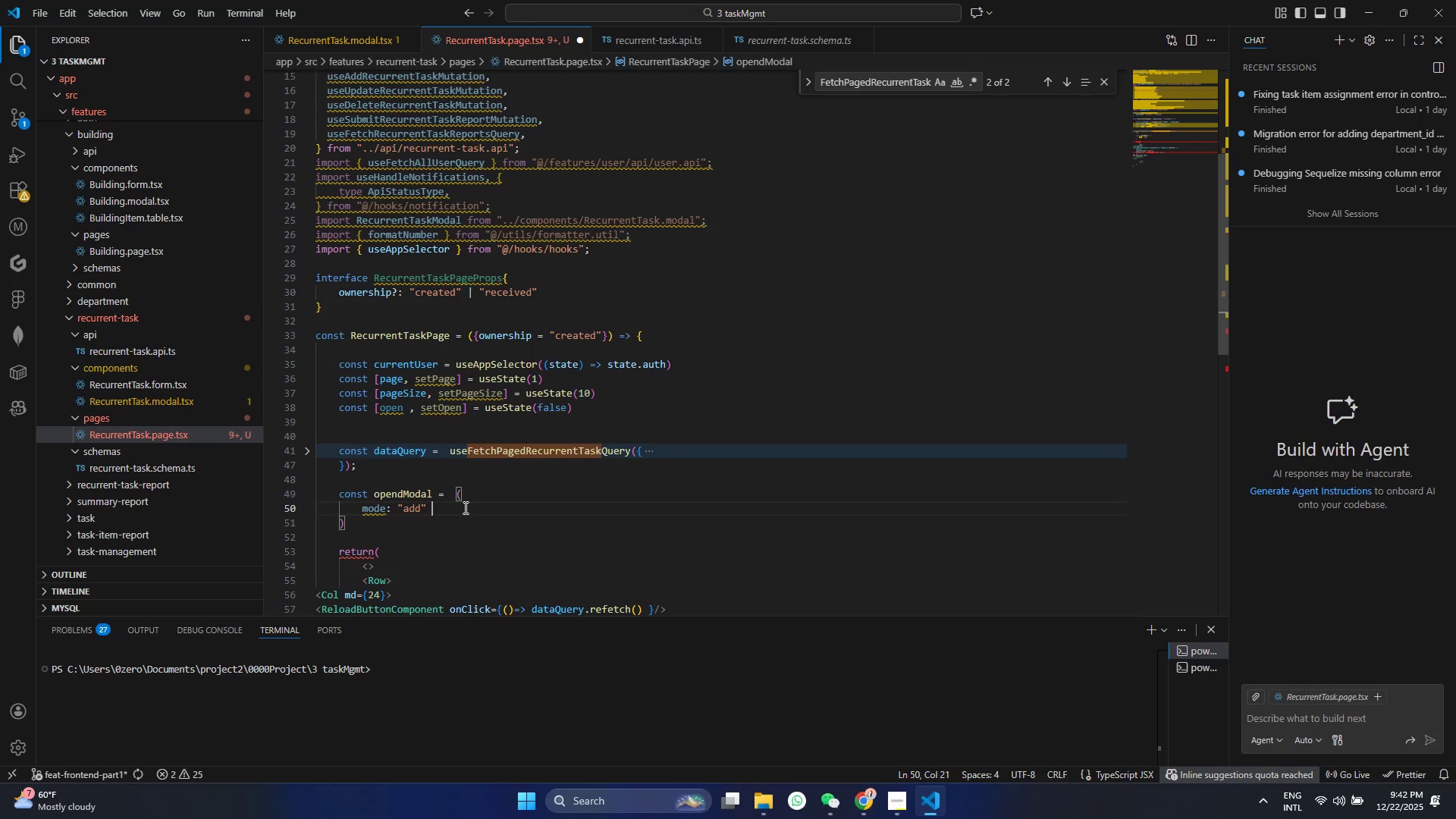 
key(Comma)
 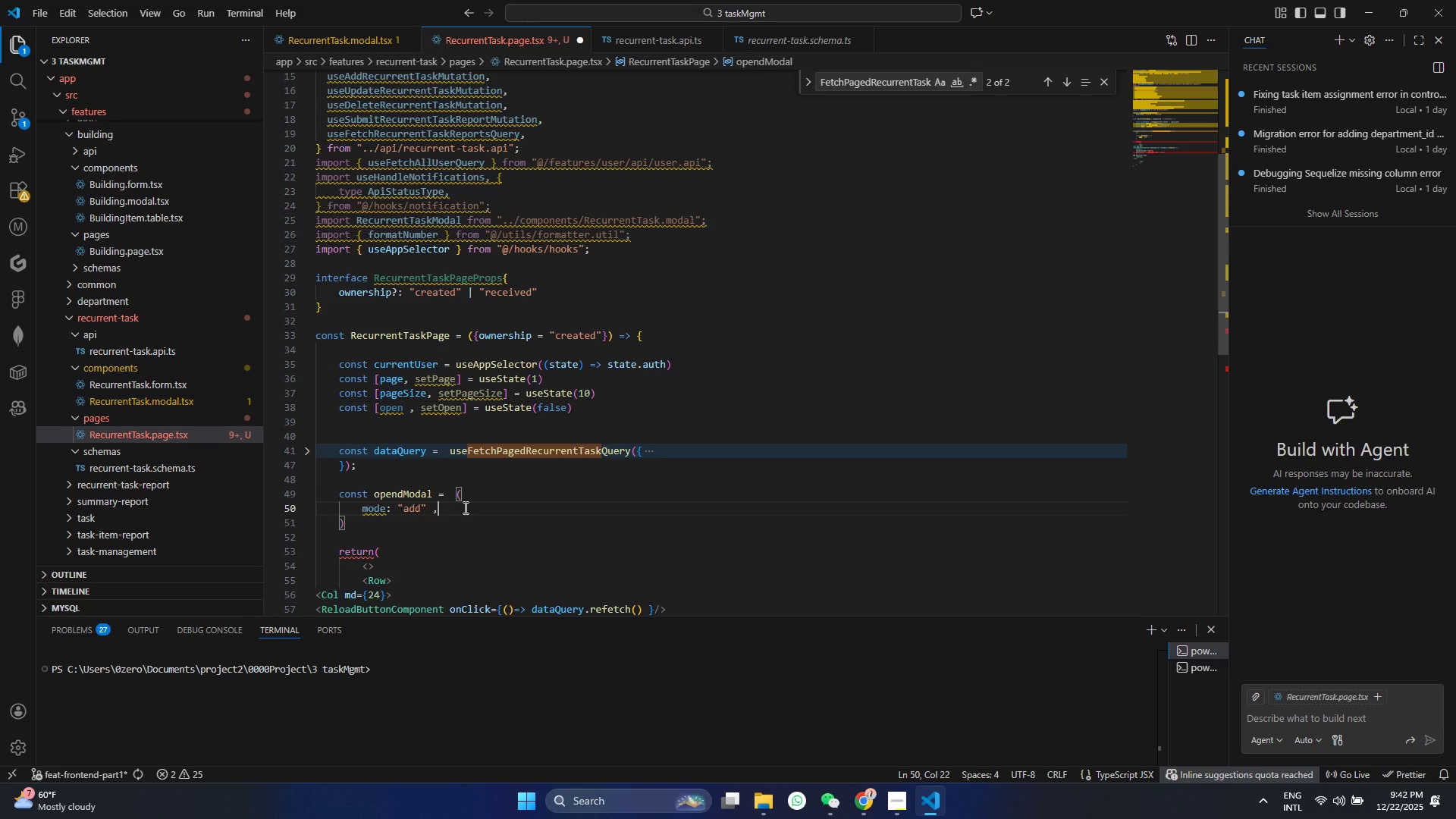 
key(Space)
 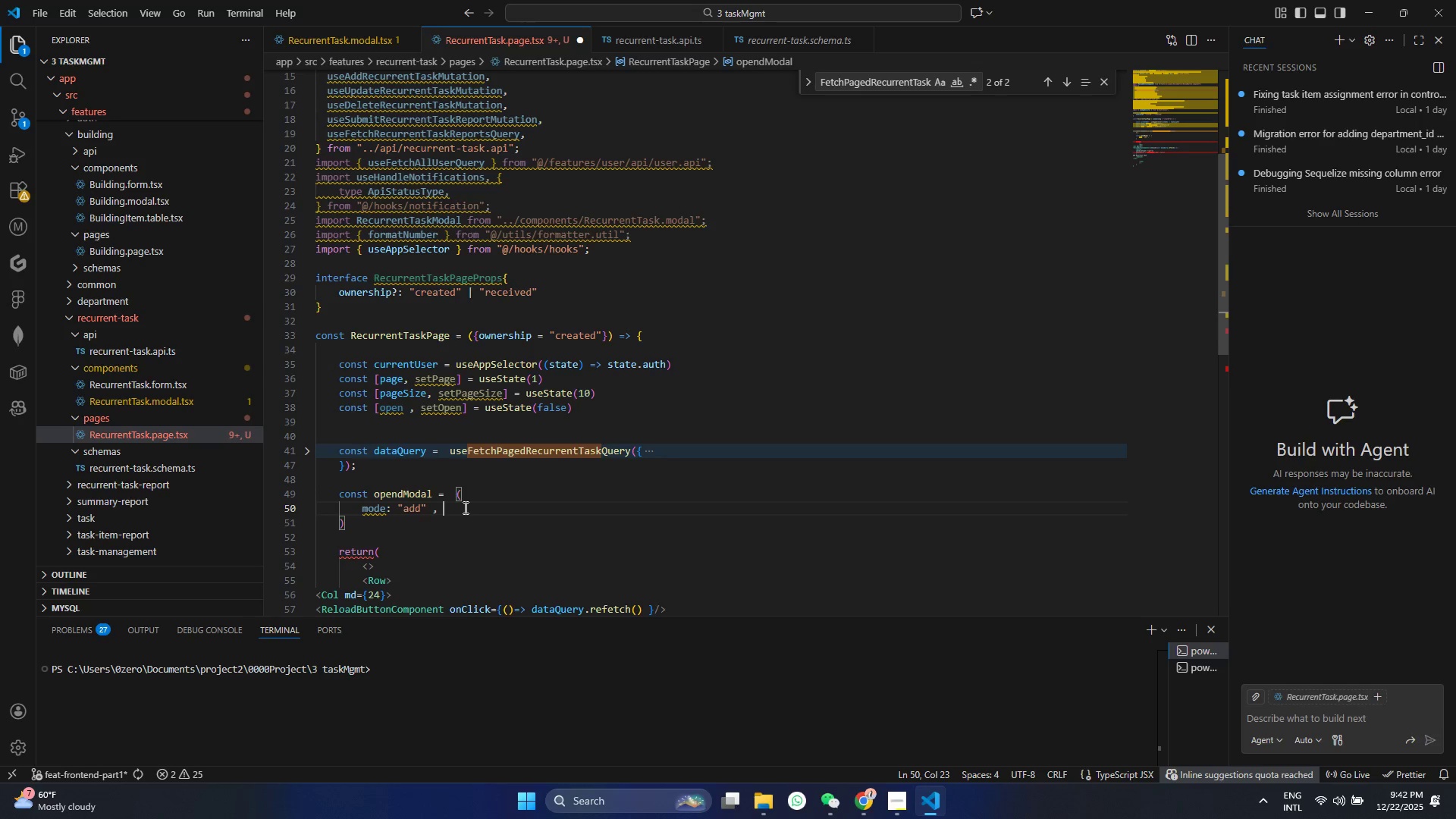 
hold_key(key=ShiftRight, duration=0.45)
 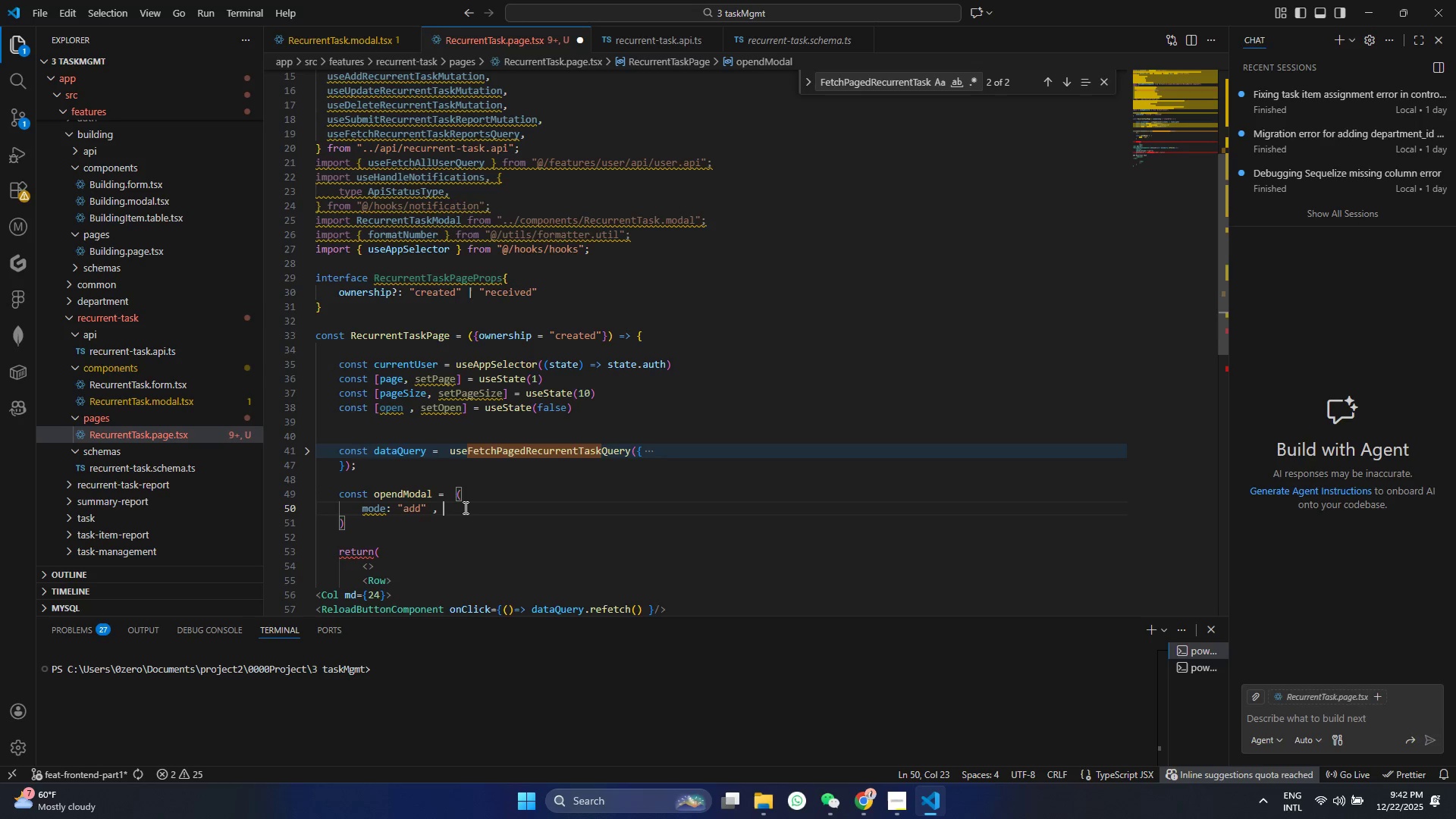 
key(Backspace)
 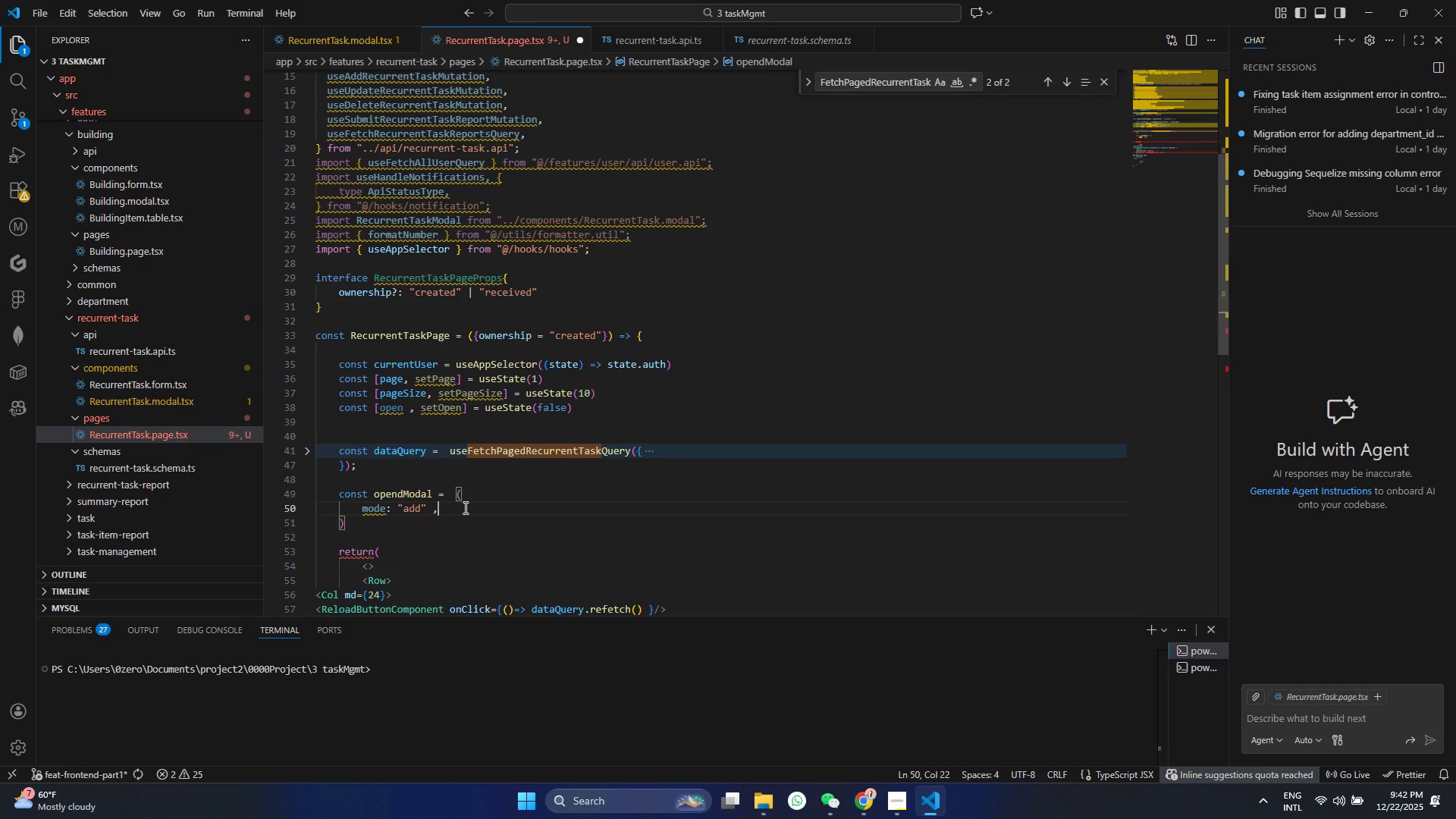 
key(Backspace)
 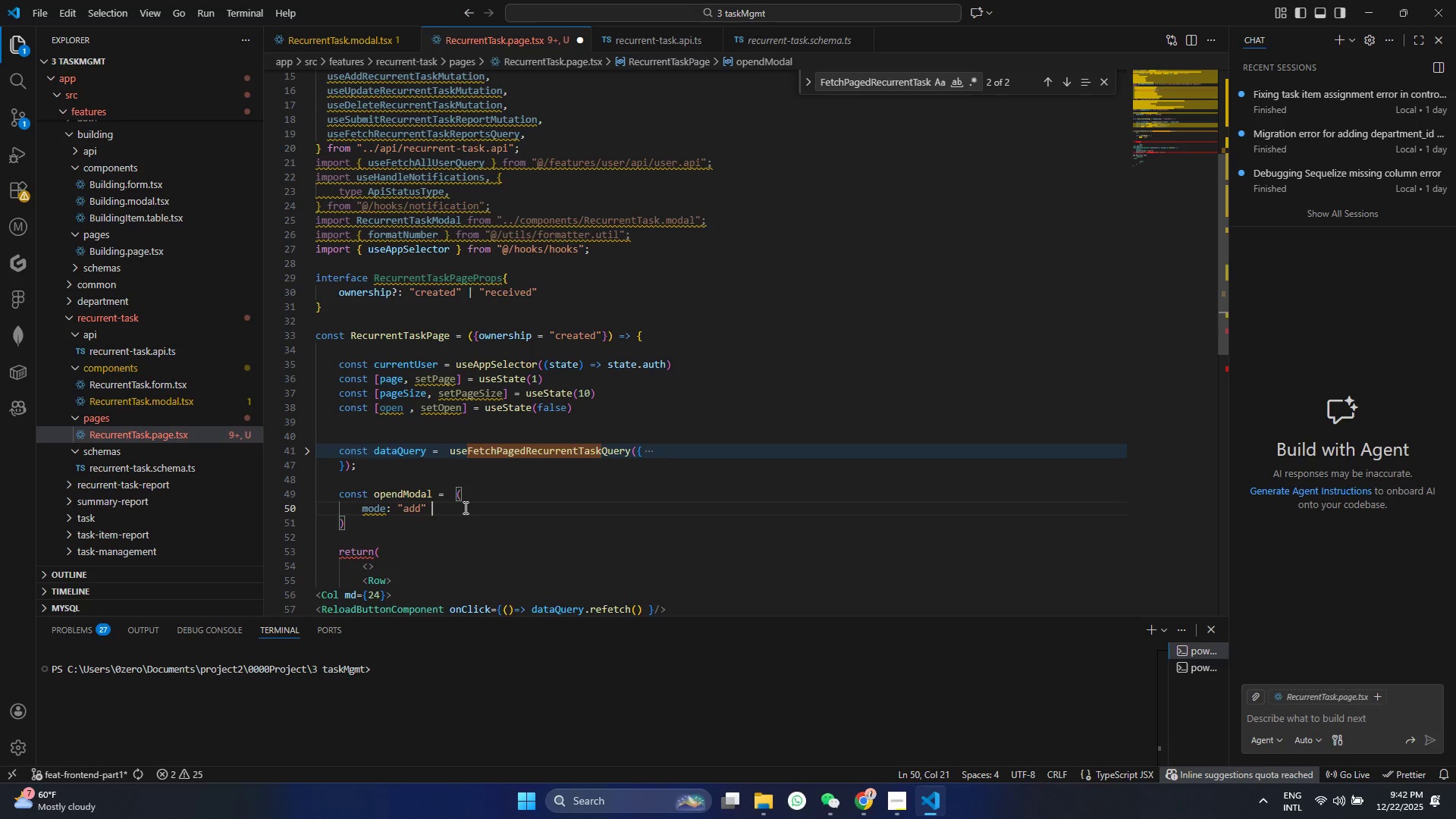 
key(Shift+Backslash)
 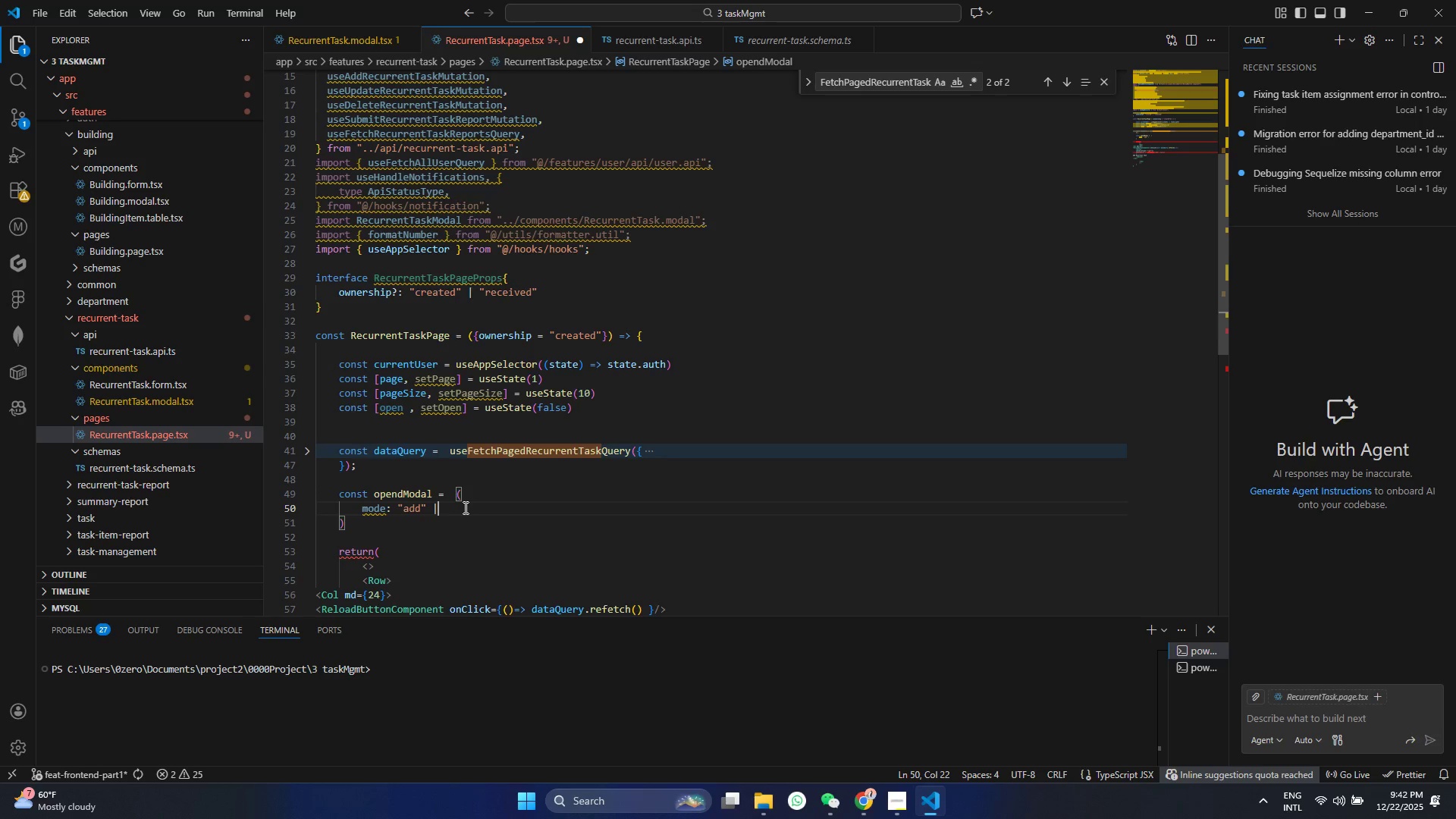 
key(Space)
 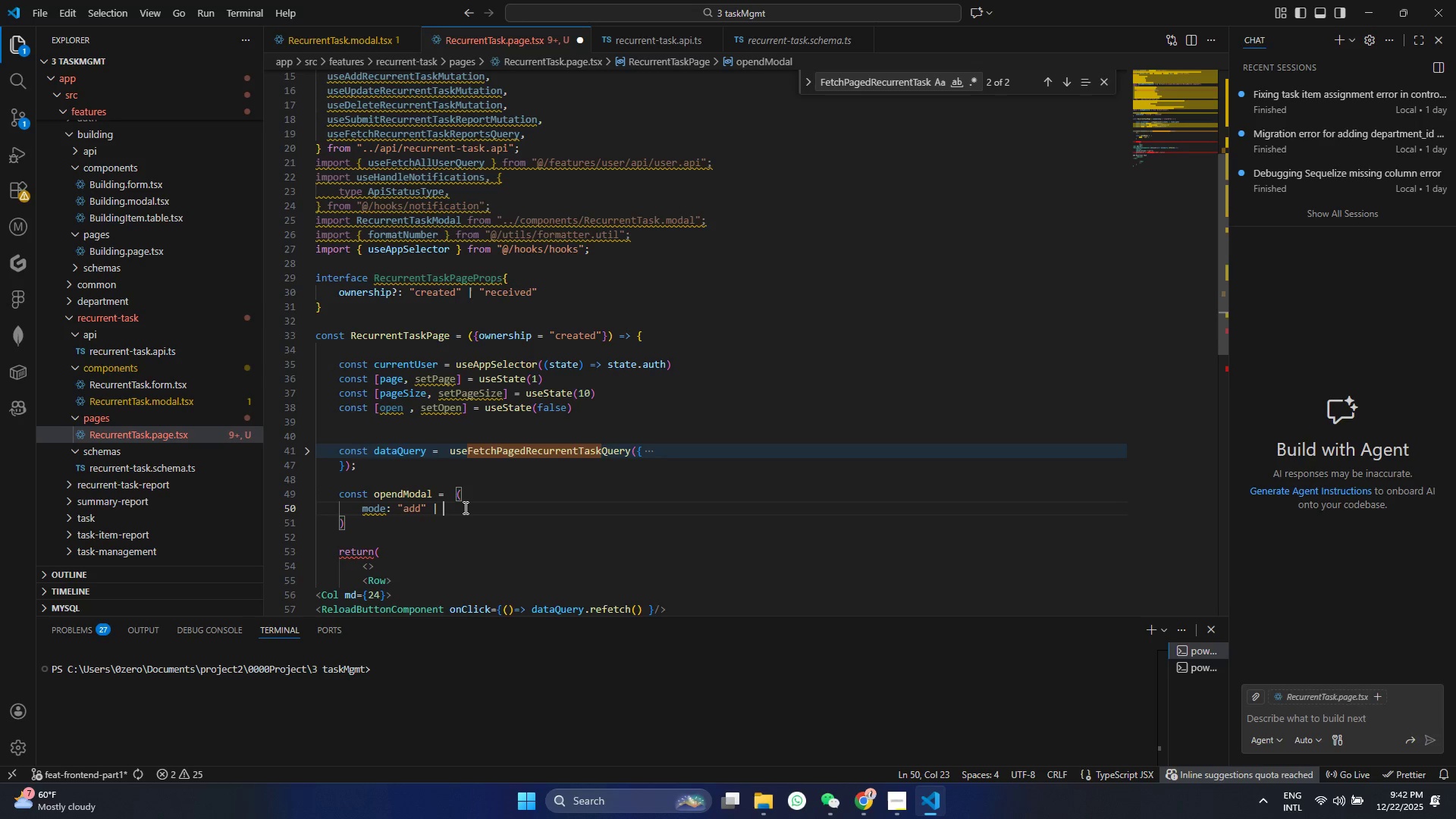 
key(Shift+Semicolon)
 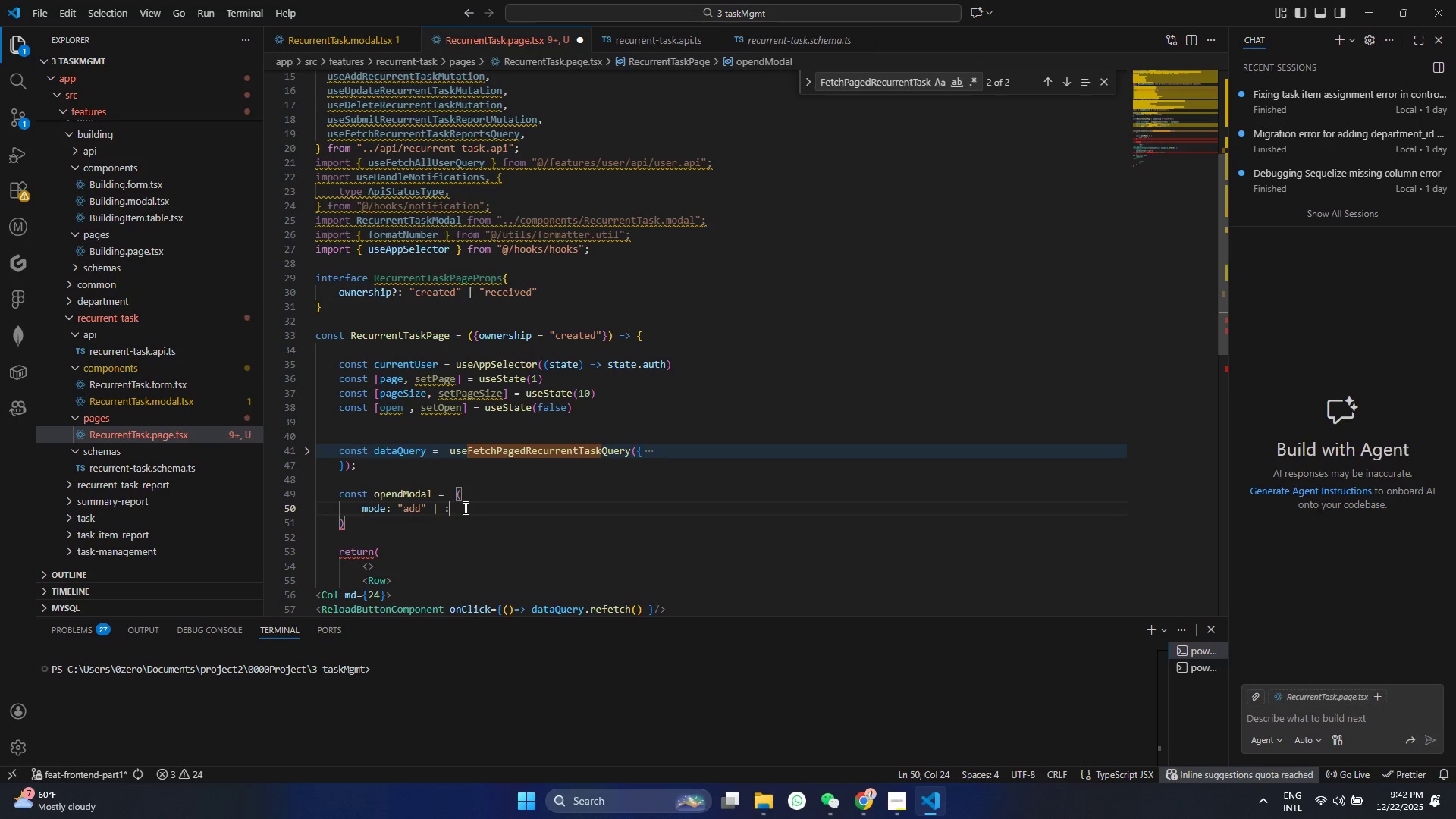 
key(Backspace)
 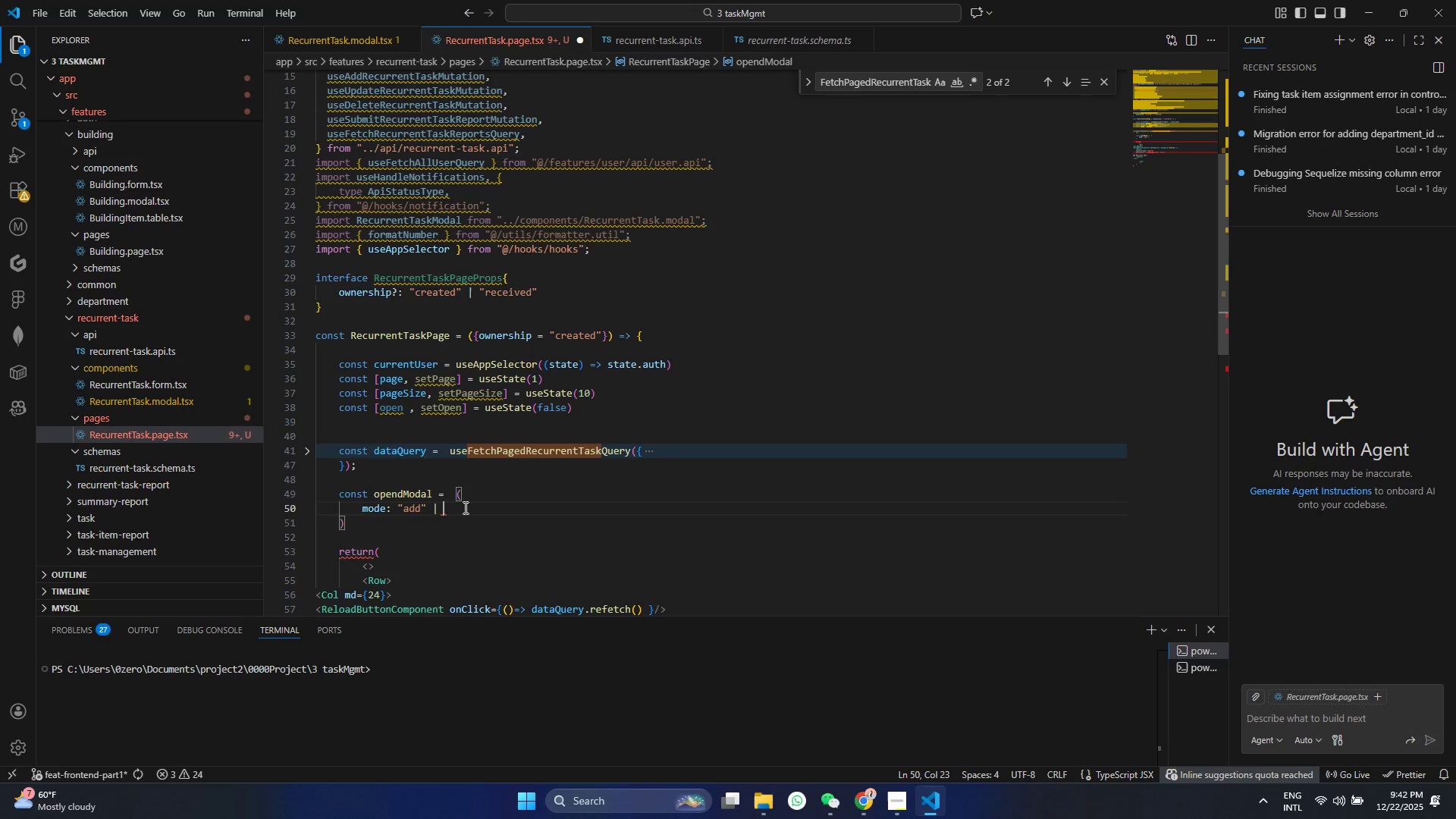 
key(Shift+Quote)
 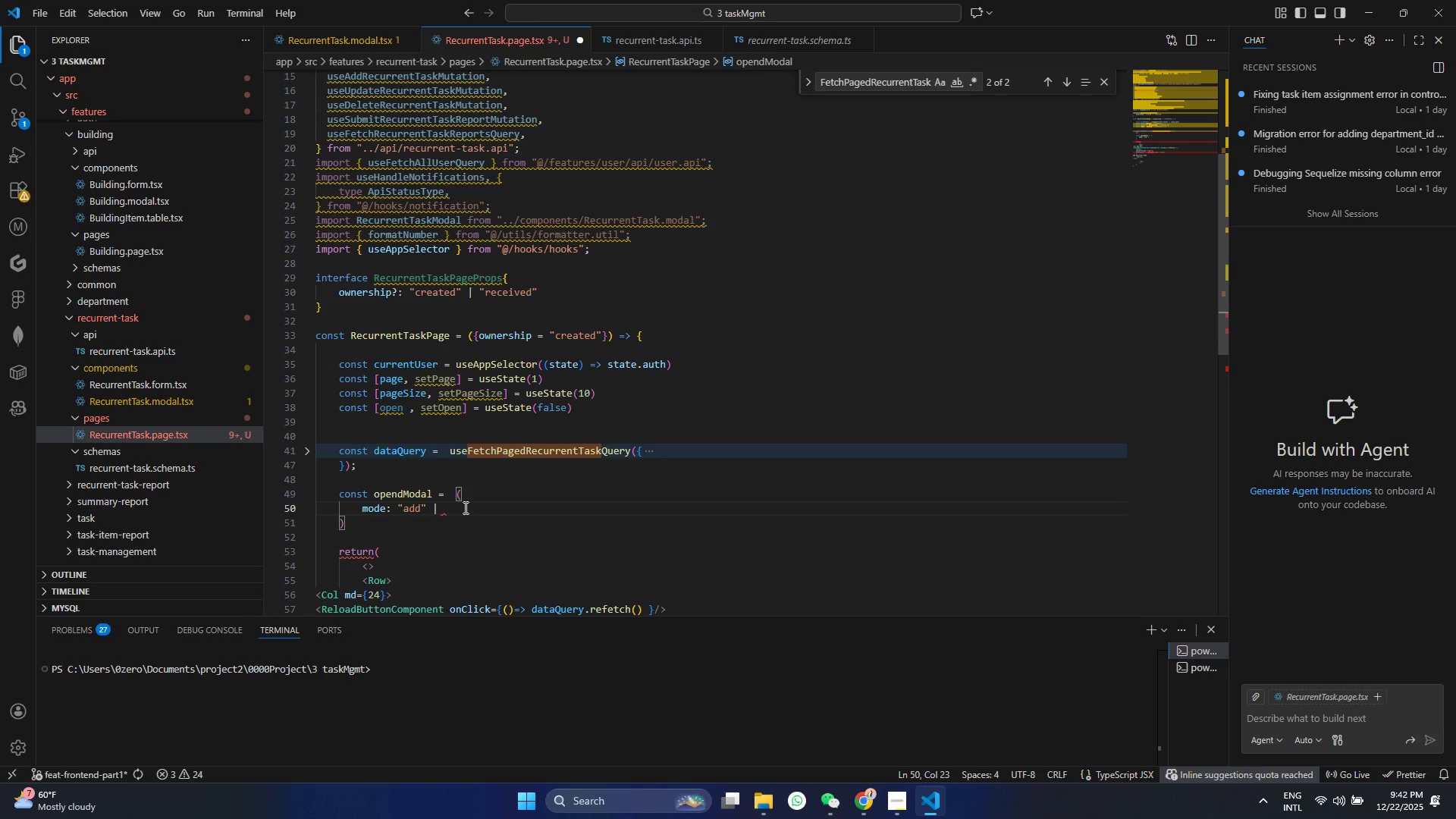 
key(Shift+Quote)
 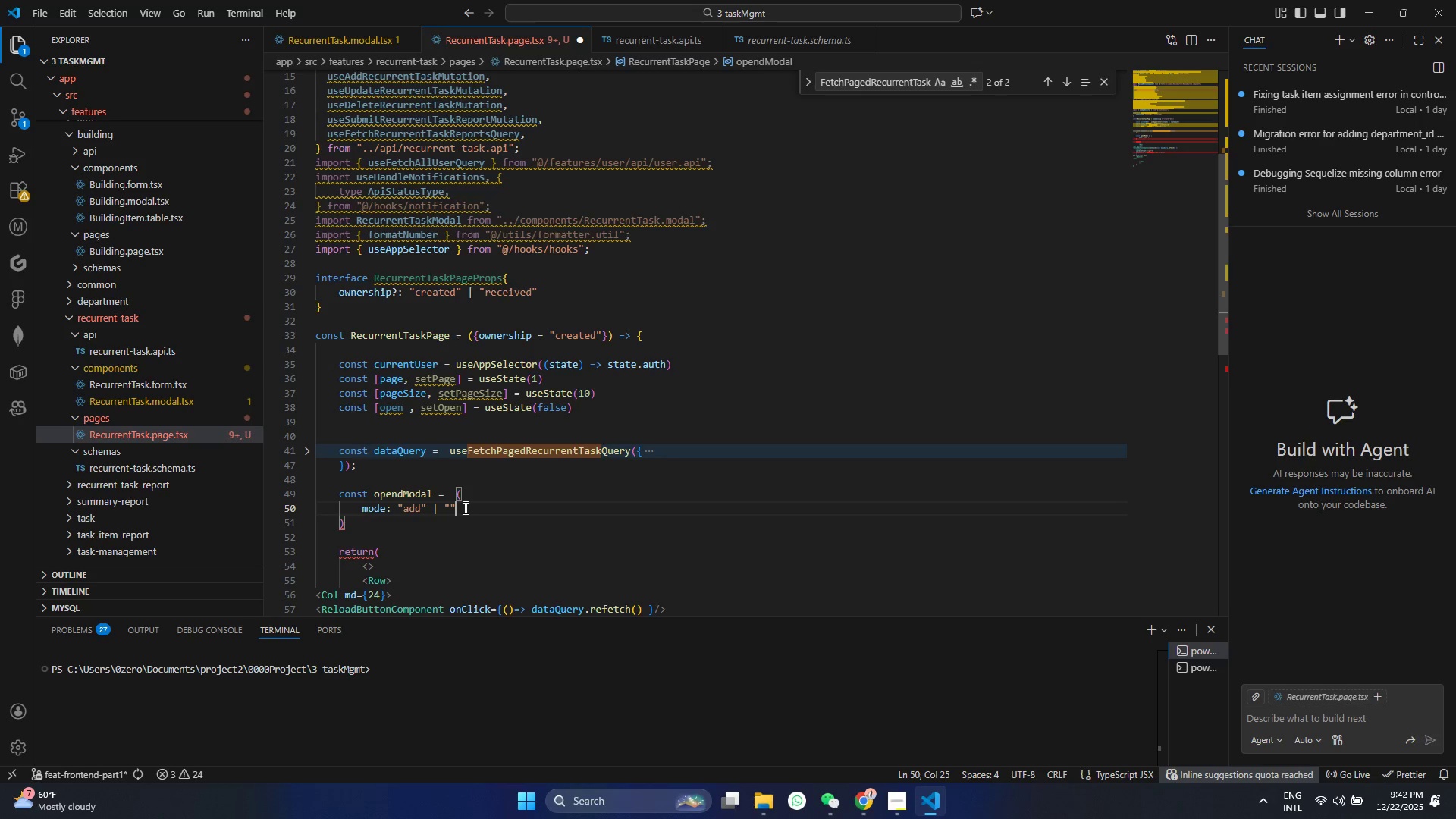 
key(ArrowLeft)
 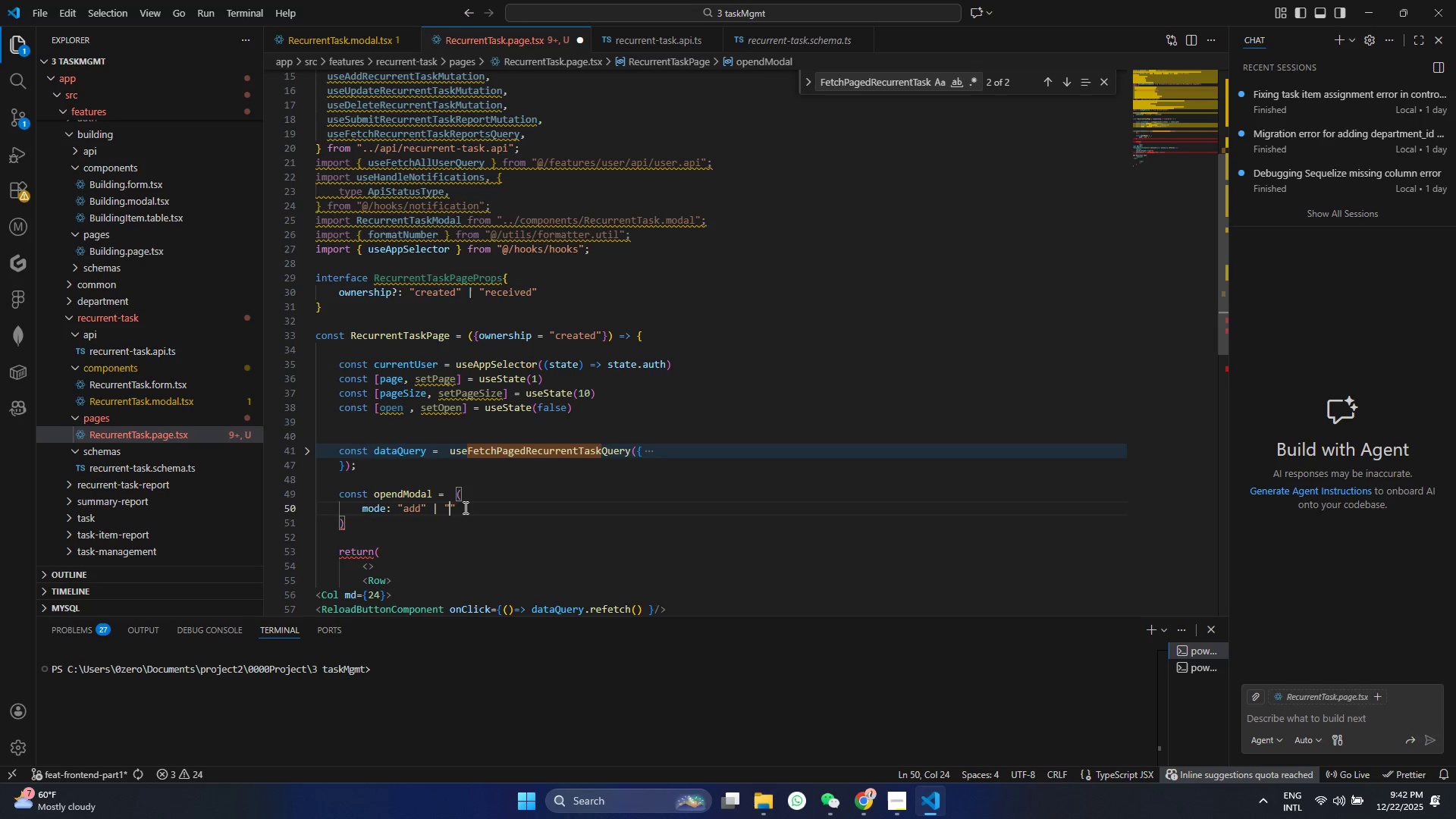 
type(edot)
key(Backspace)
key(Backspace)
type(o)
key(Backspace)
type(it)
 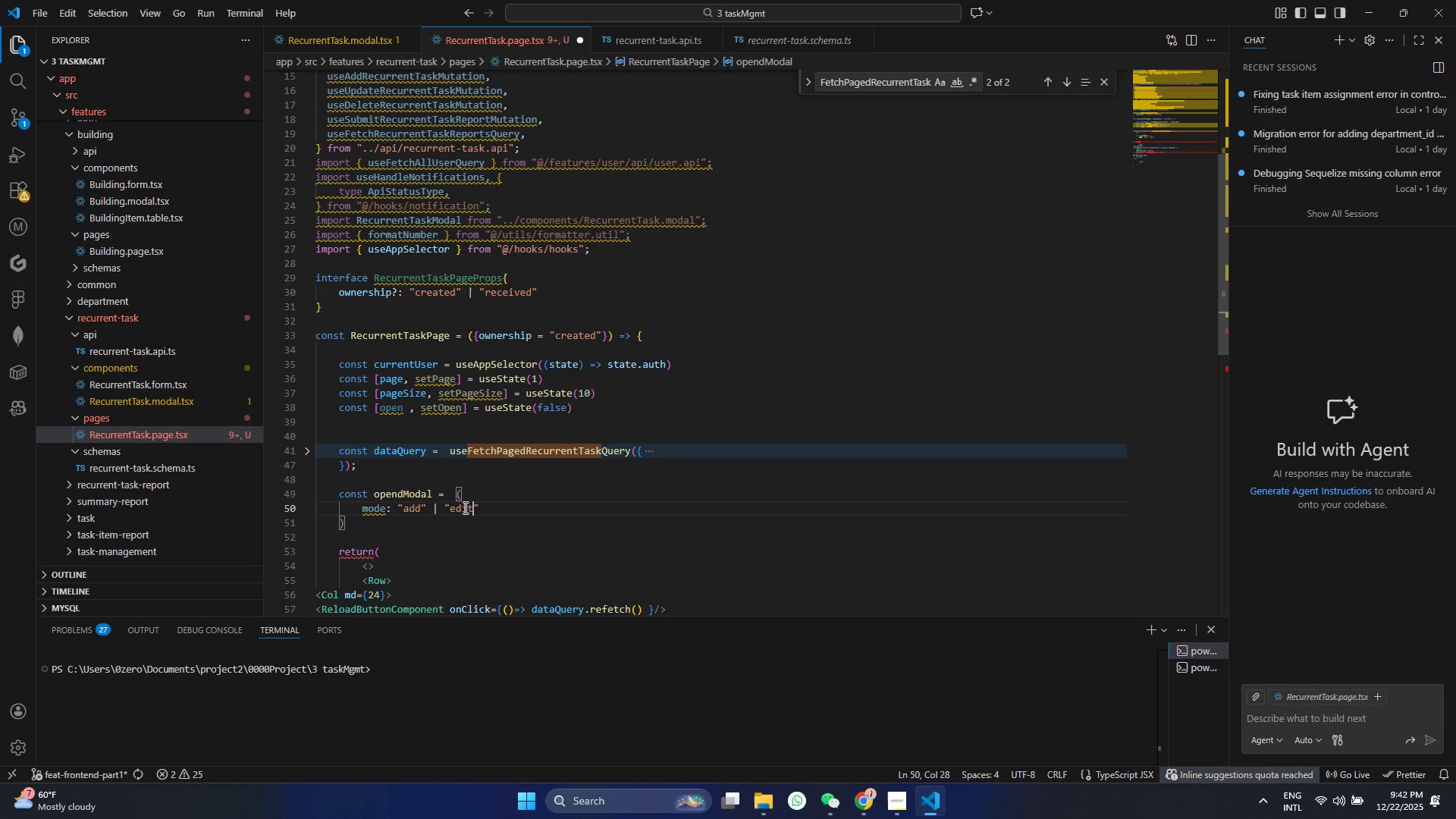 
key(ArrowRight)
 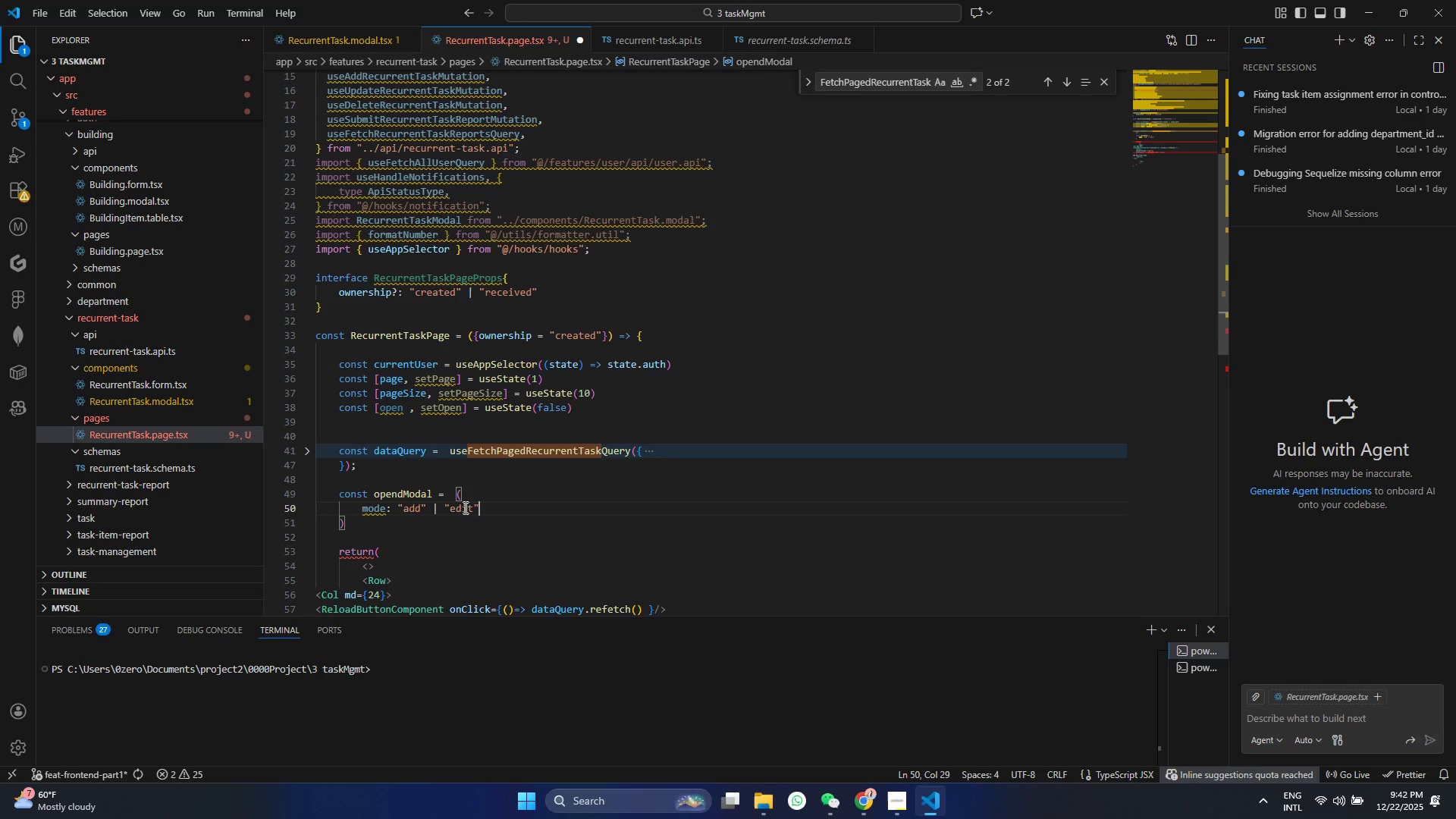 
key(Space)
 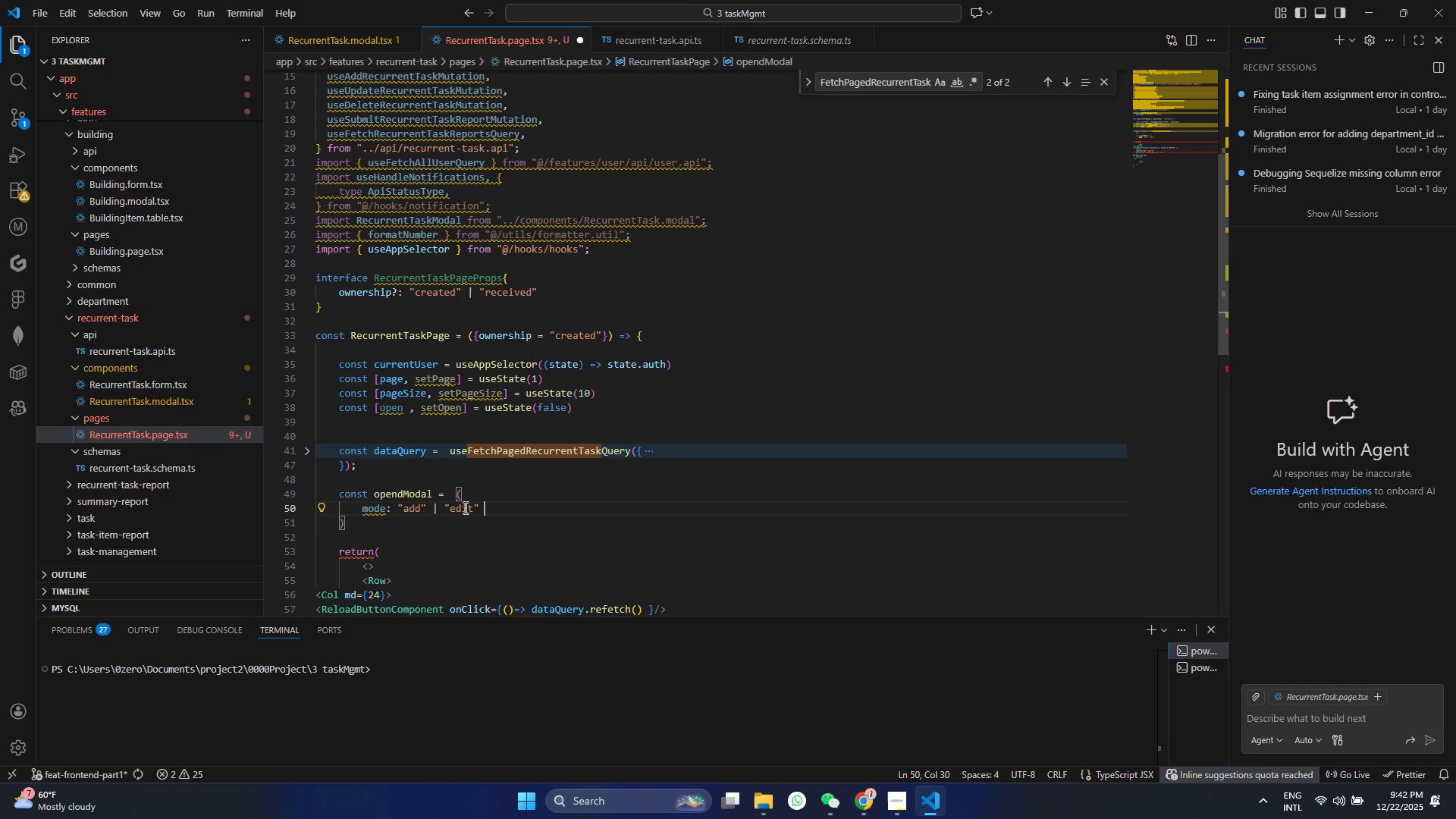 
key(Shift+Backslash)
 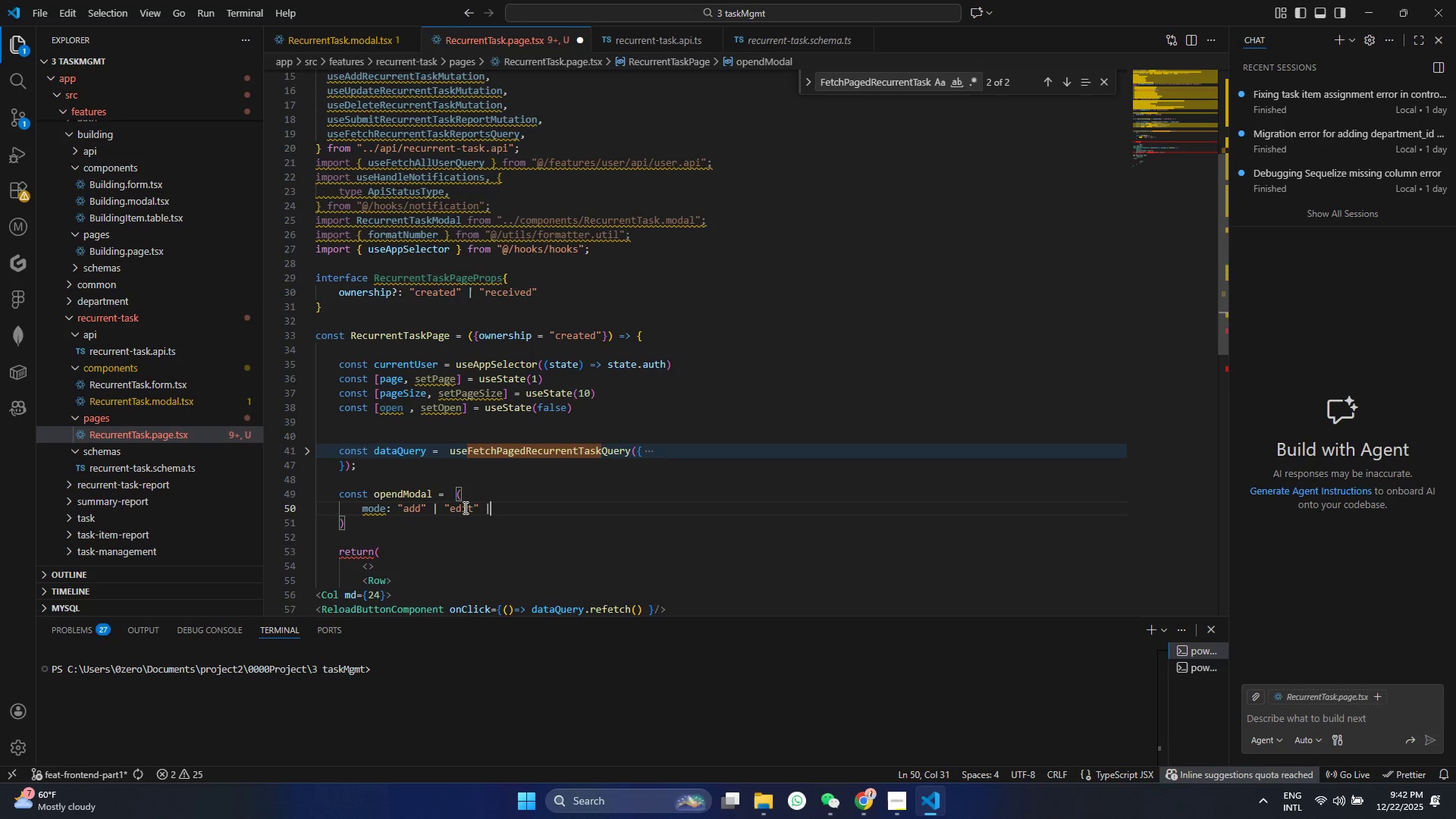 
key(Shift+Space)
 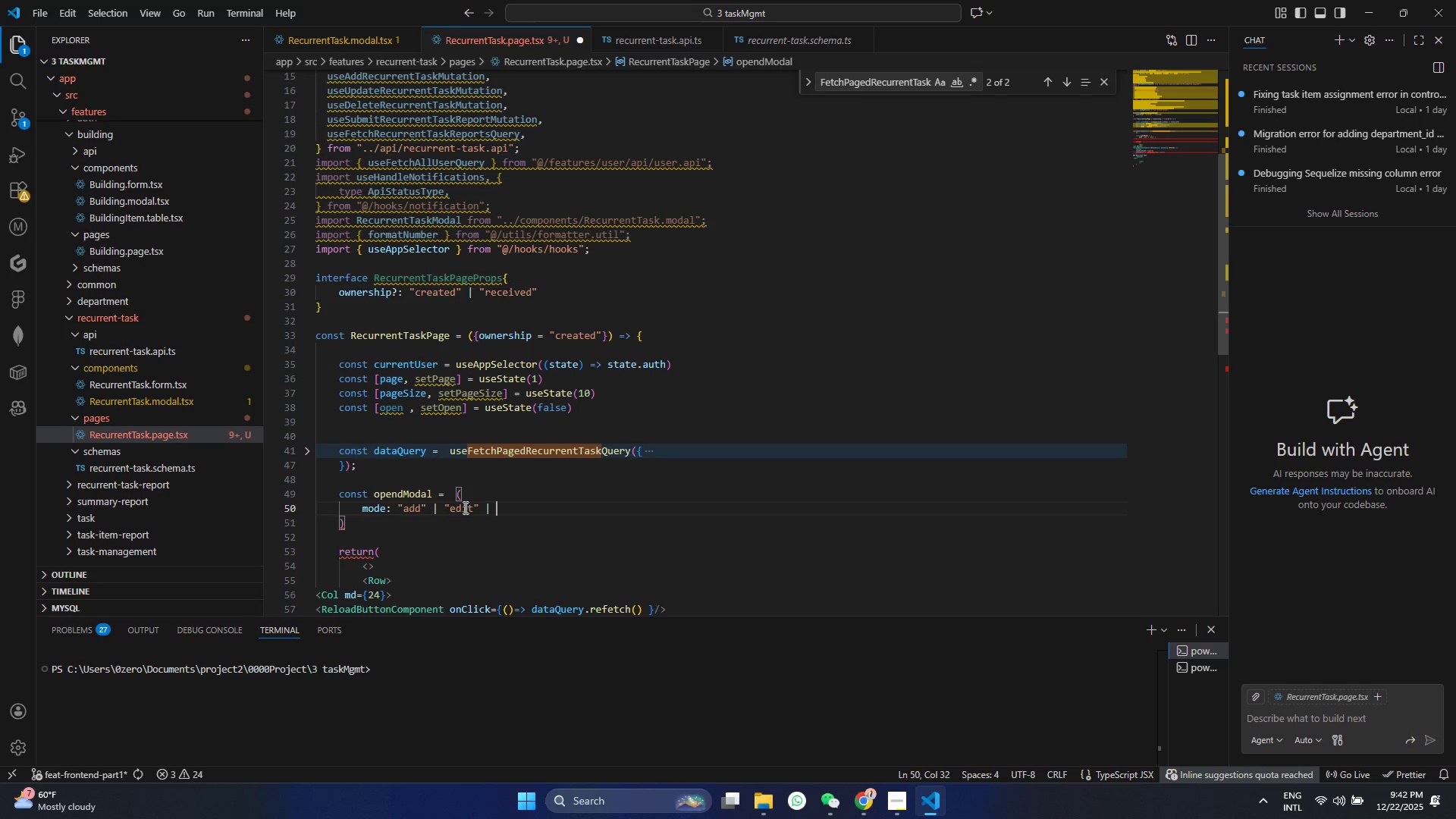 
key(Shift+Quote)
 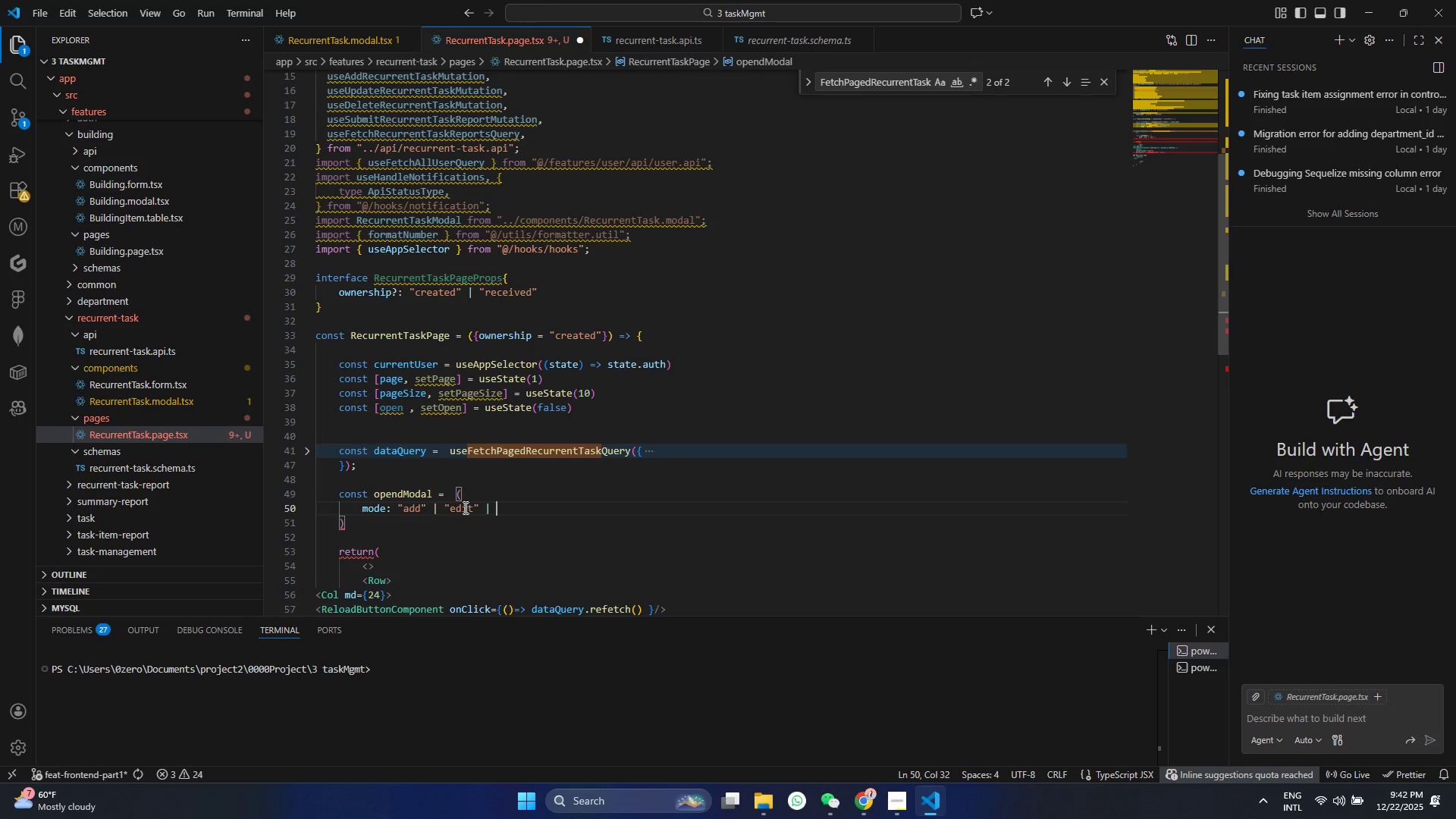 
key(Shift+Quote)
 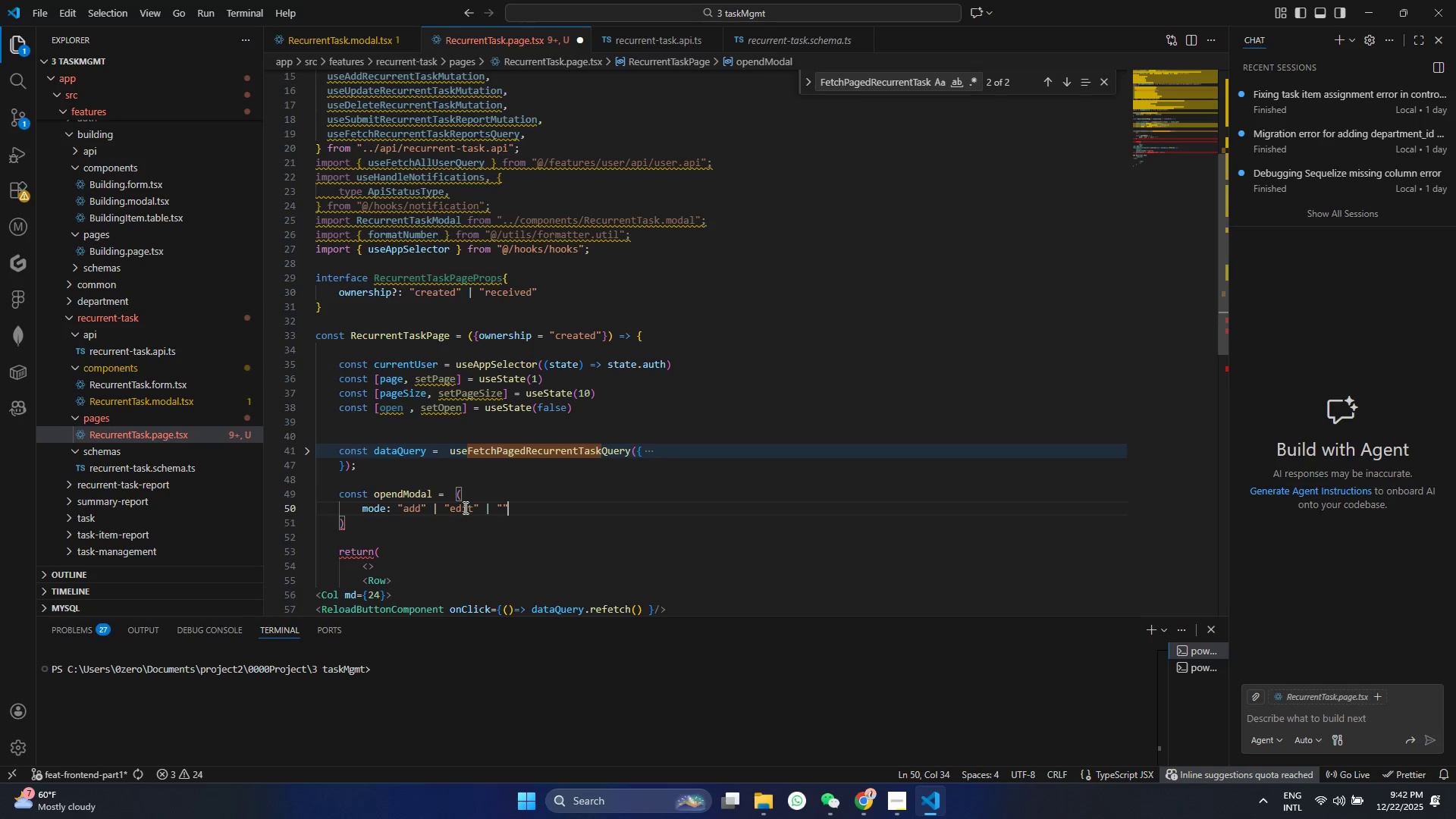 
key(Shift+ArrowLeft)
 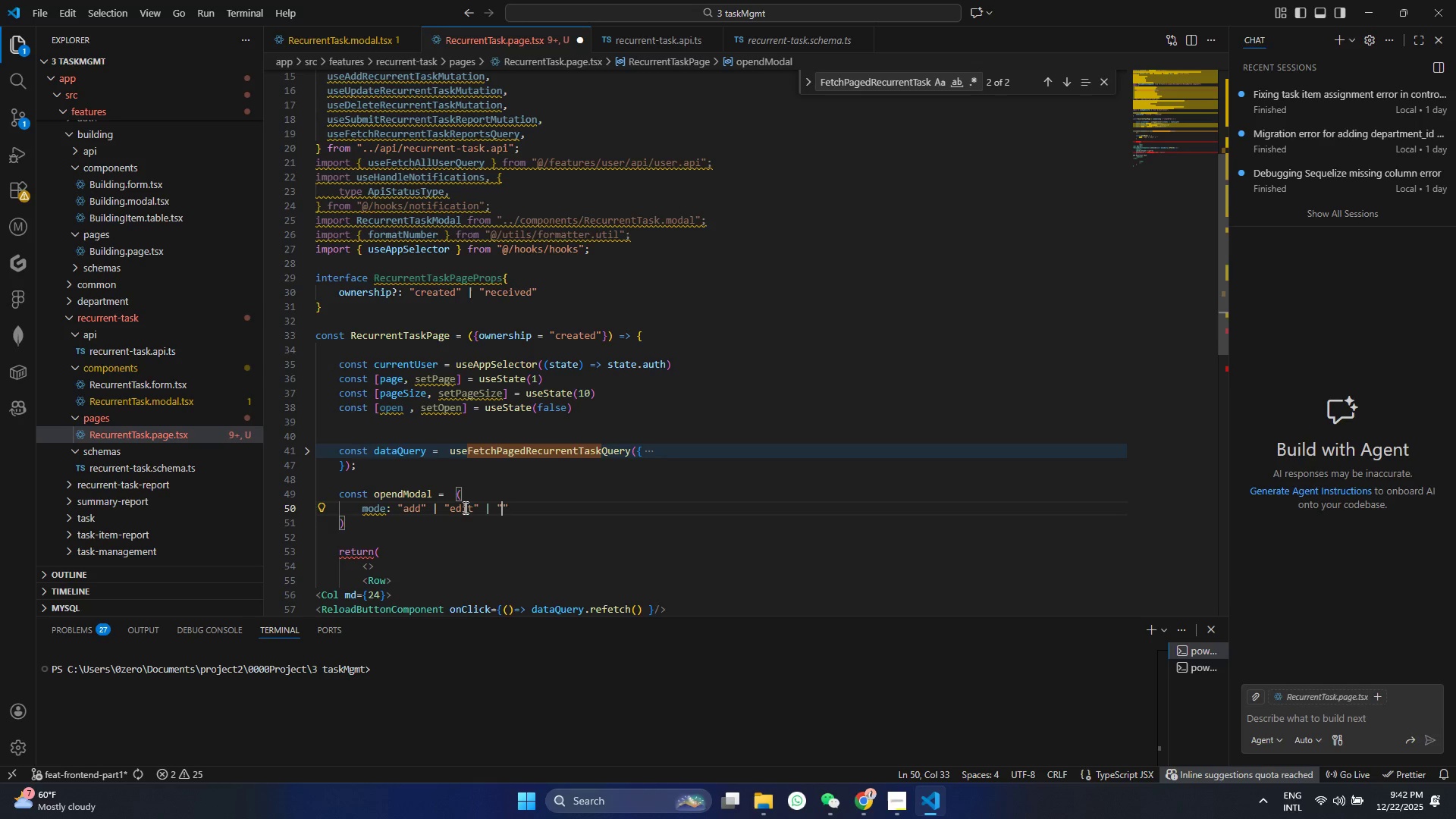 
type(view)
 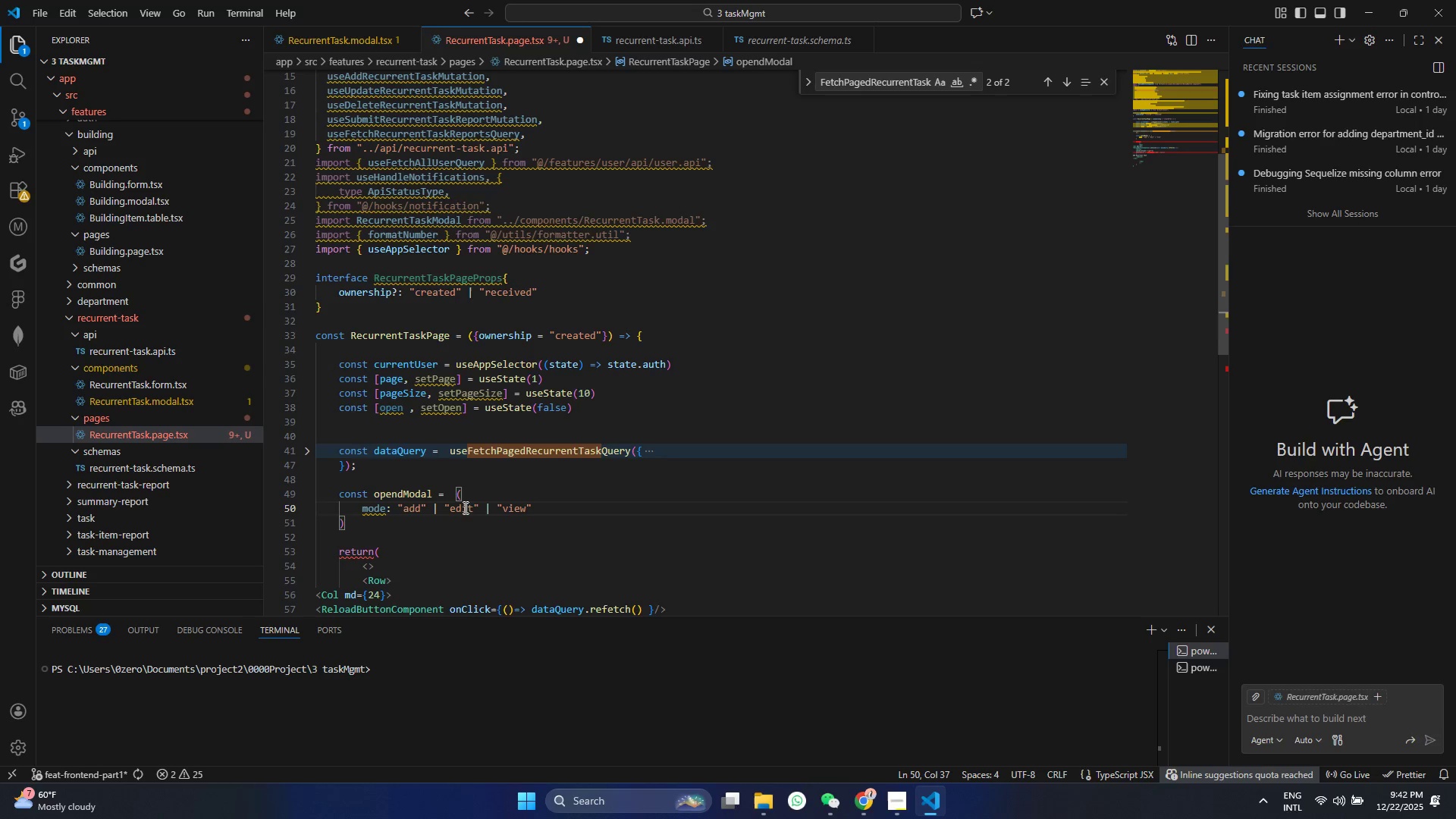 
key(ArrowRight)
 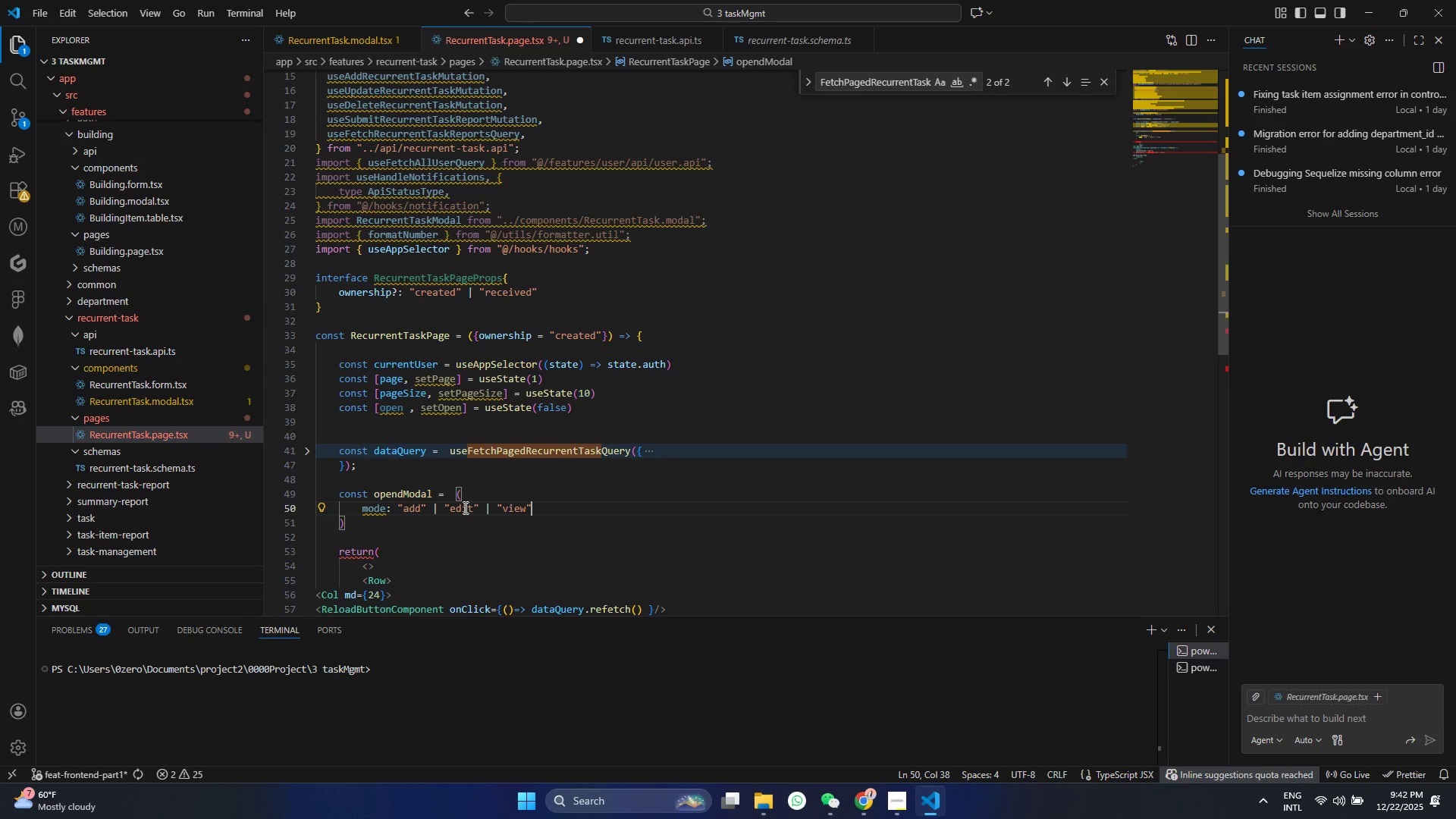 
key(Comma)
 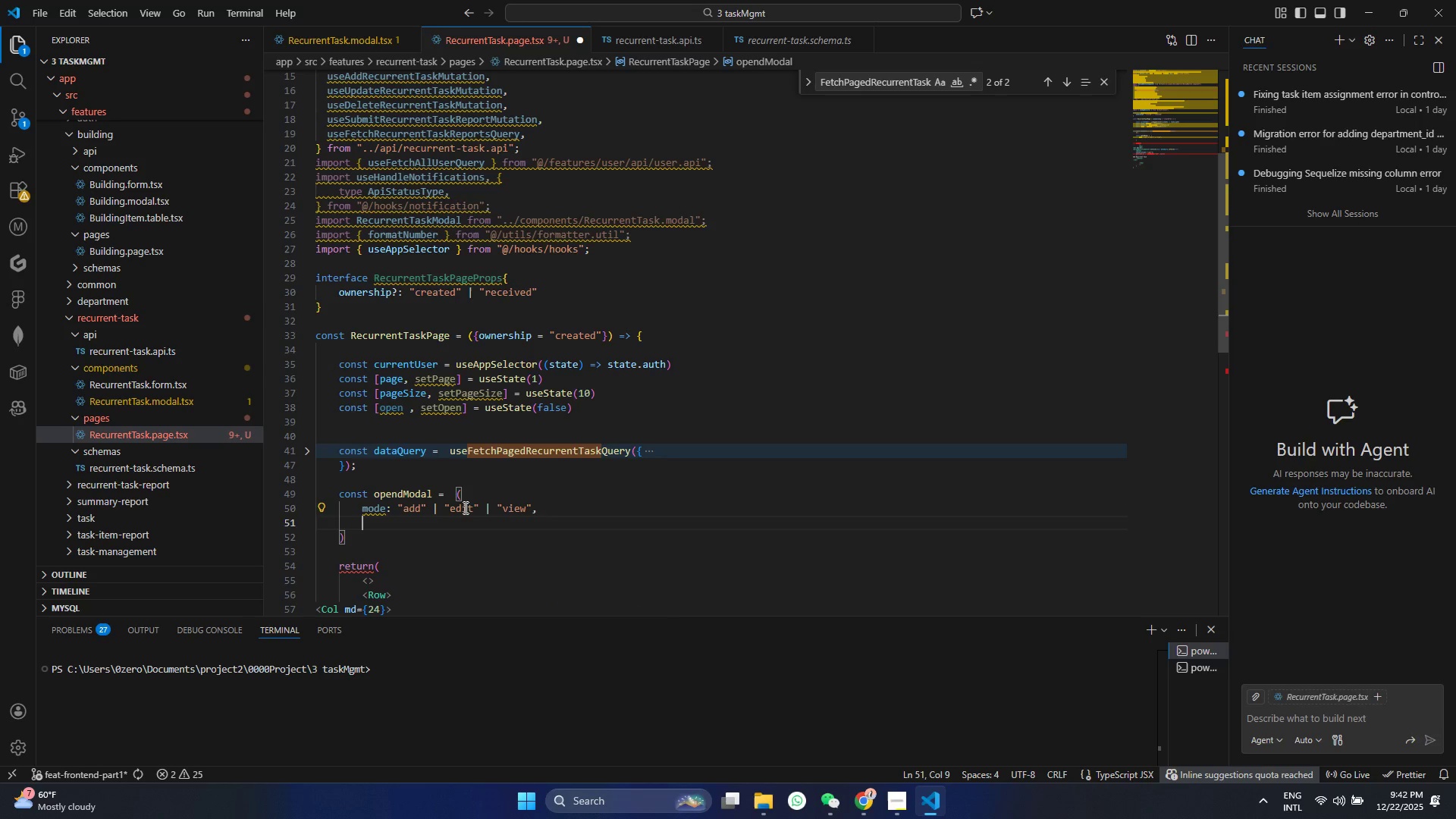 
key(Enter)
 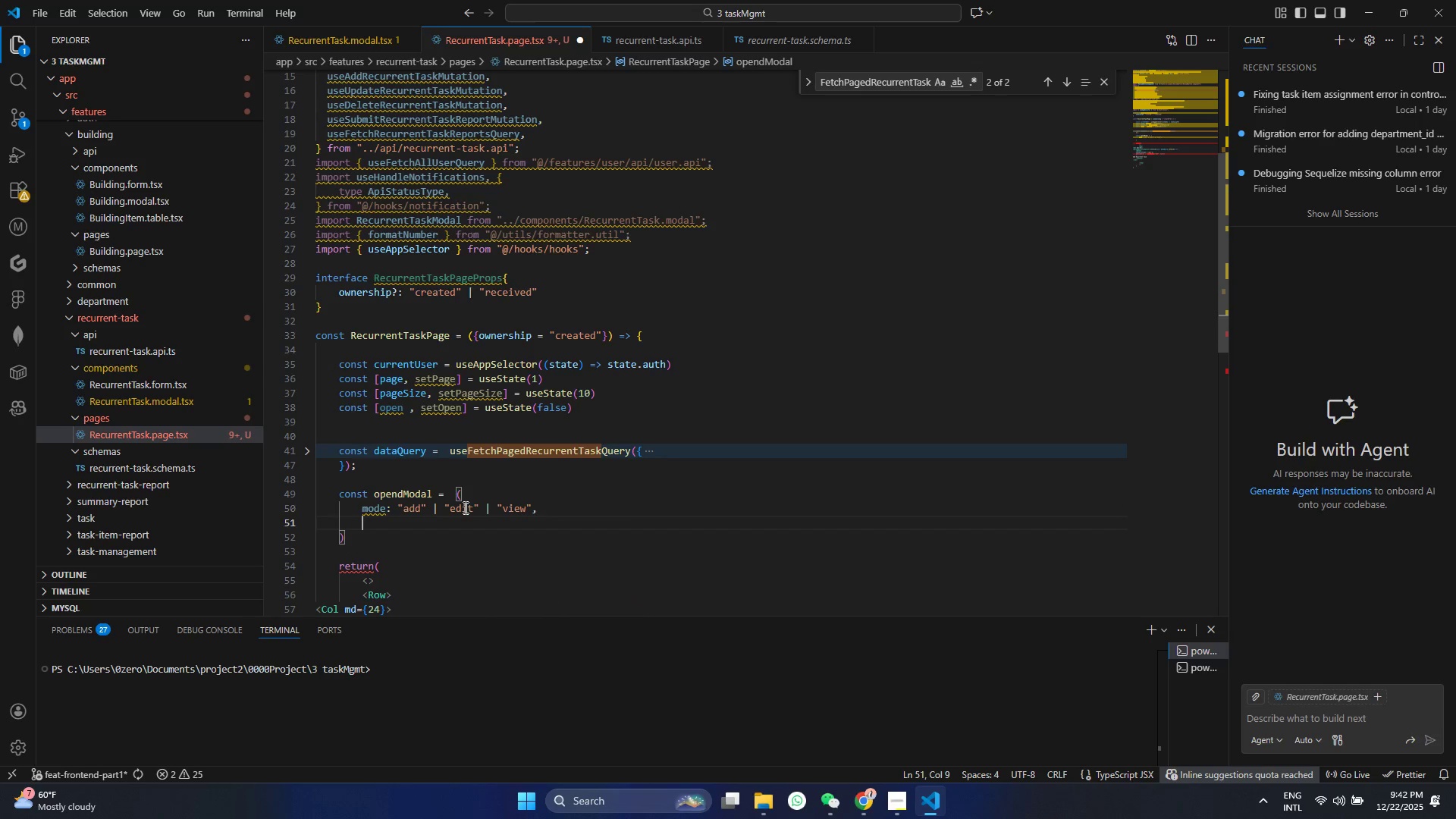 
type(task=)
key(Backspace)
type(; REc)
 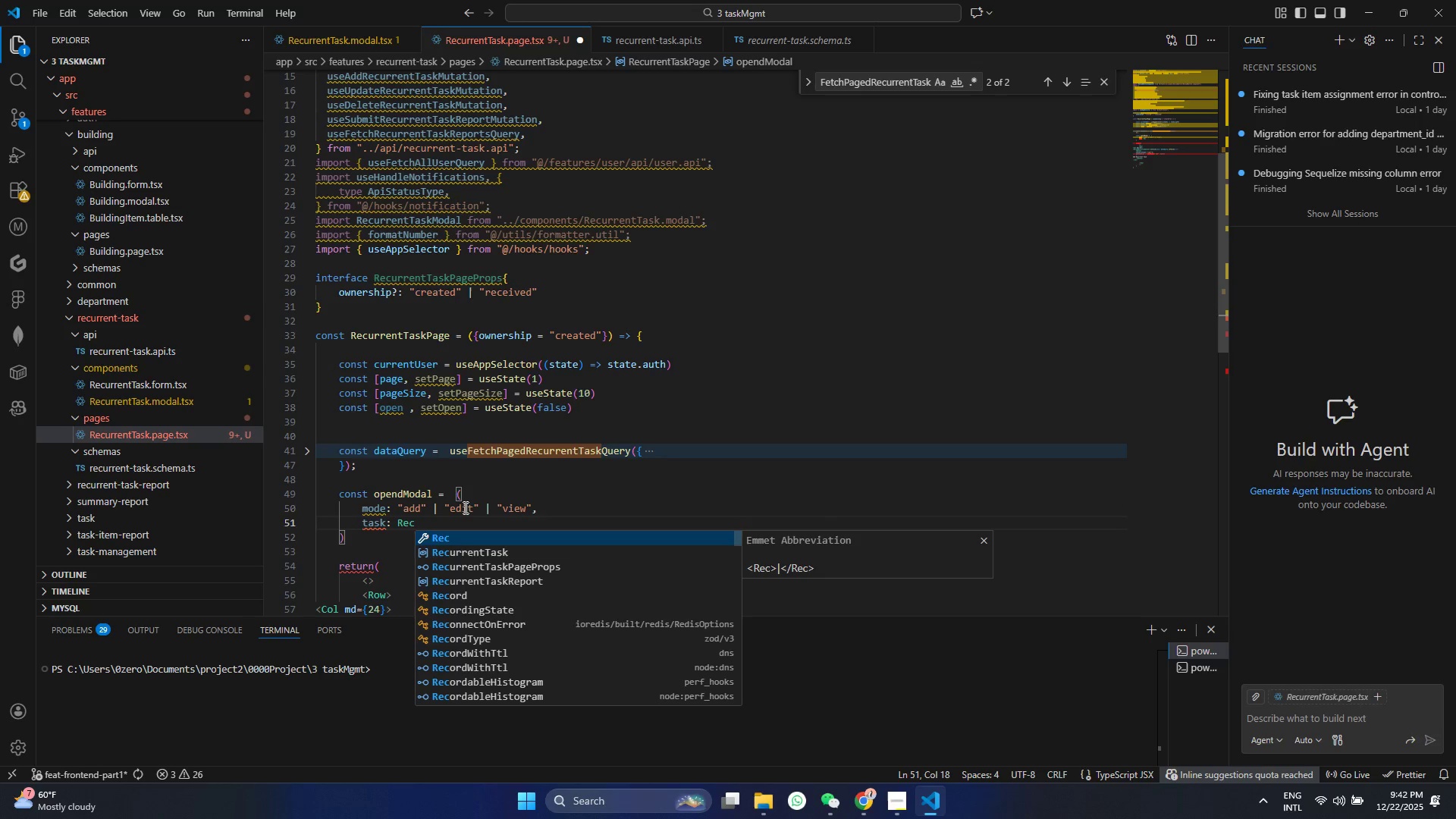 
key(ArrowDown)
 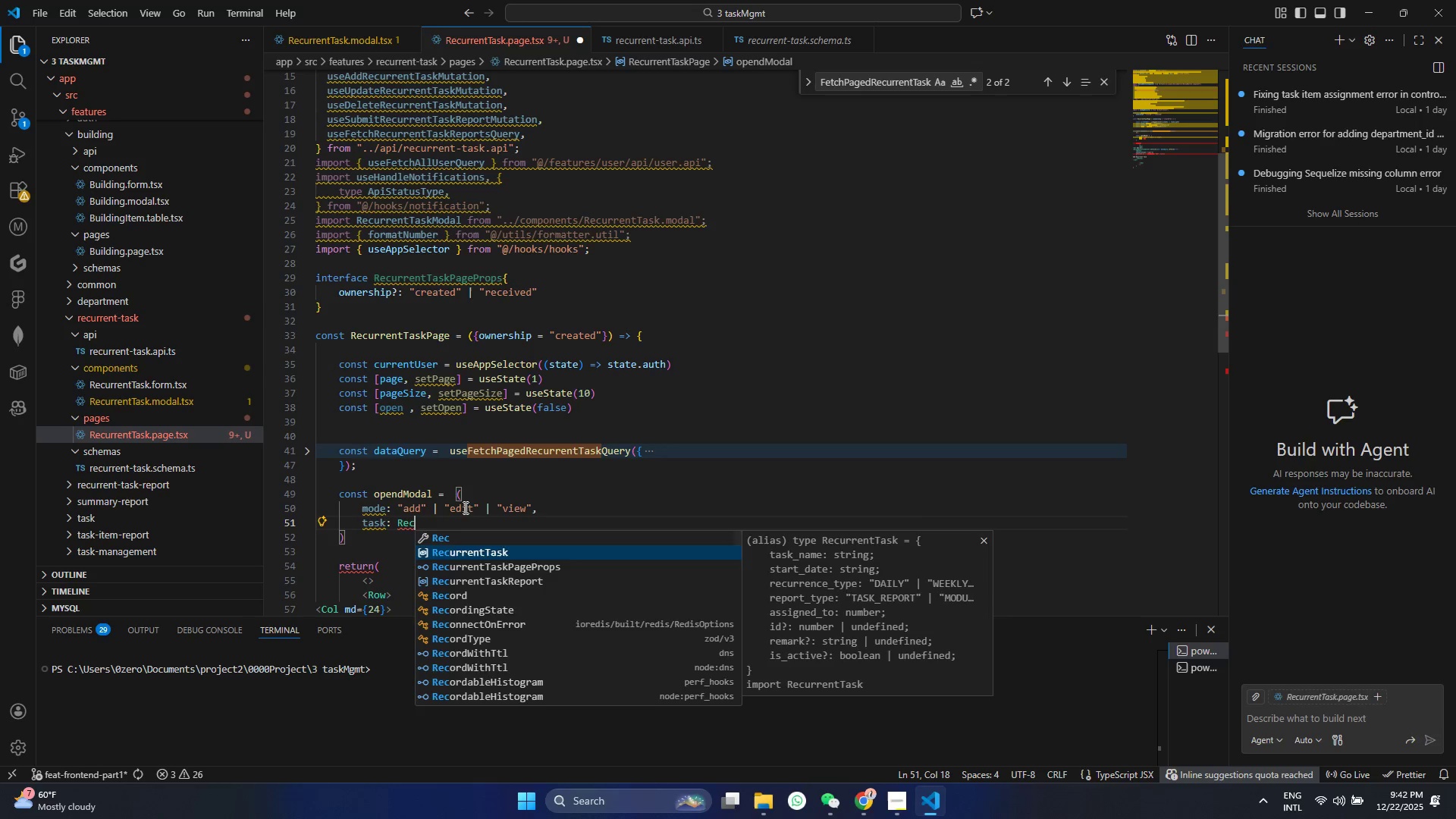 
key(Enter)
 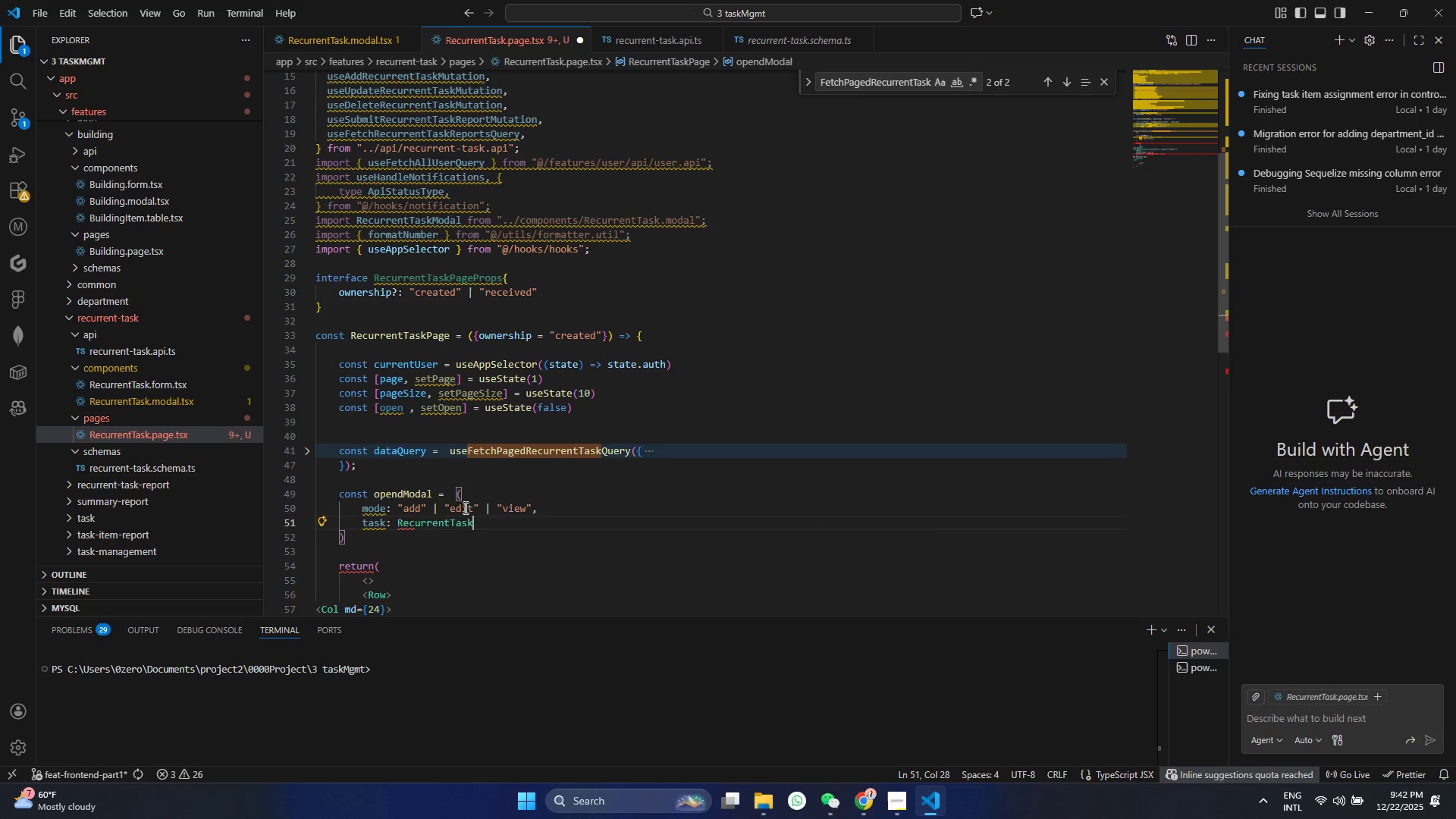 
type( | null)
 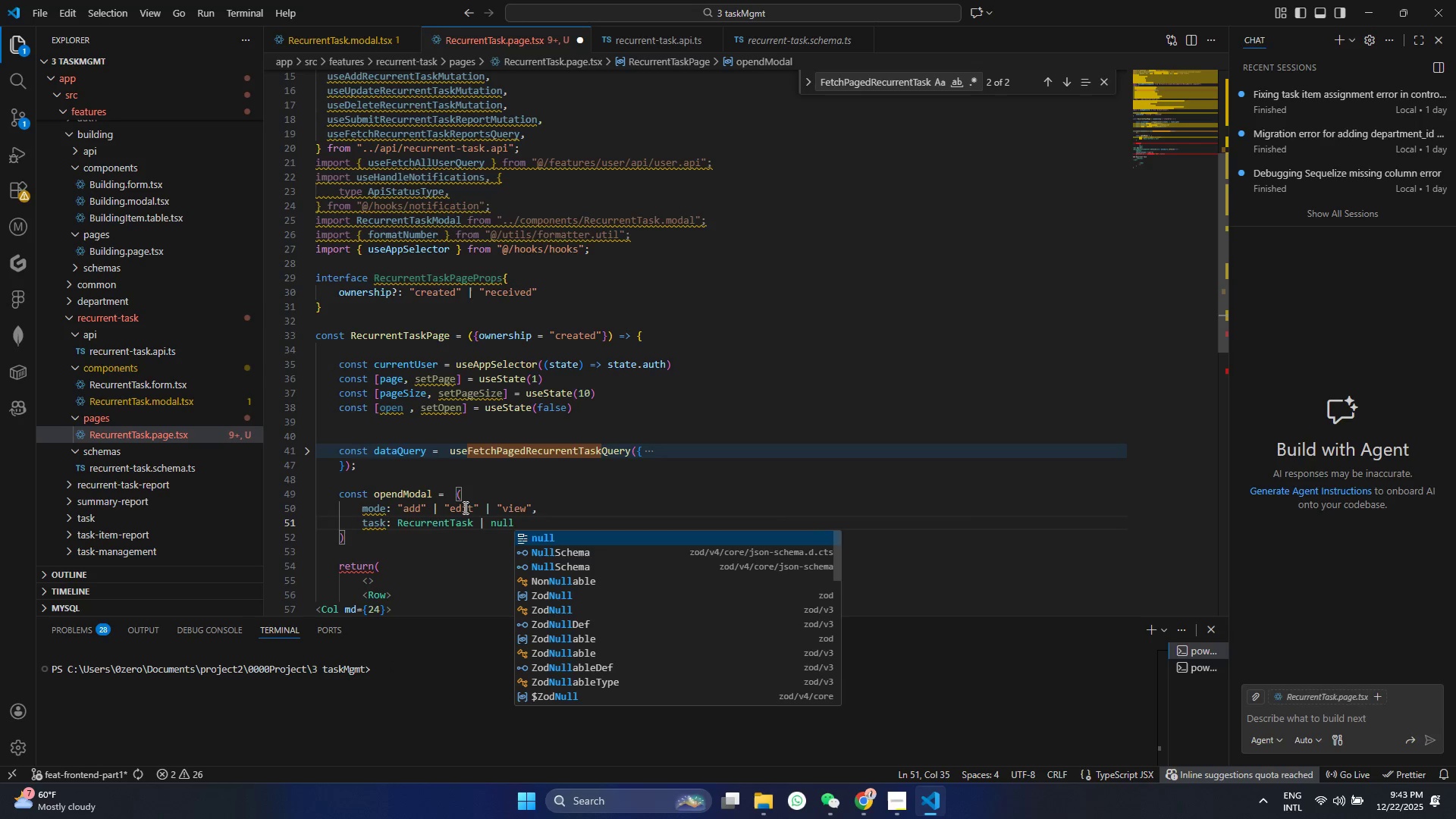 
 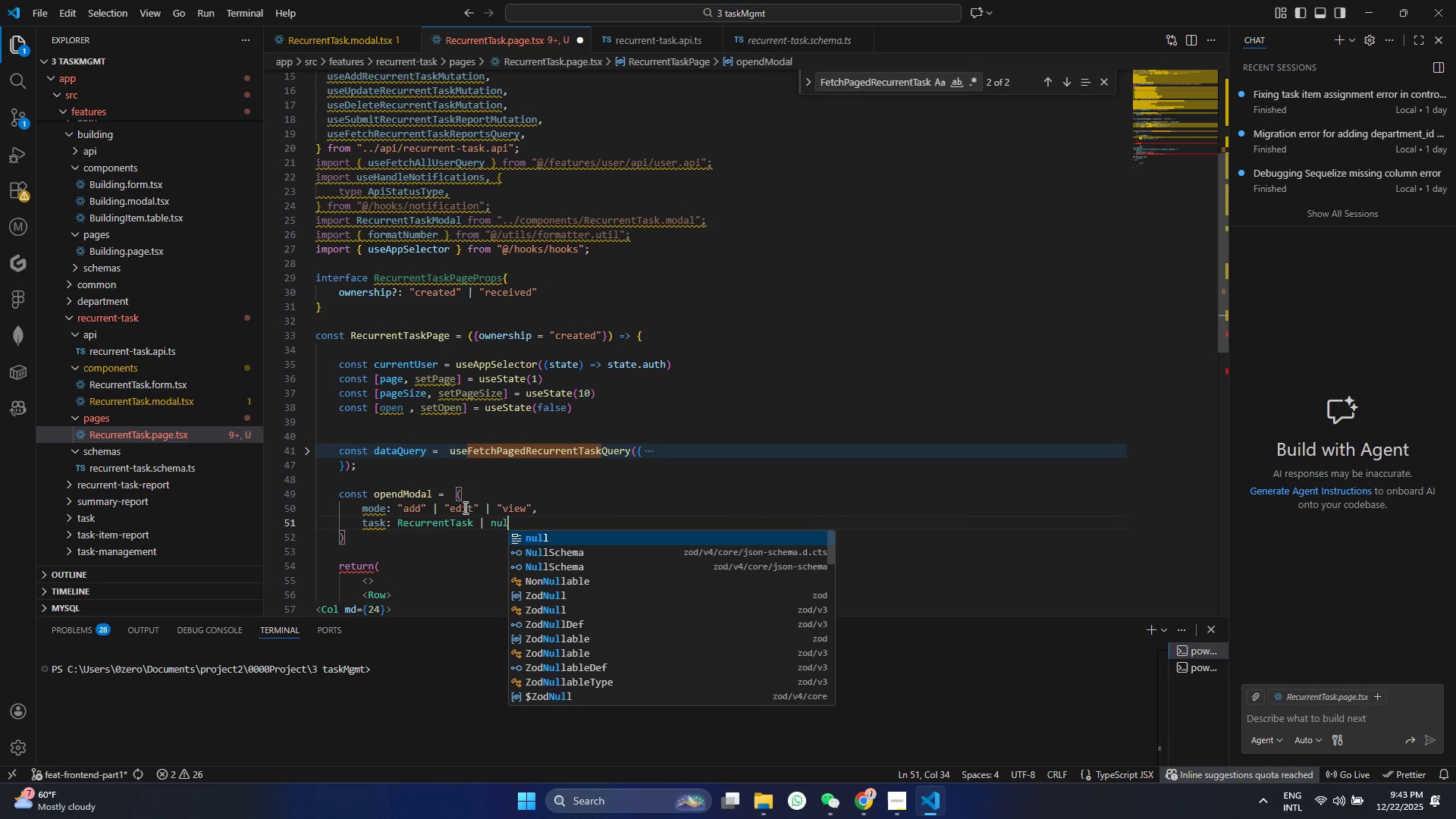 
key(Control+ControlLeft)
 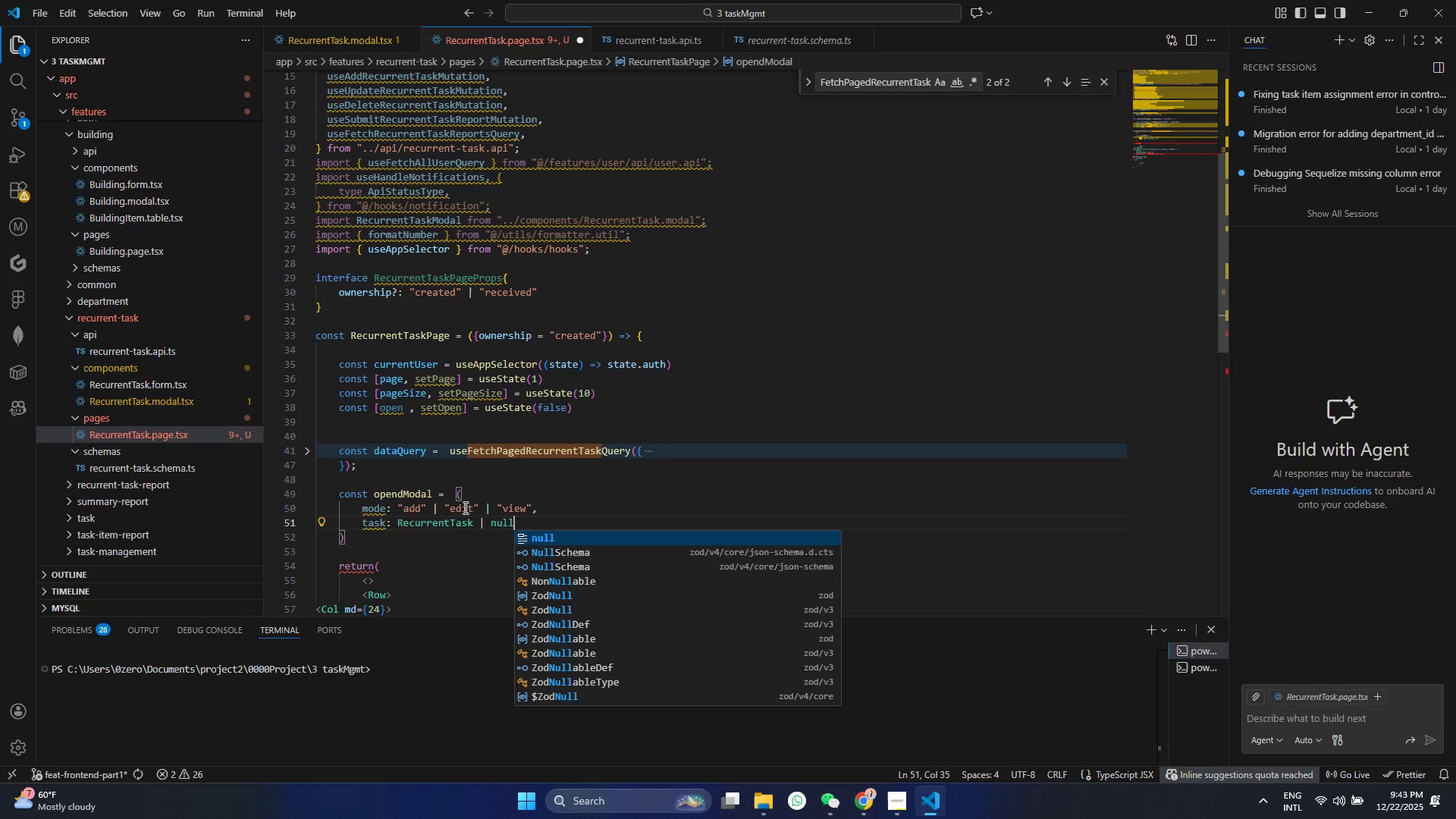 
key(ArrowDown)
 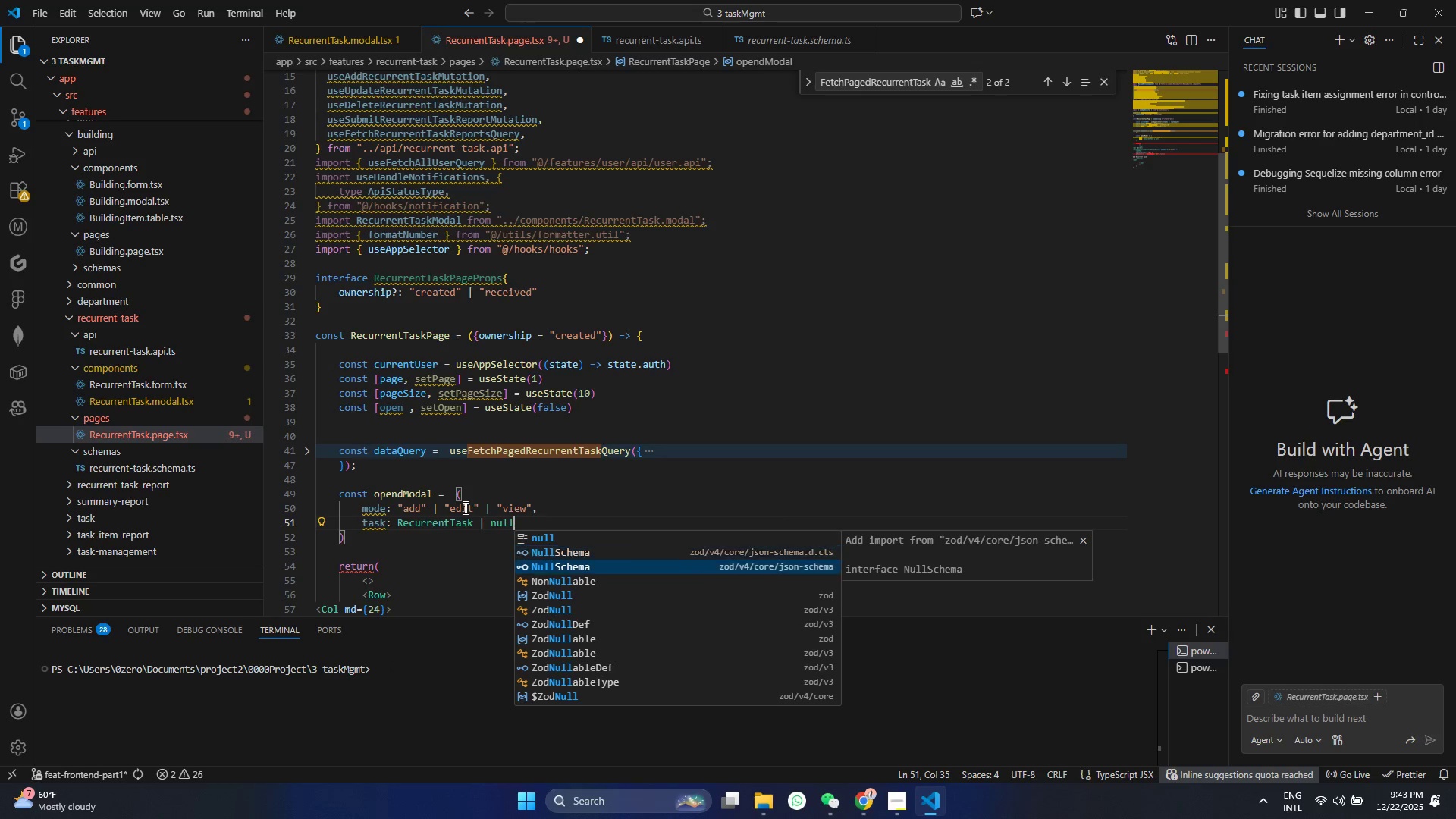 
key(ArrowDown)
 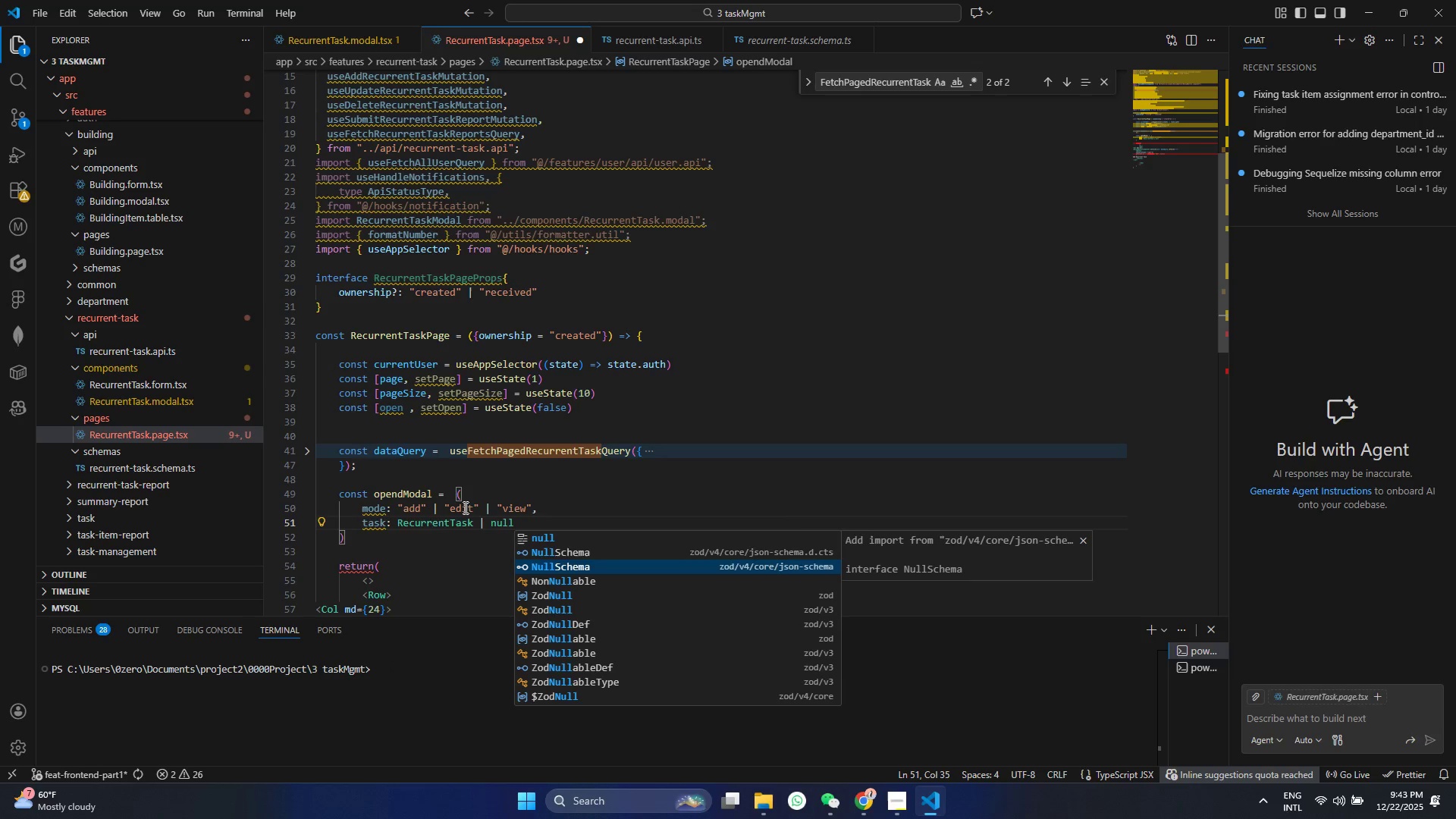 
key(ArrowUp)
 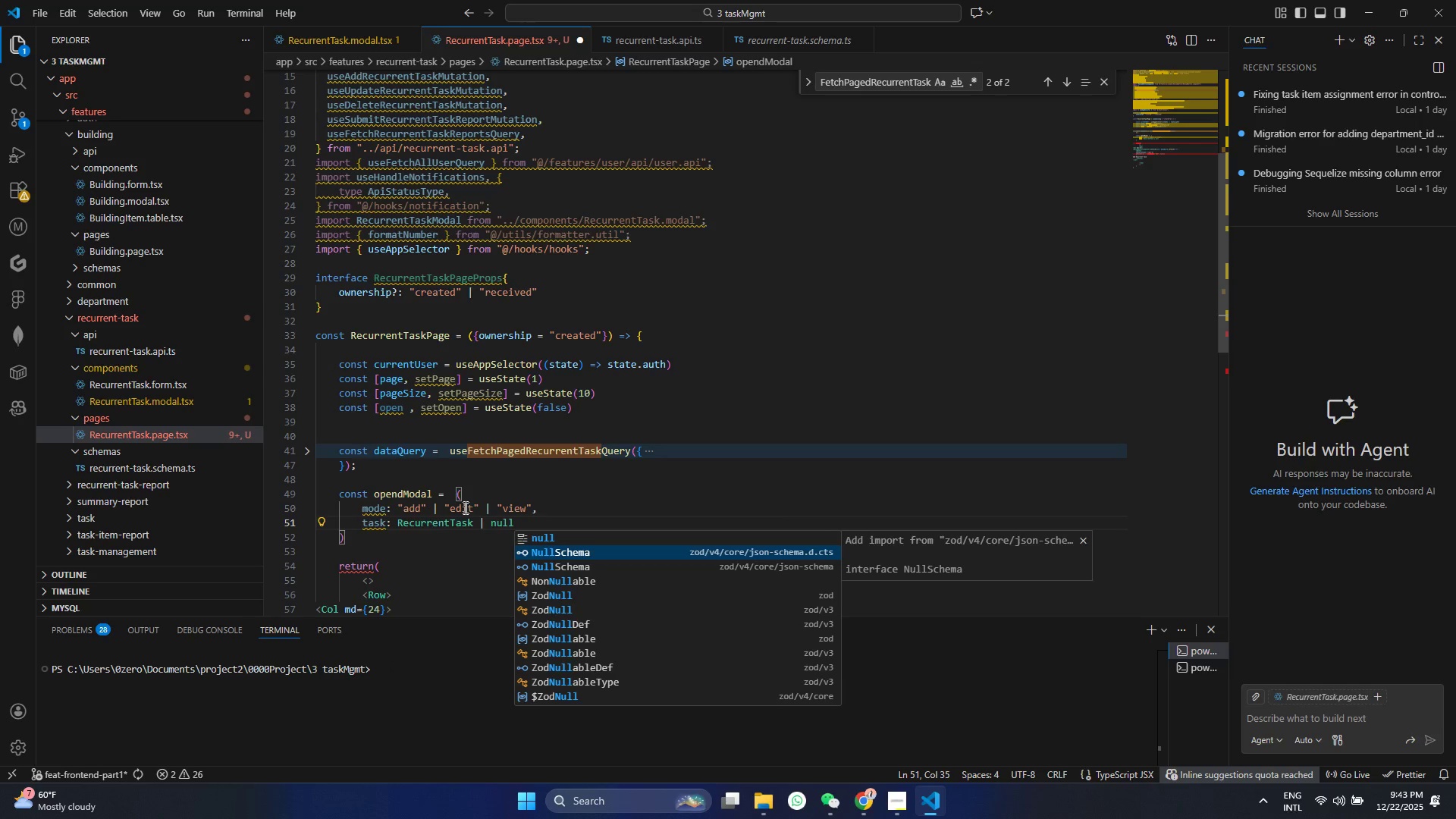 
key(ArrowUp)
 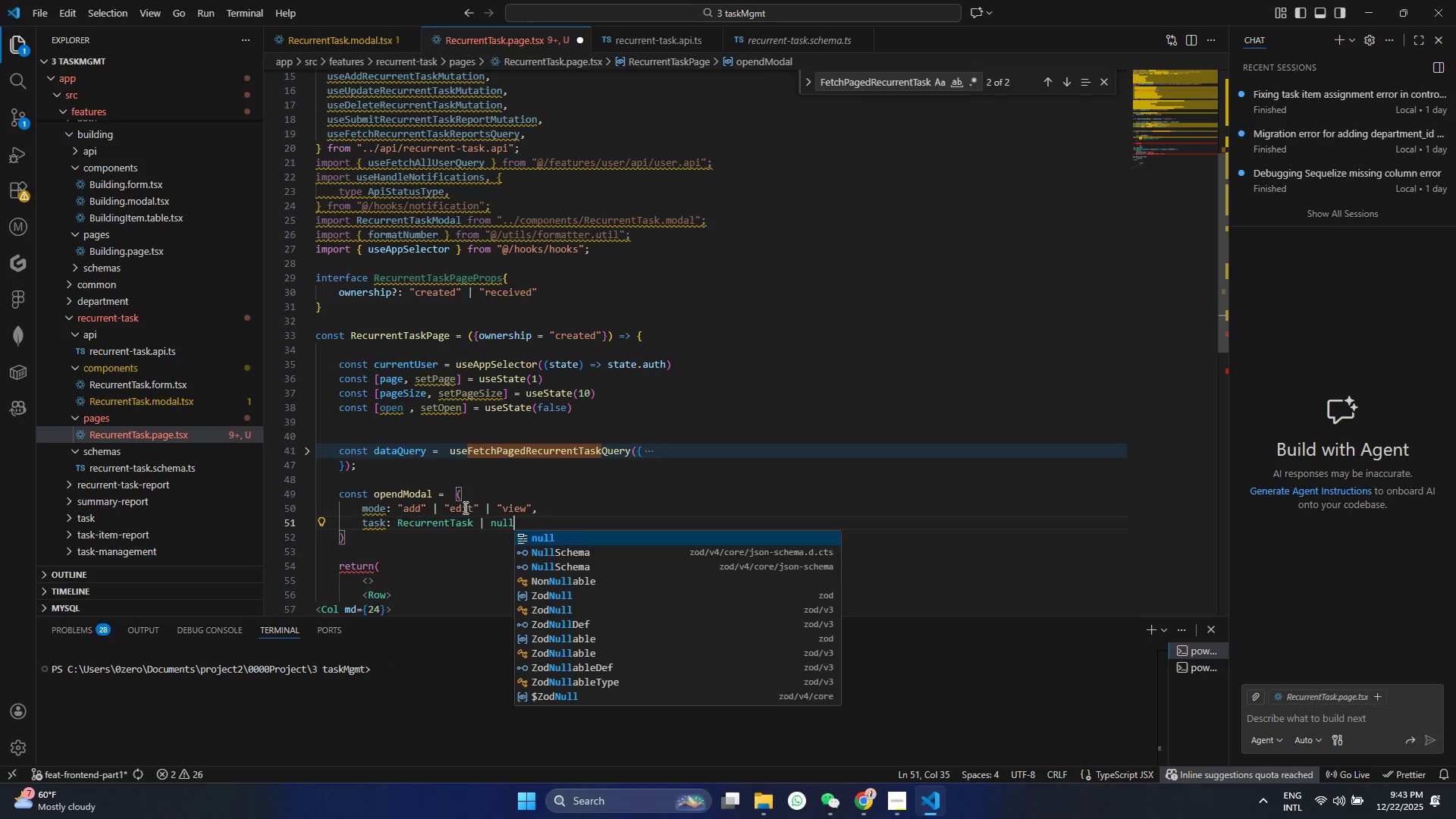 
key(Enter)
 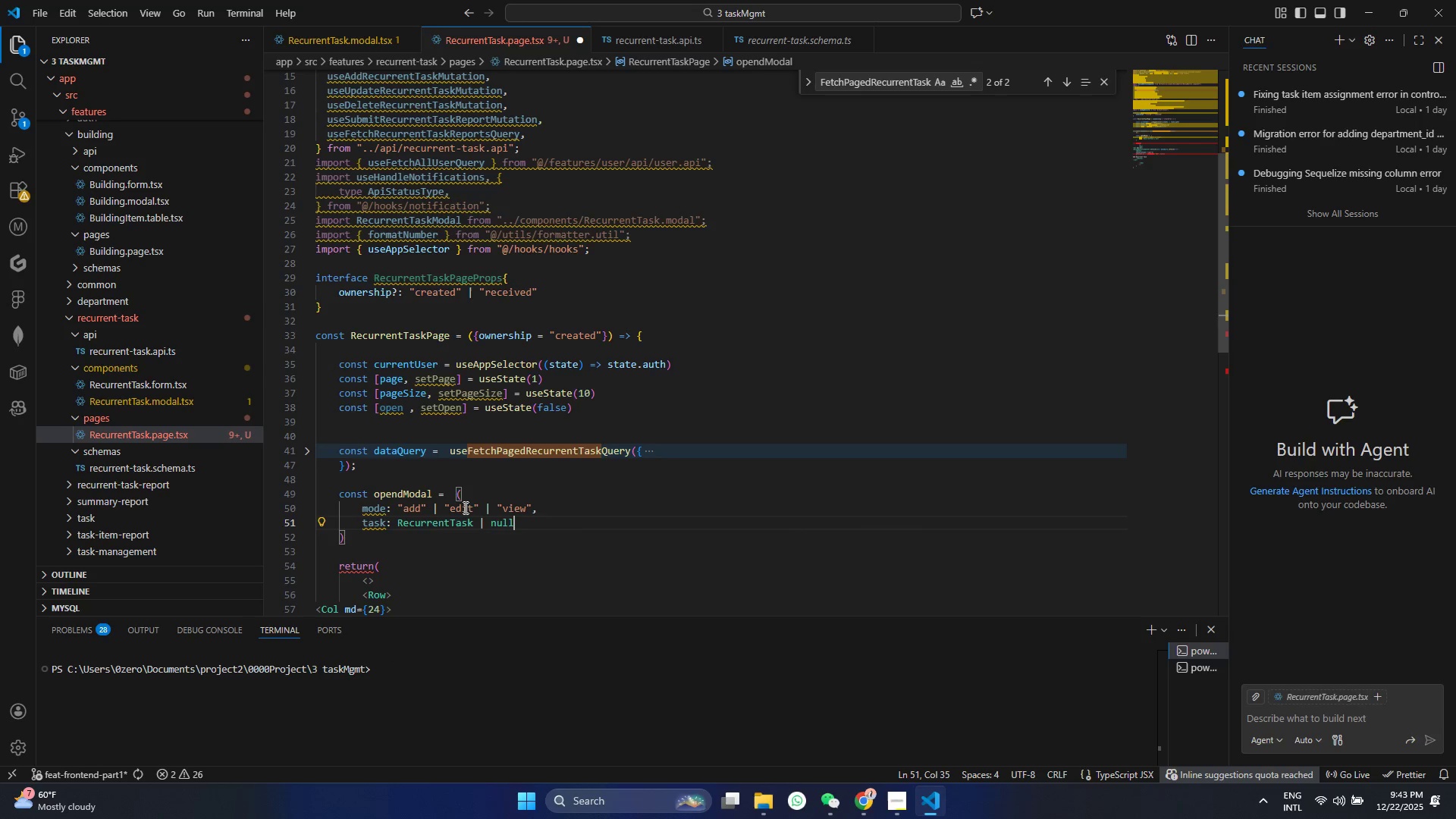 
key(ArrowDown)
 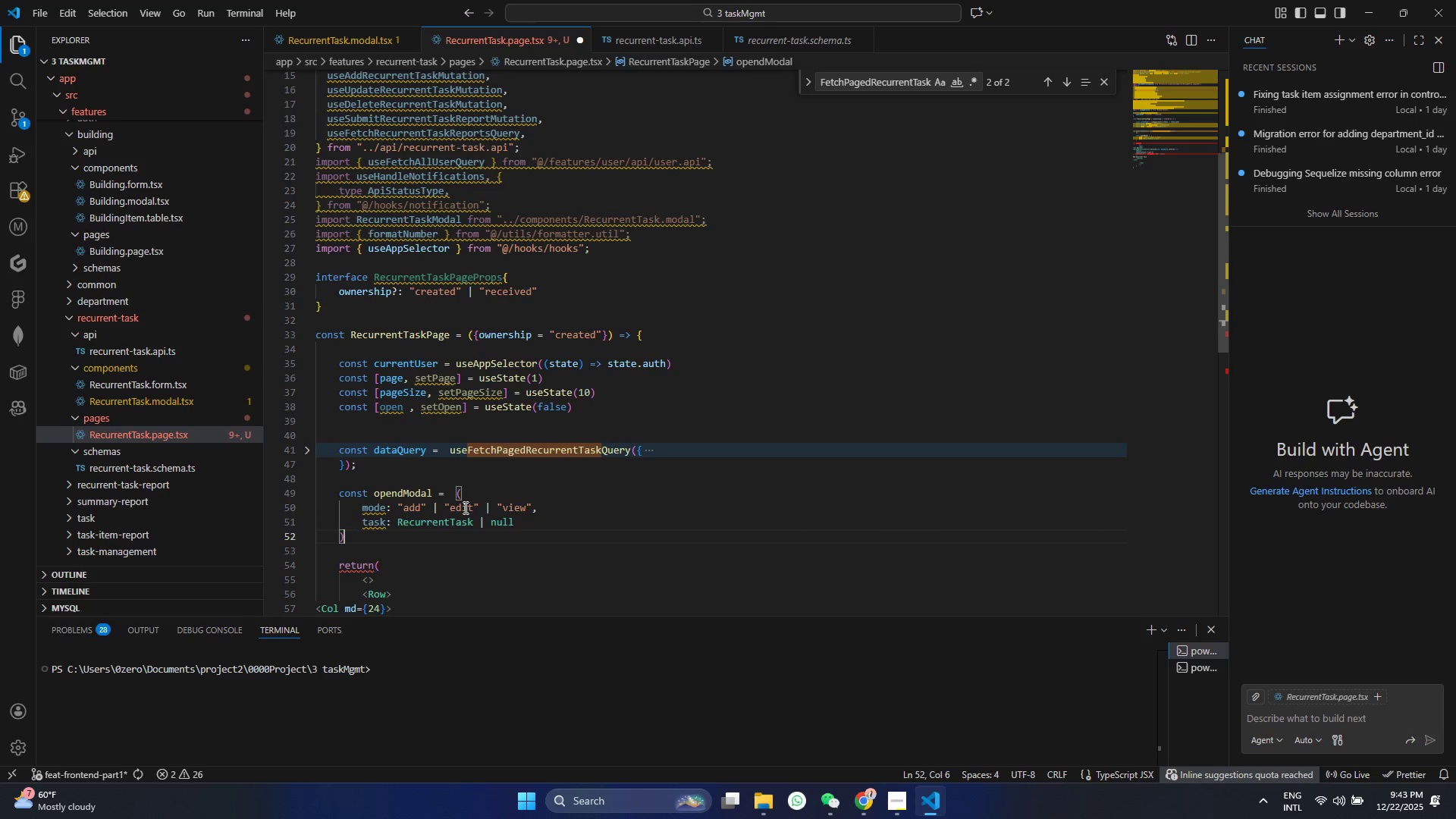 
key(ArrowDown)
 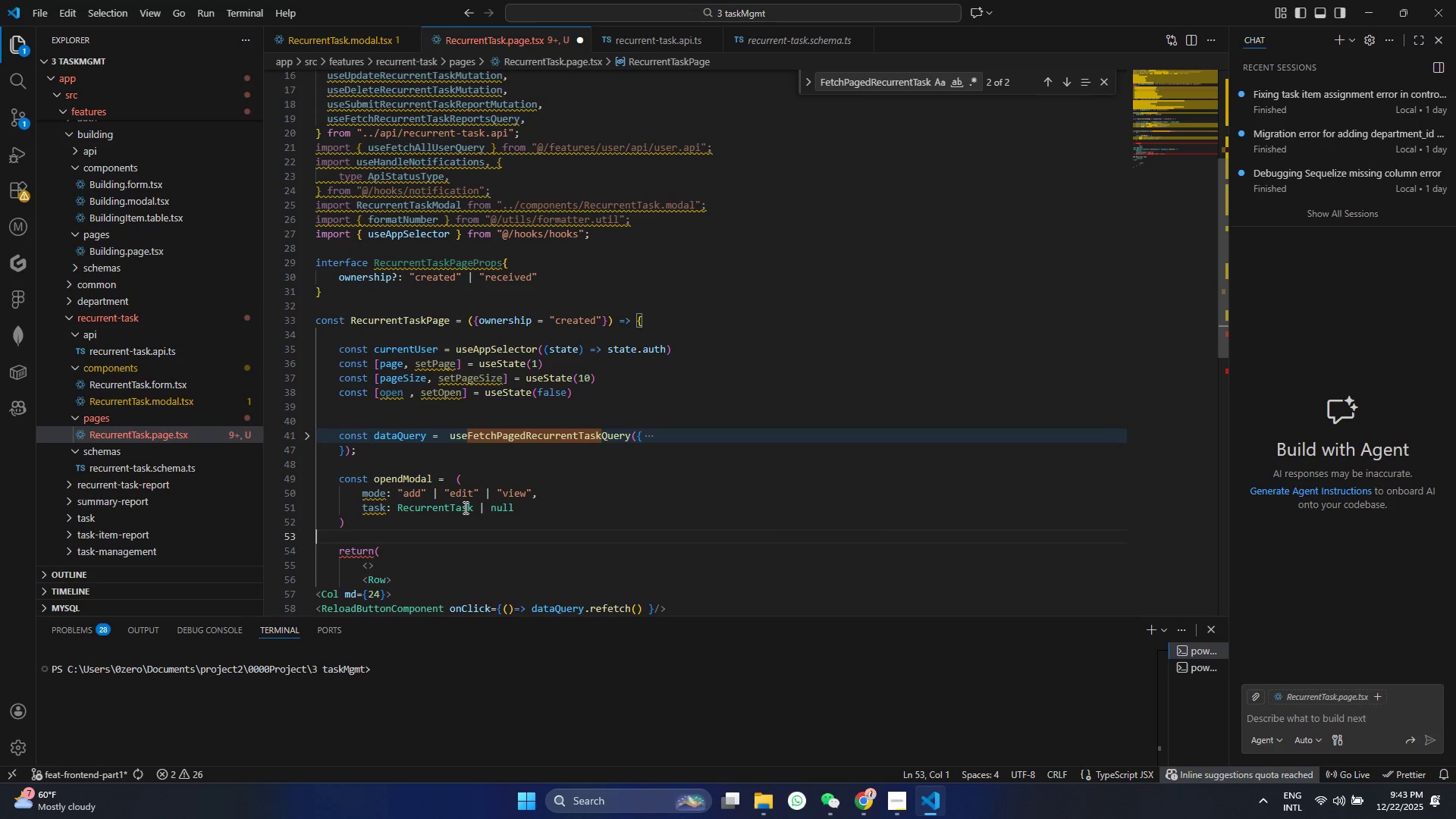 
key(ArrowUp)
 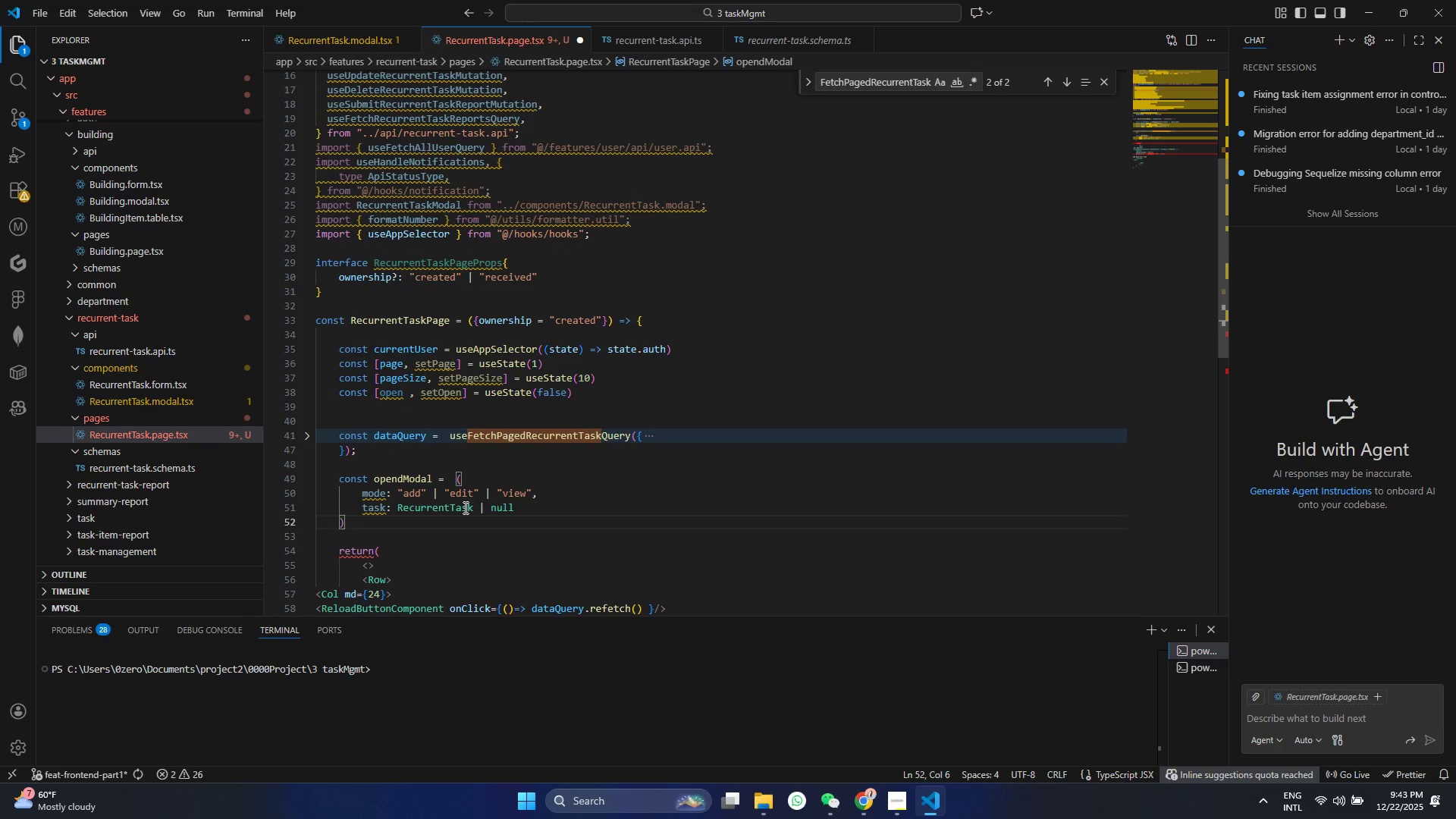 
key(Space)
 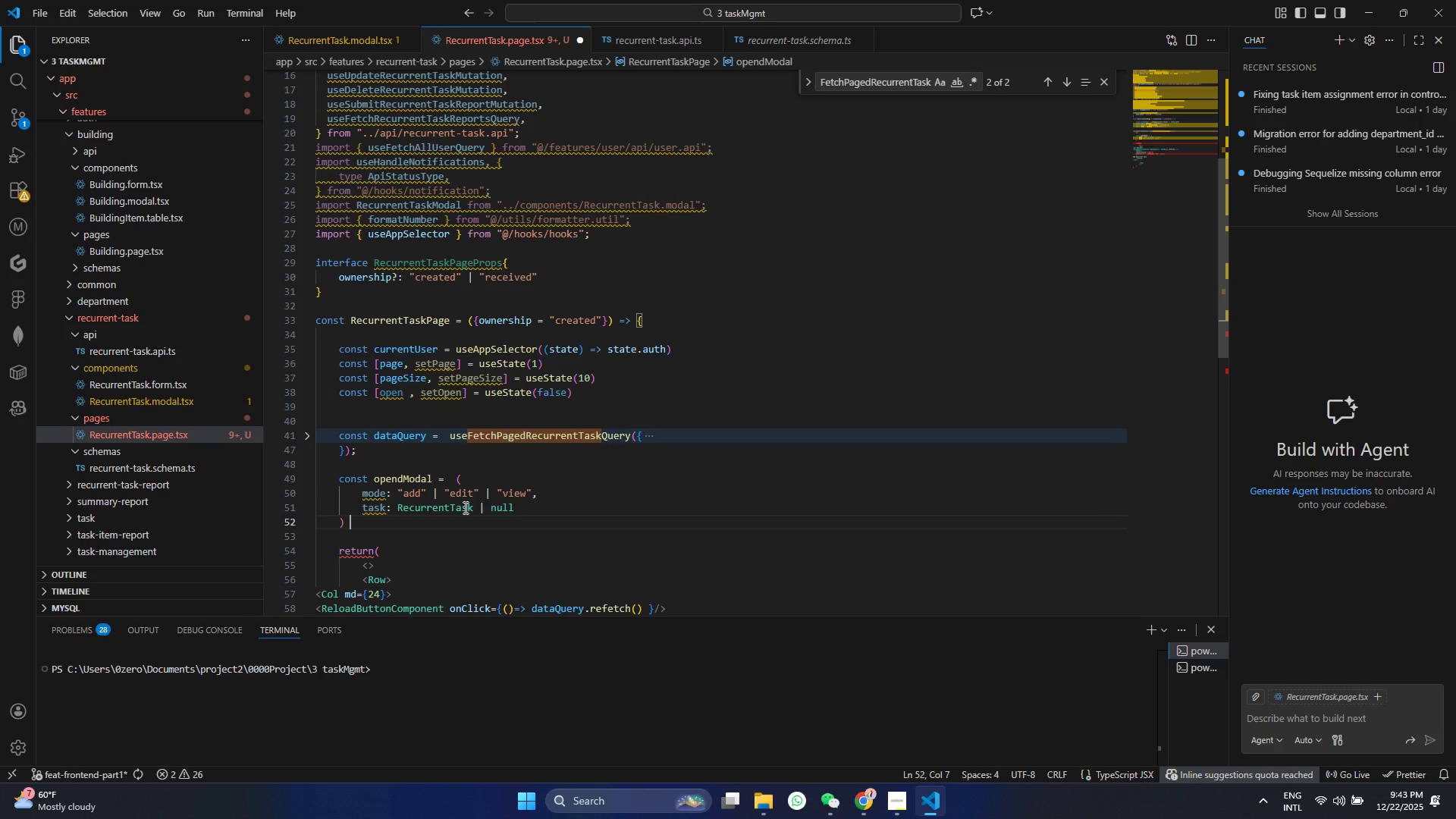 
key(Equal)
 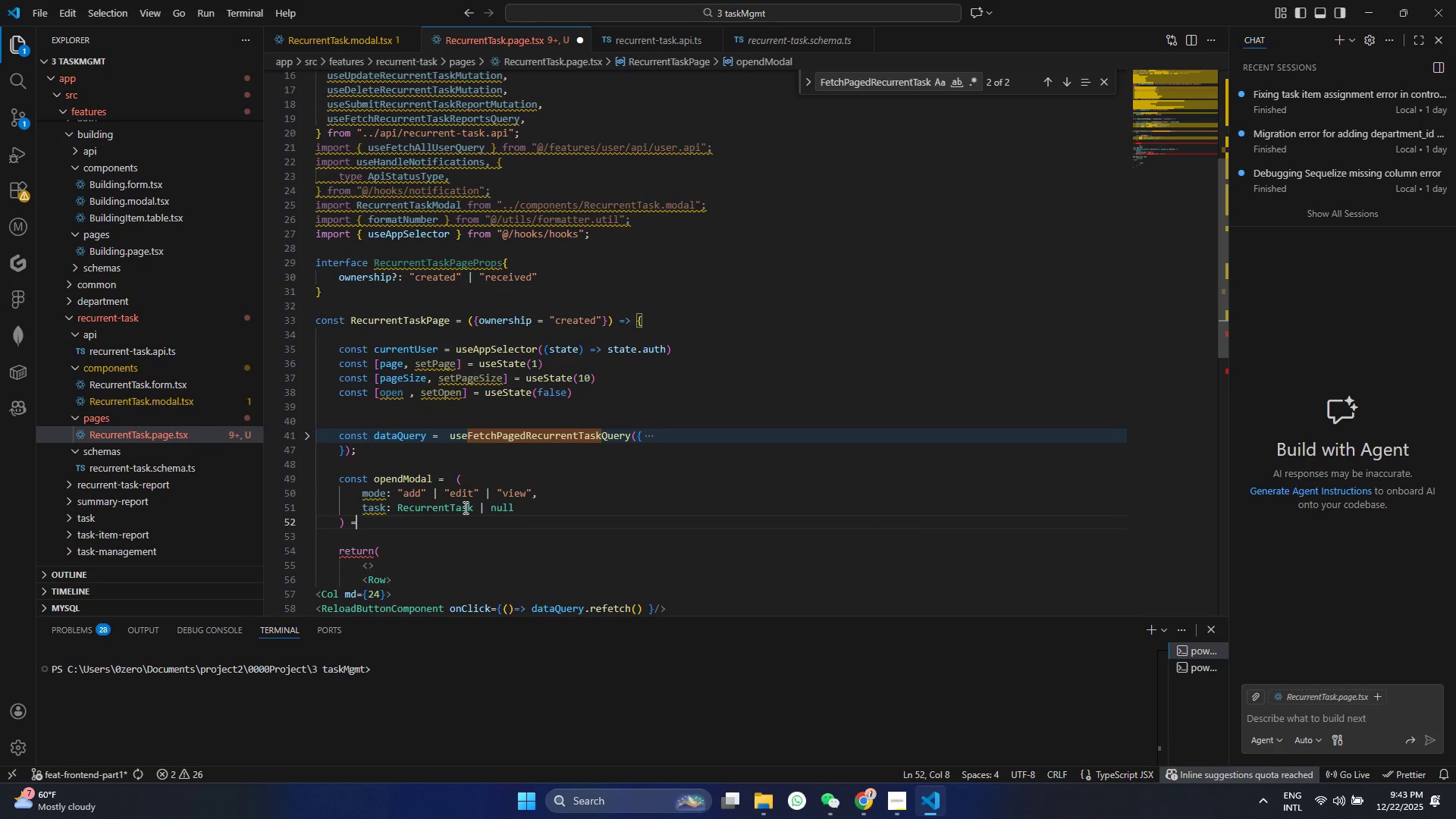 
key(Shift+ShiftRight)
 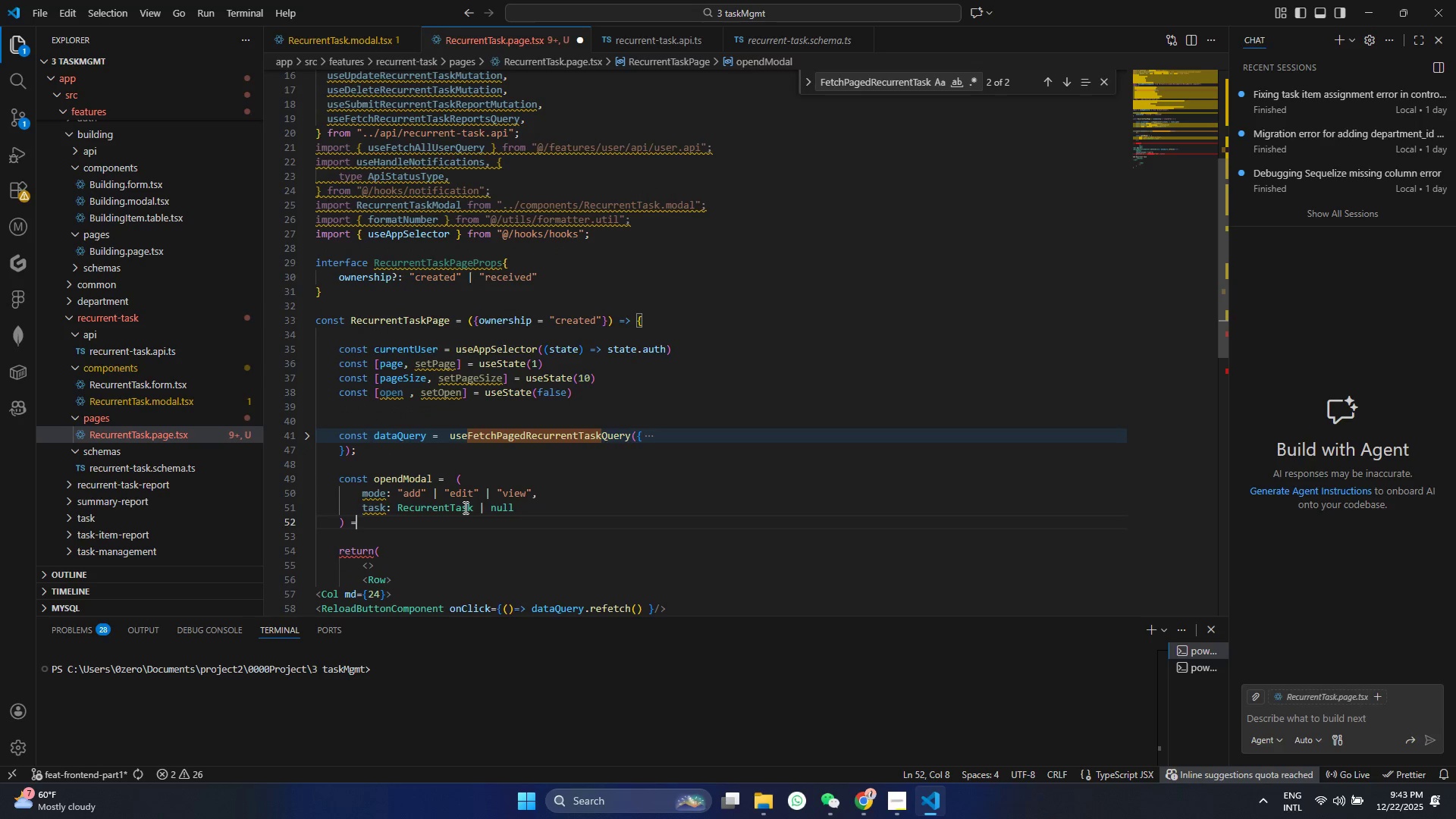 
key(Shift+Period)
 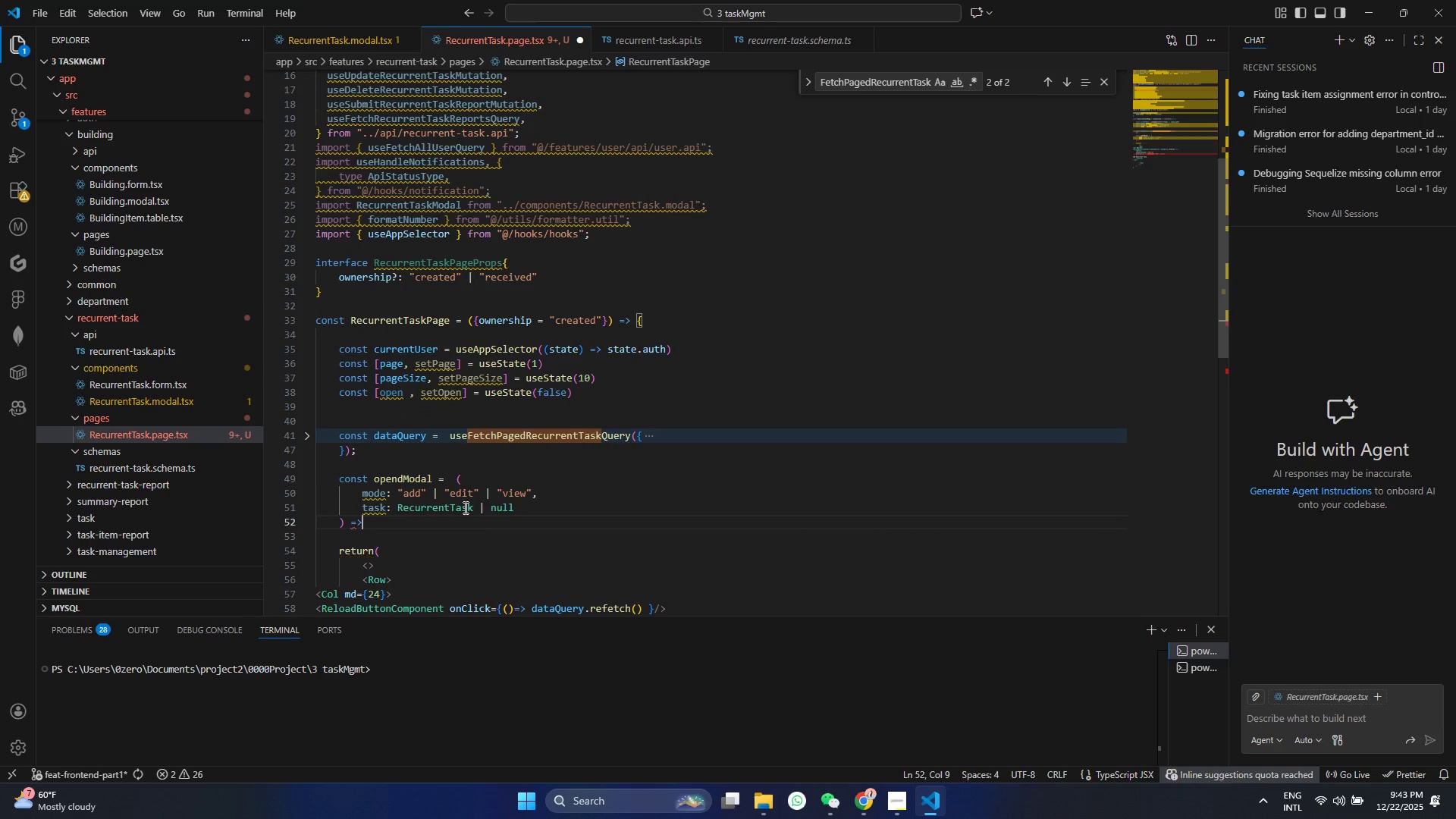 
key(Shift+Space)
 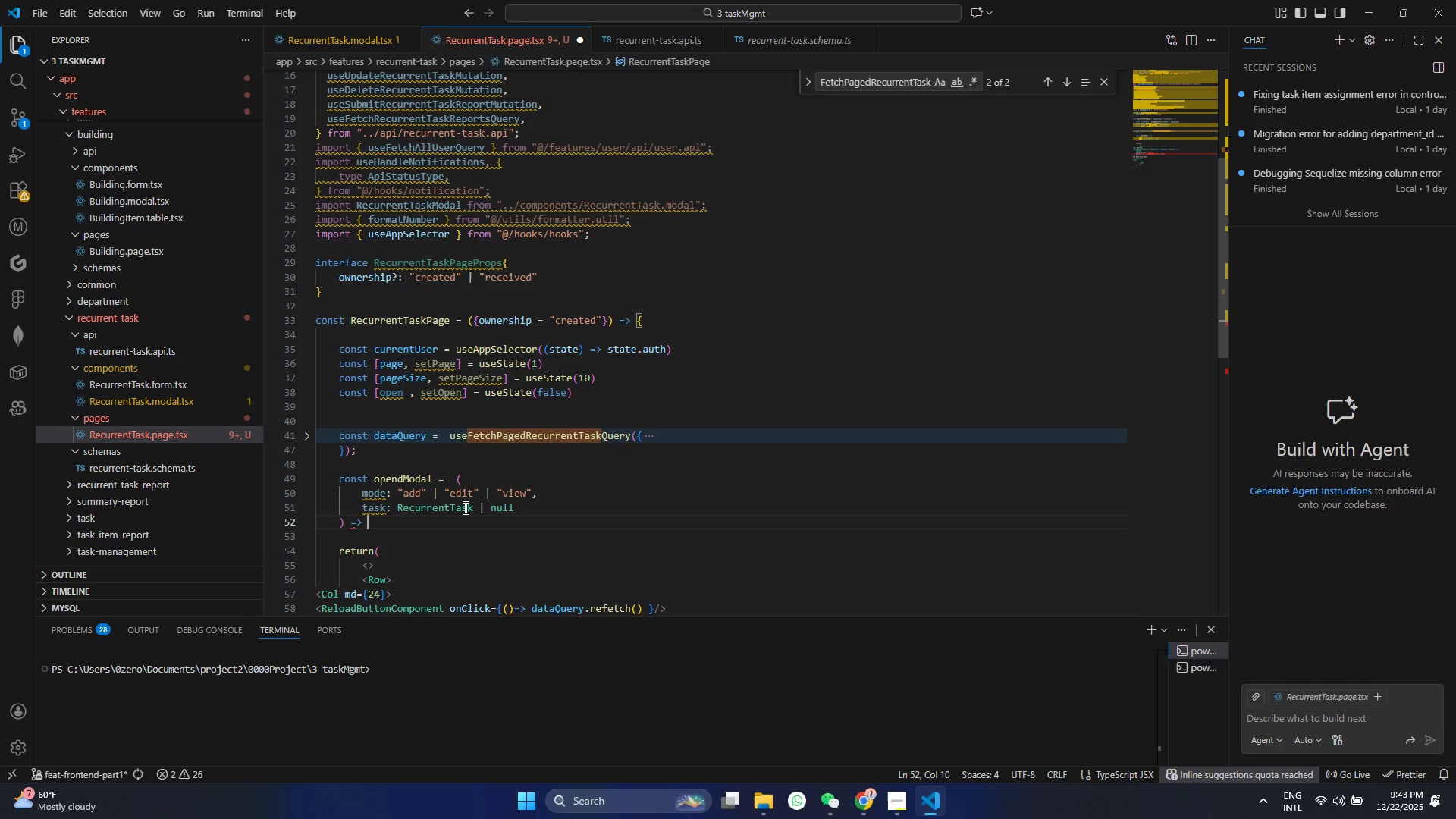 
key(Shift+BracketLeft)
 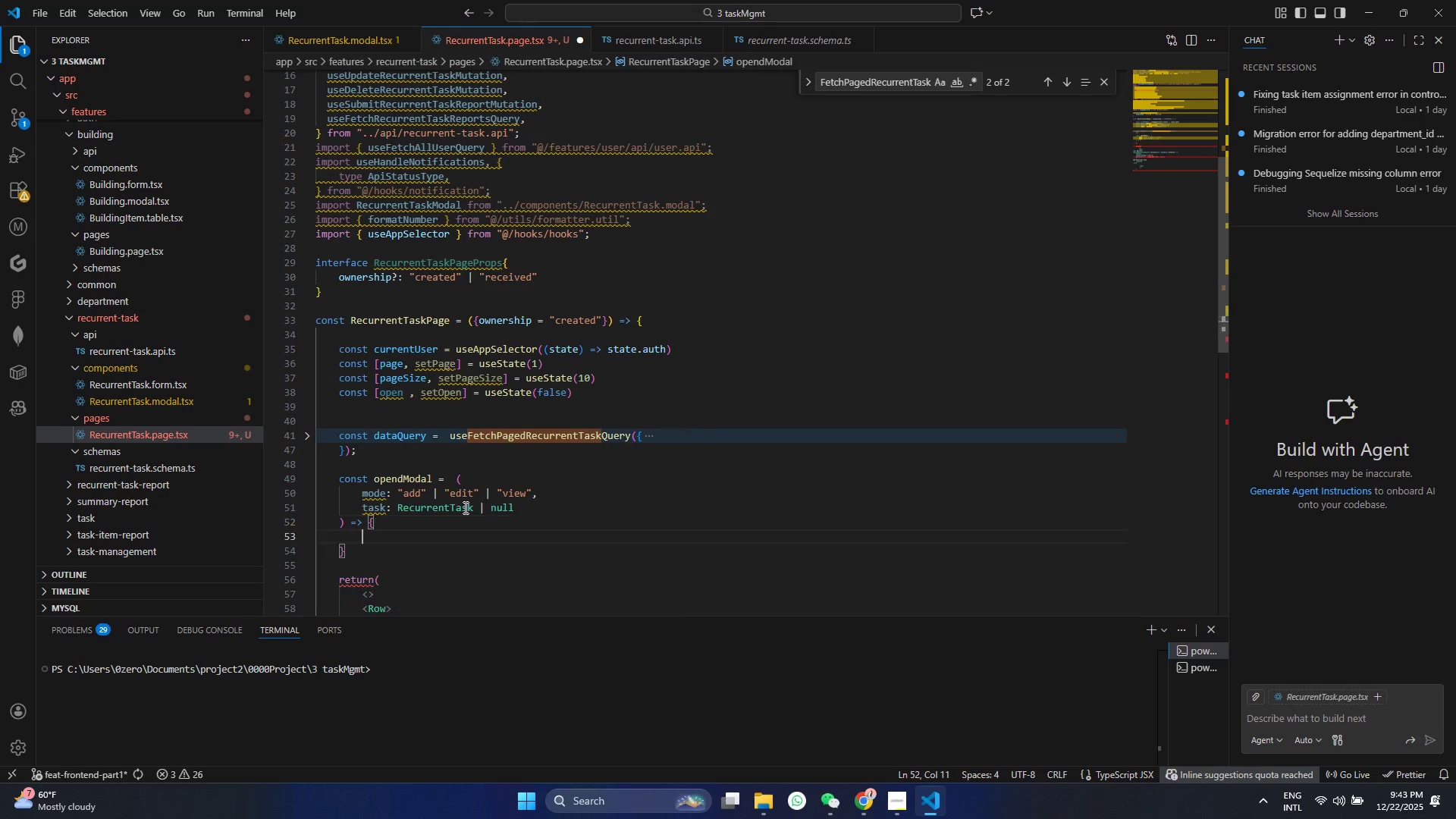 
key(Shift+Enter)
 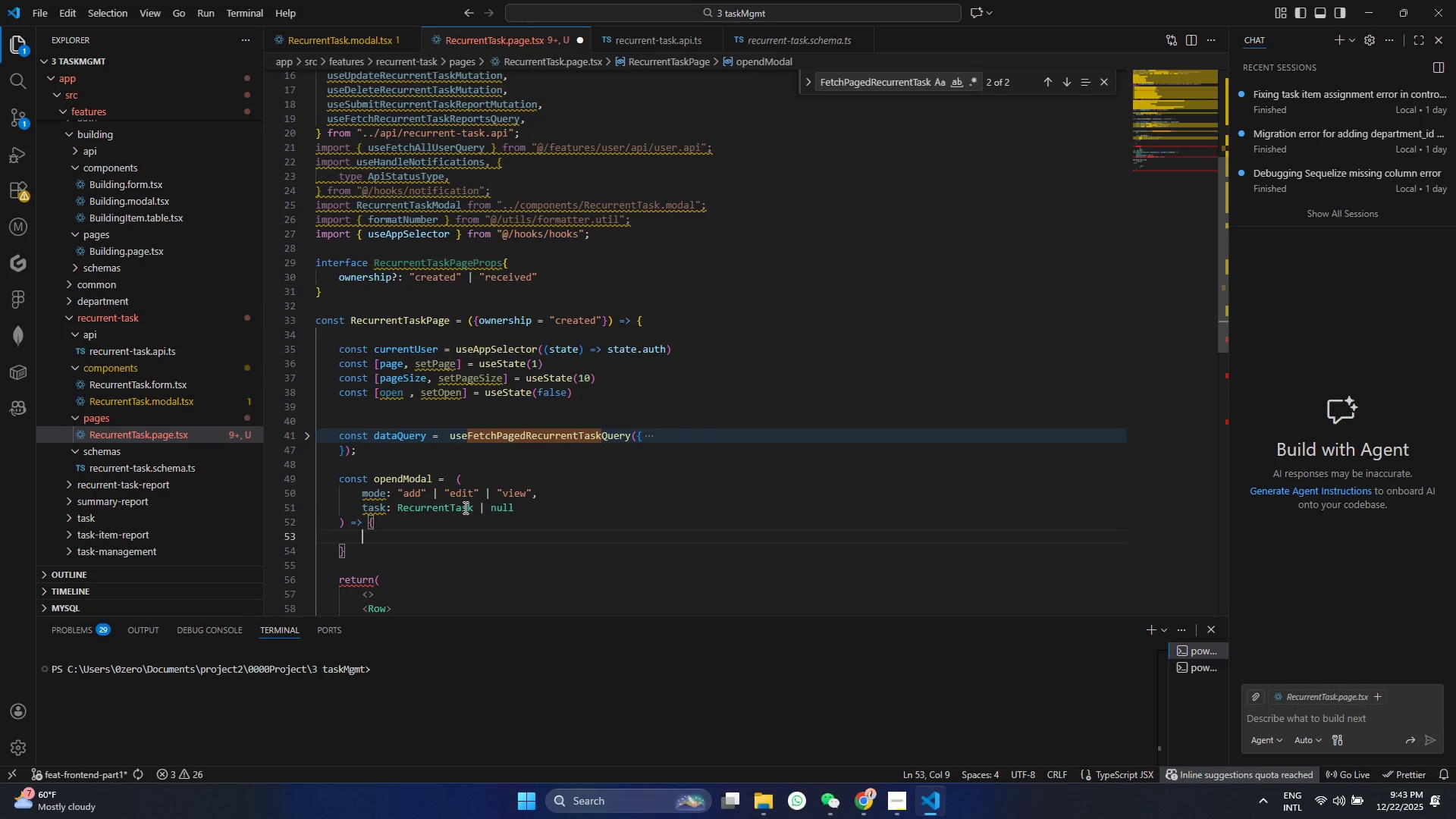 
key(Control+S)
 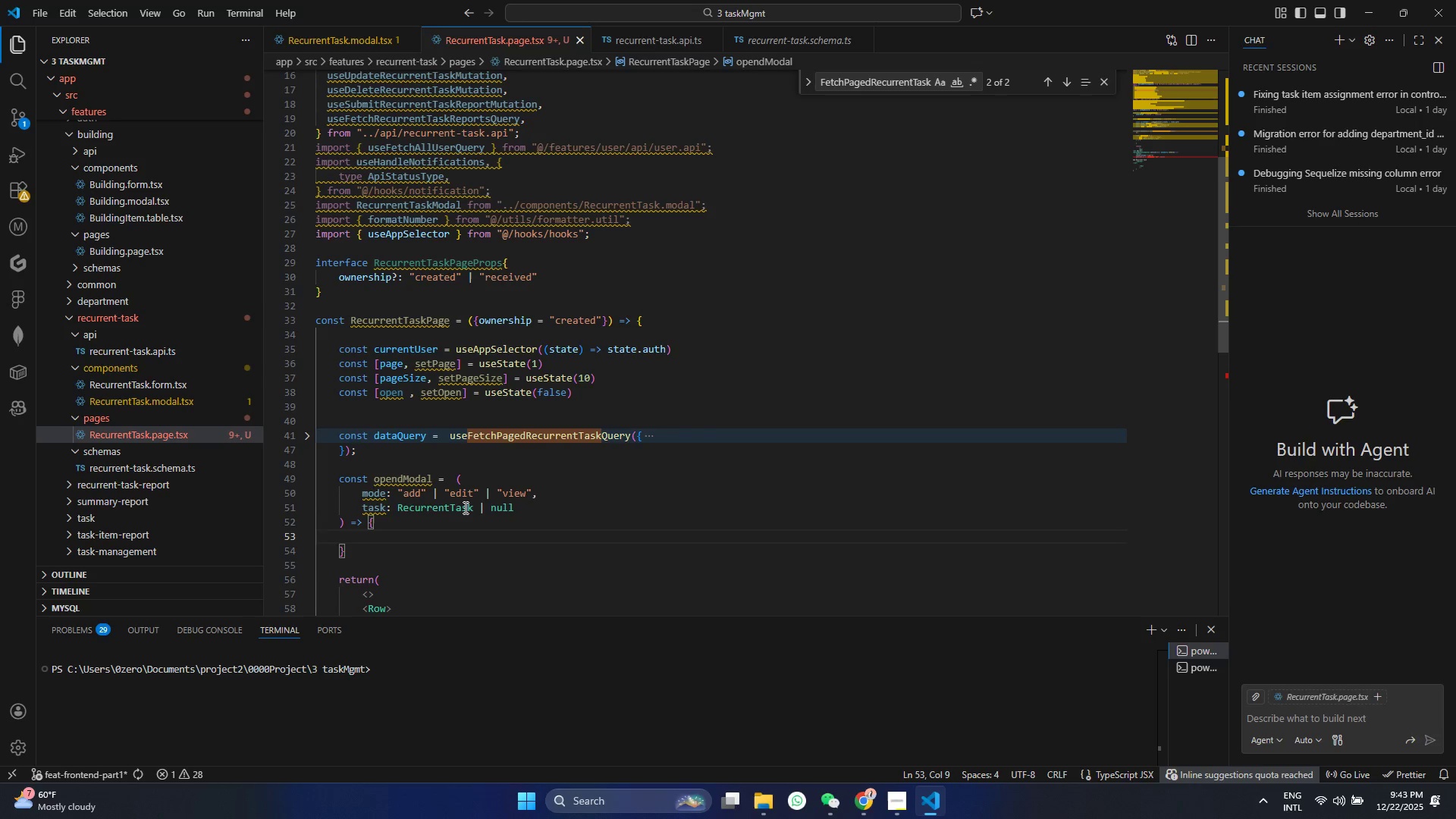 
key(Control+S)
 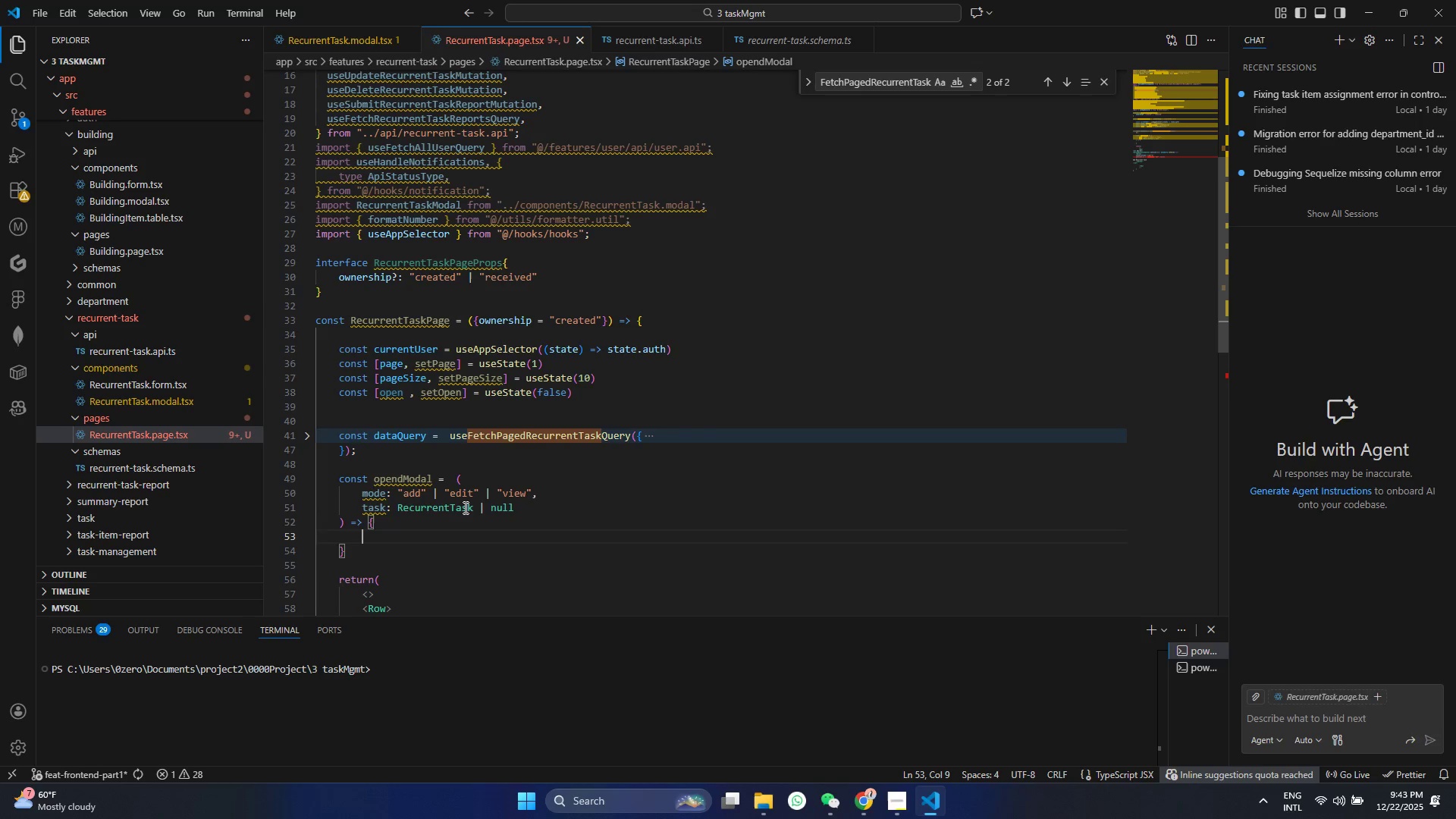 
key(Control+S)
 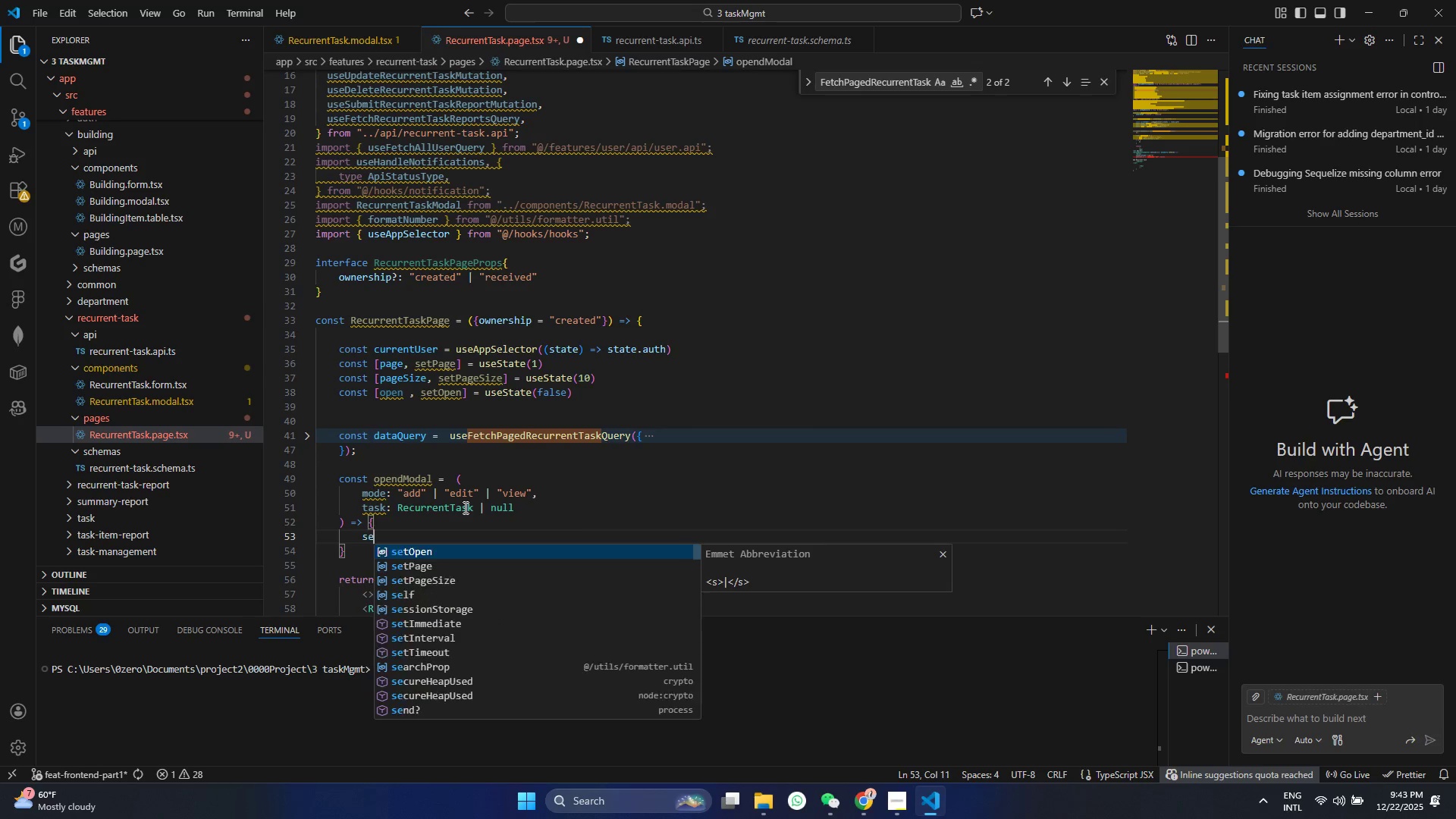 
type(erMode)
 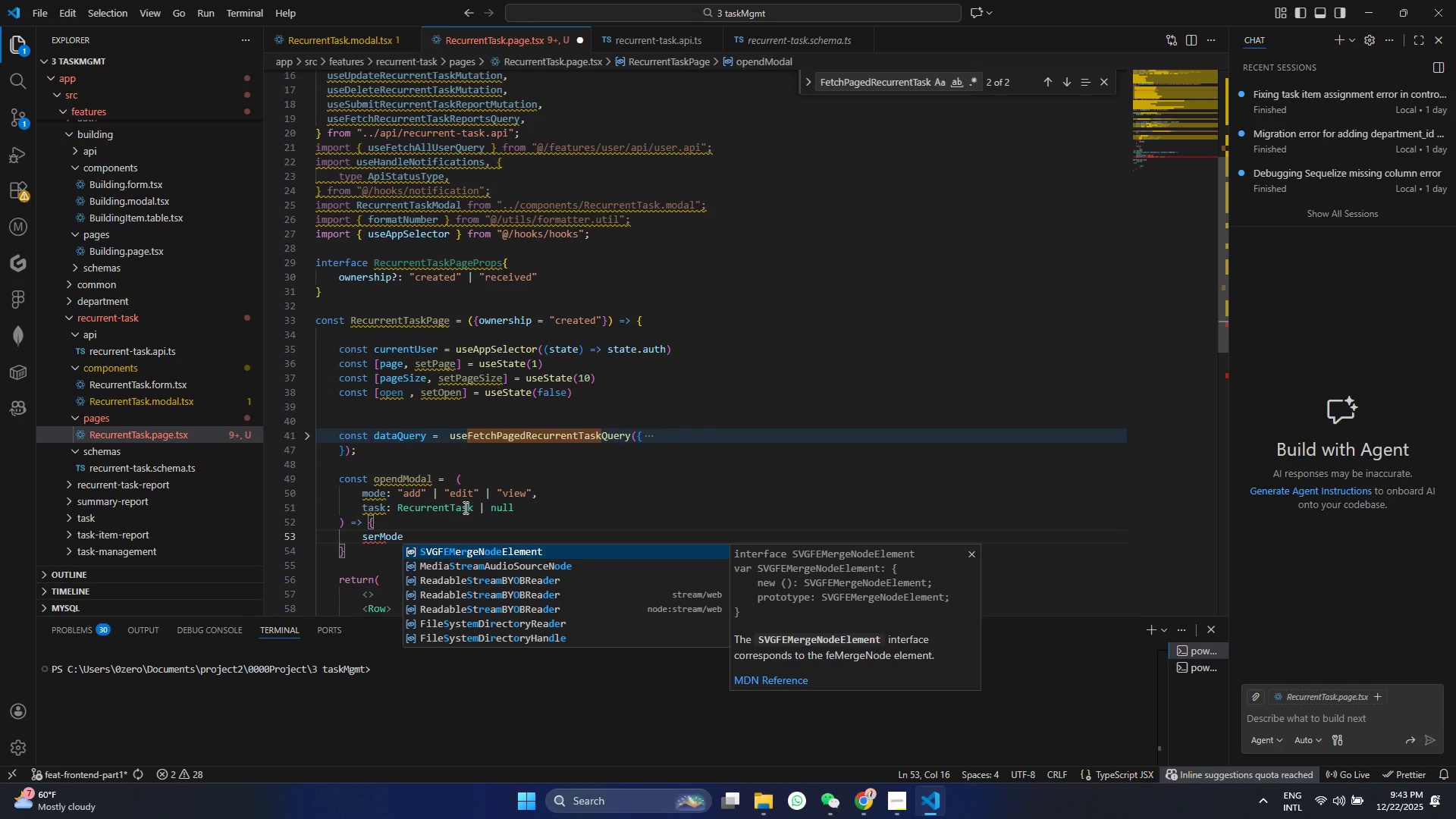 
wait(5.16)
 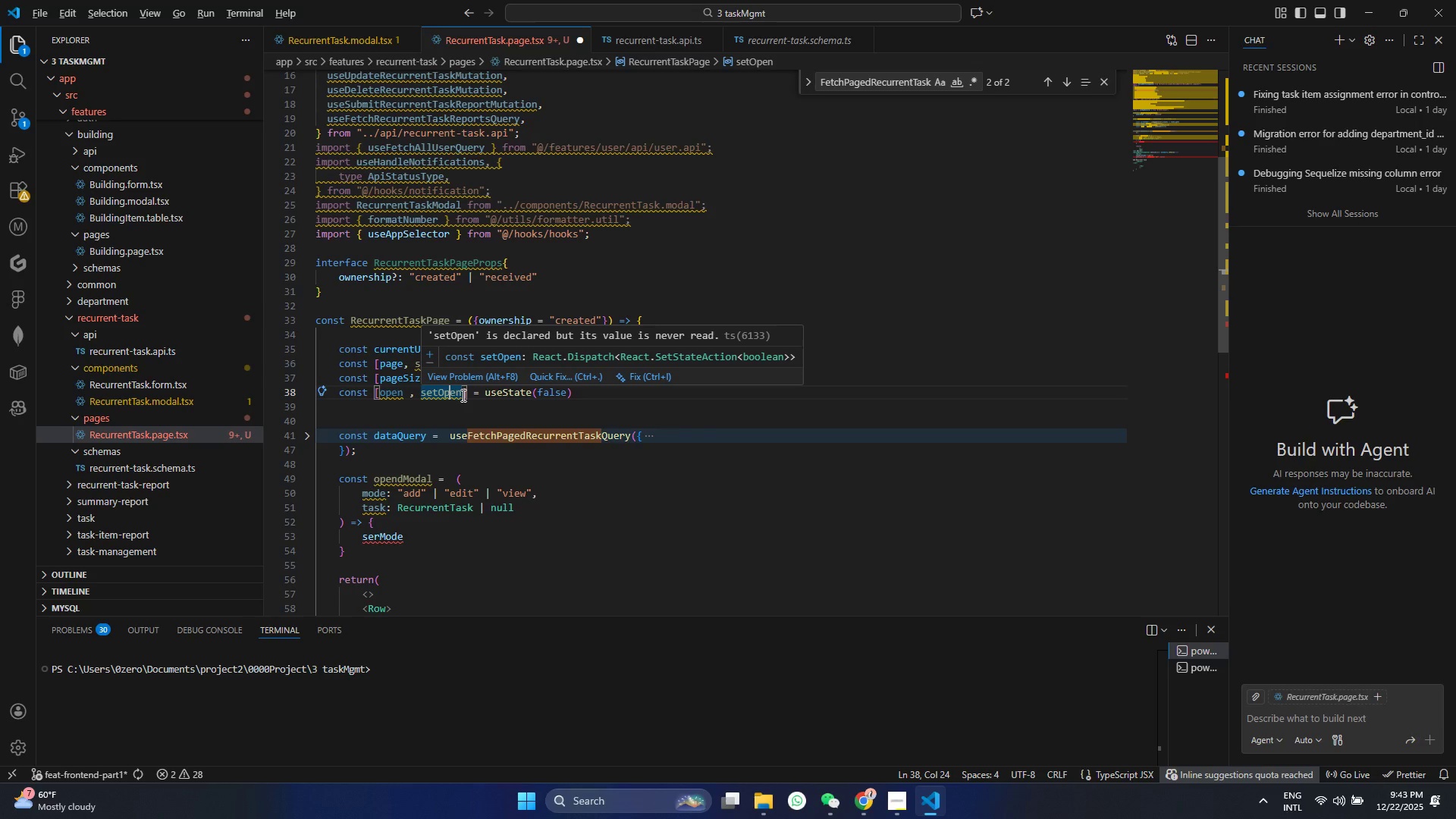 
key(Alt+Shift+ArrowDown)
 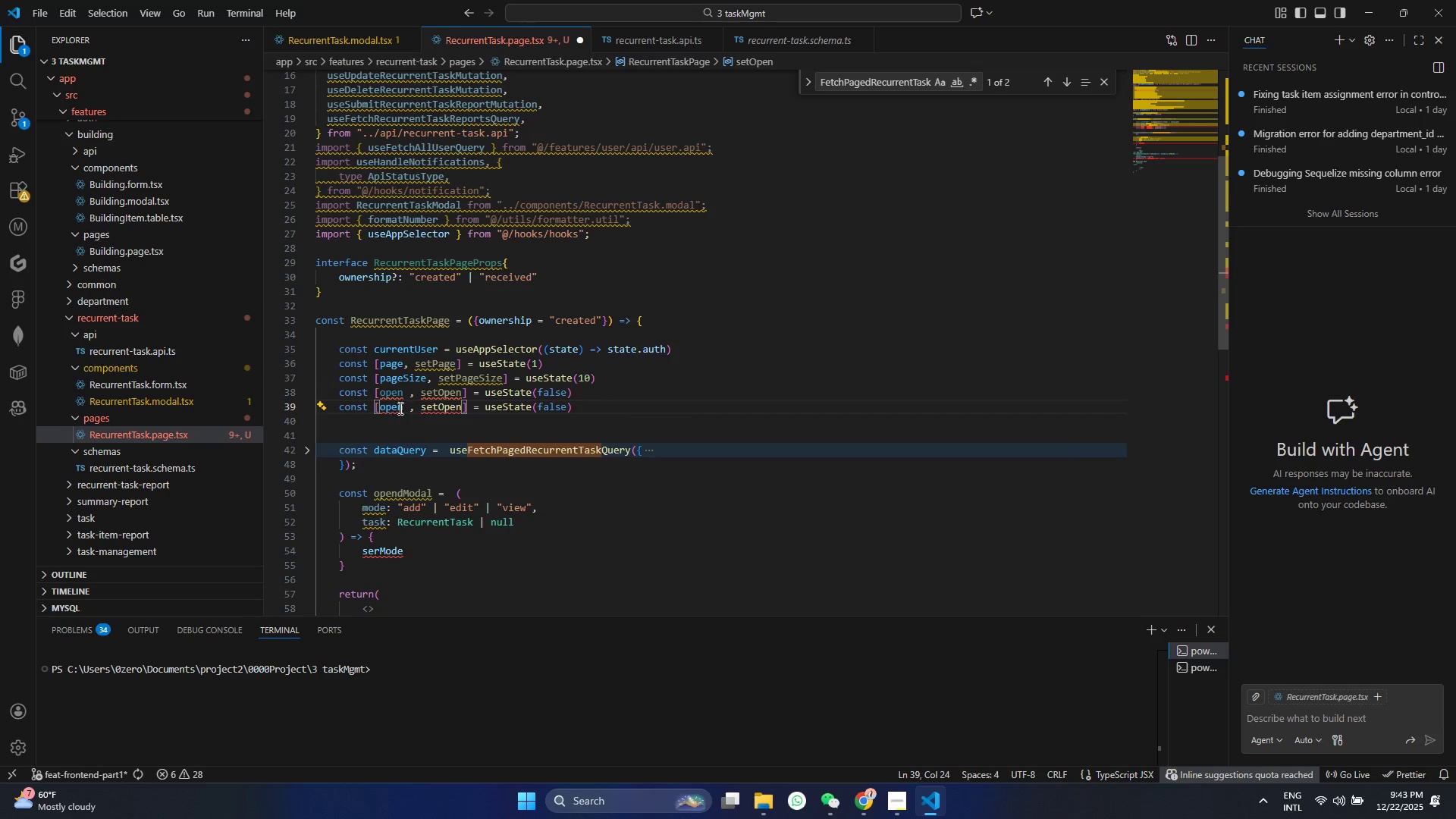 
double_click([396, 406])
 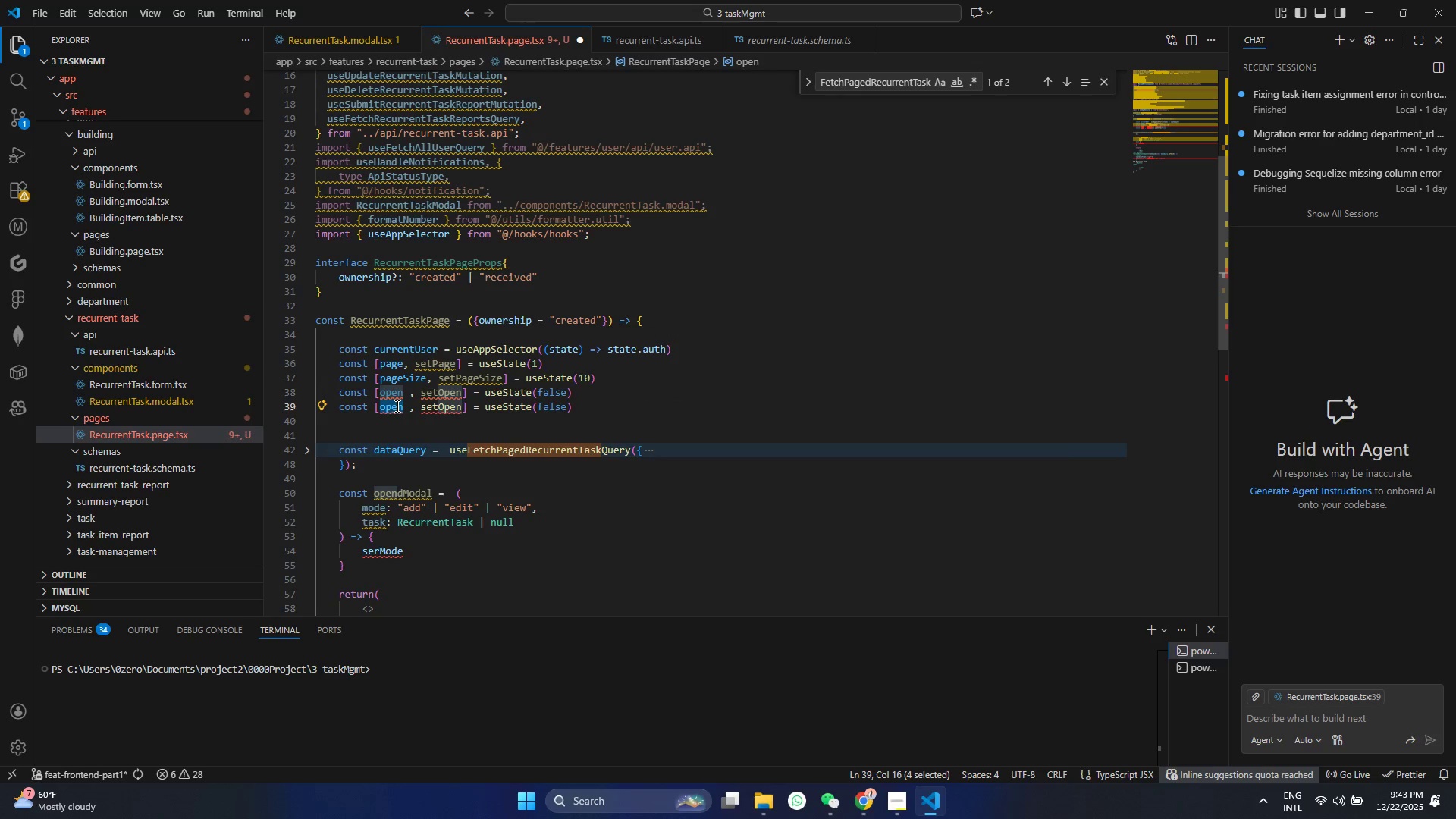 
type(mode)
 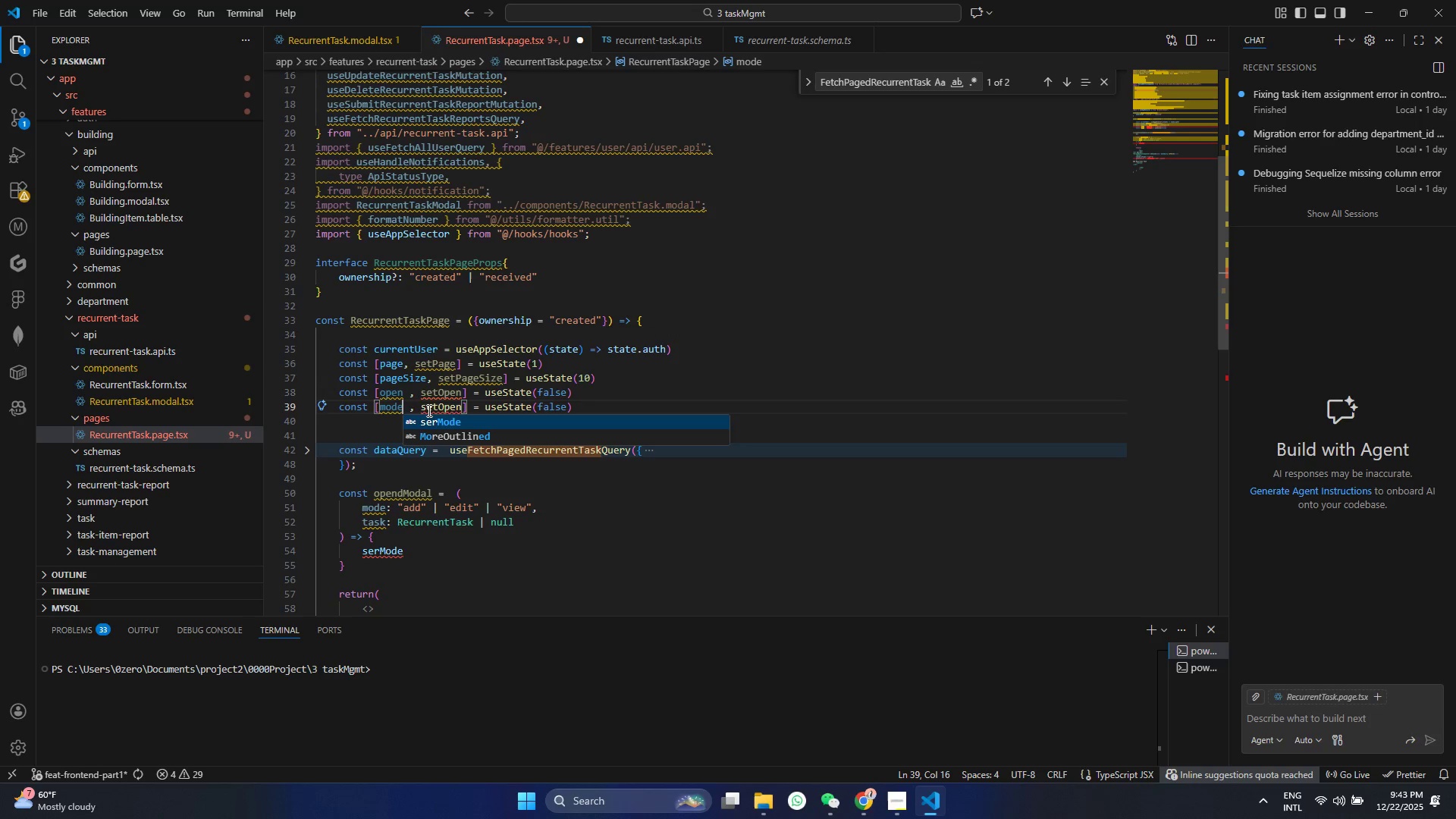 
left_click([437, 404])
 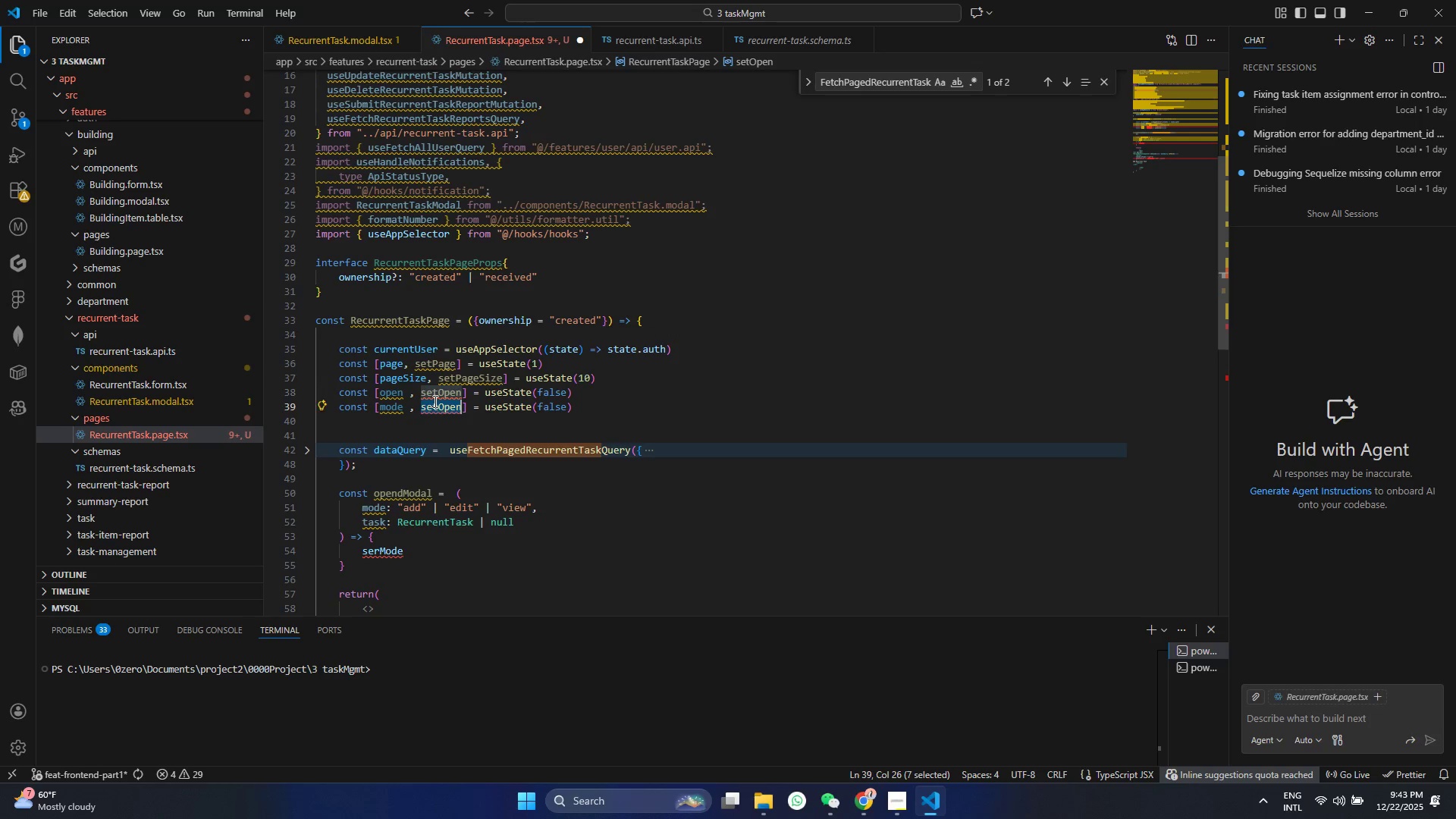 
type(setm,)
key(Backspace)
type(ode)
 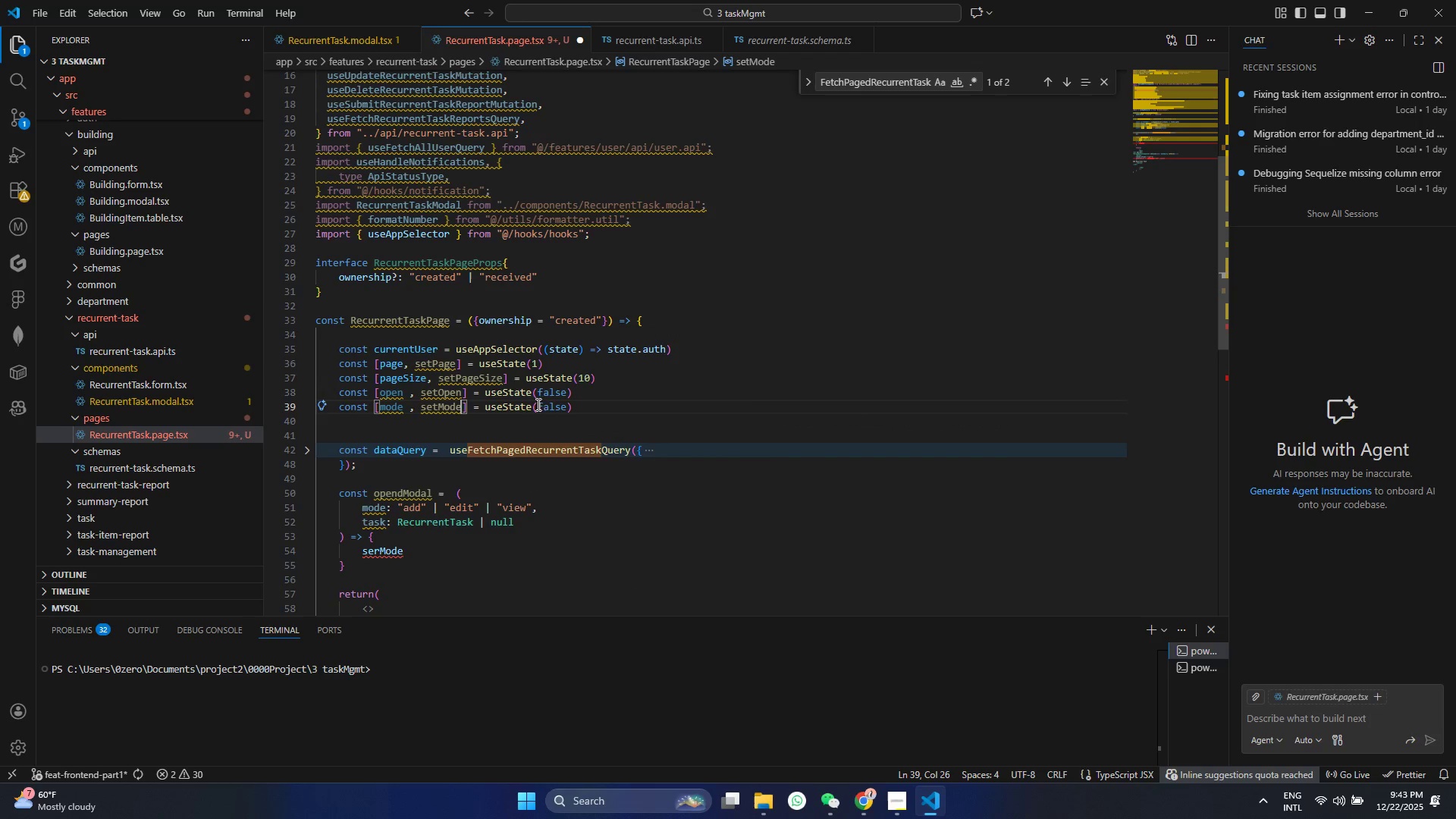 
double_click([543, 403])
 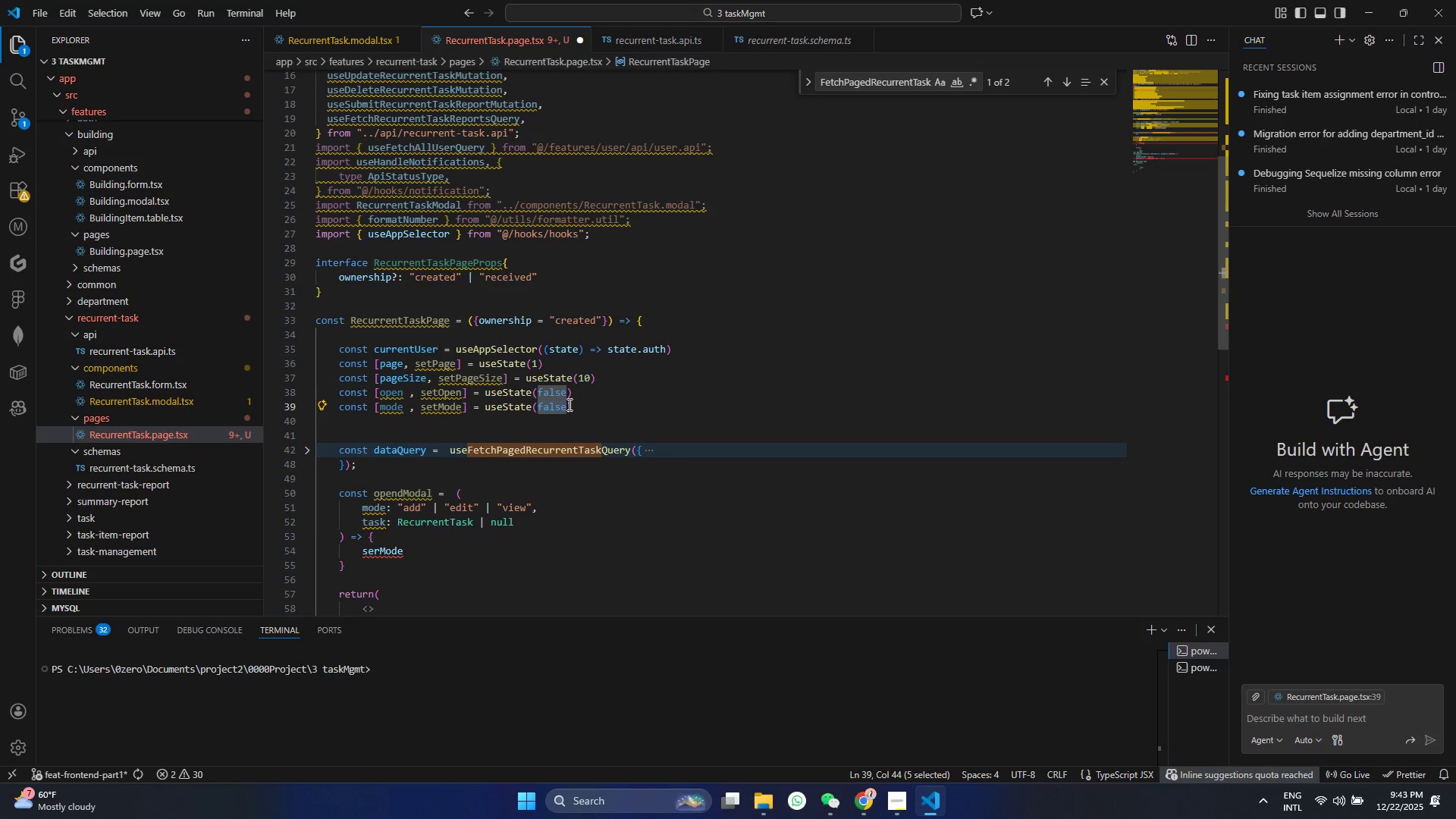 
key(Backspace)
 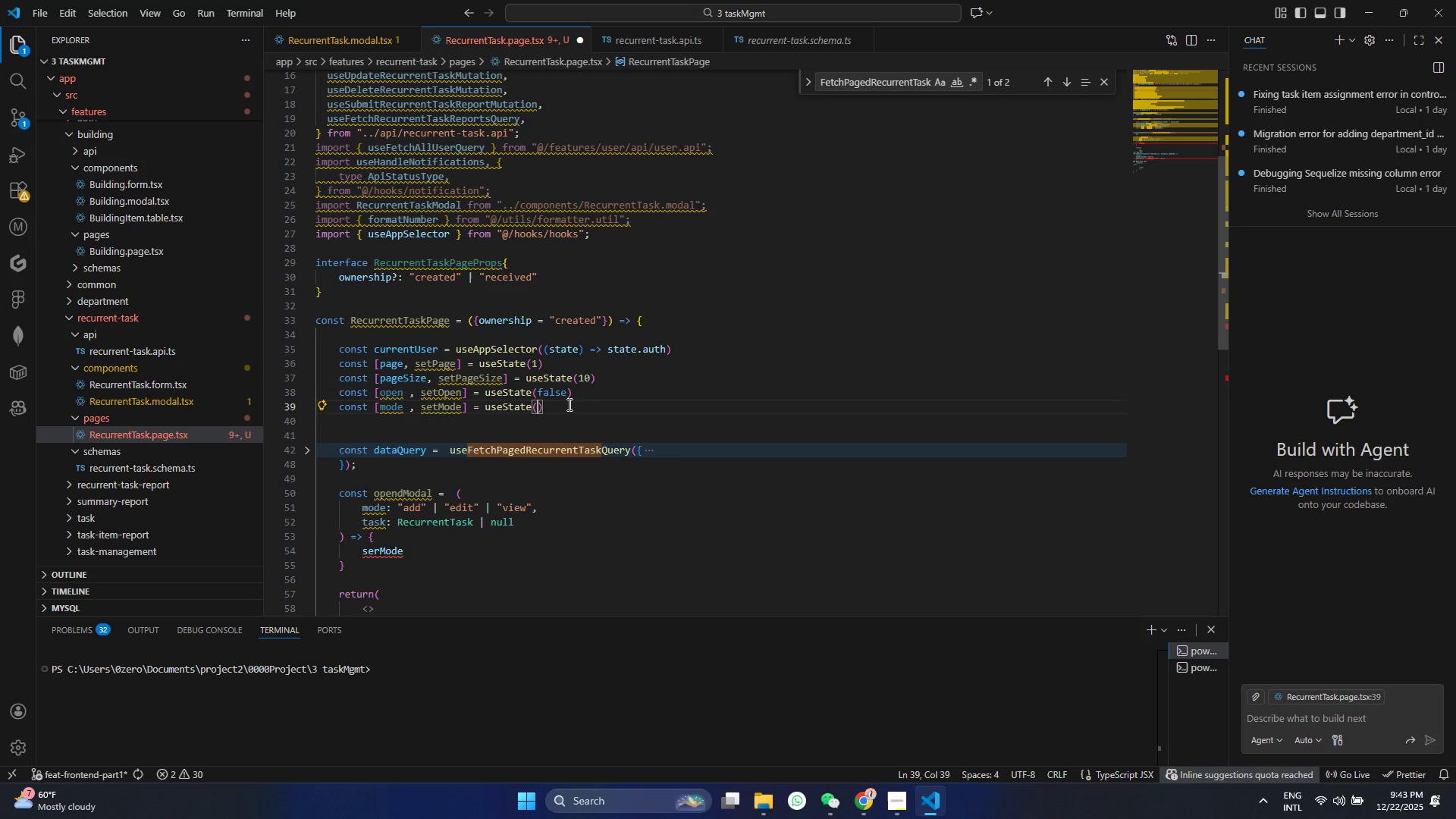 
key(Shift+Quote)
 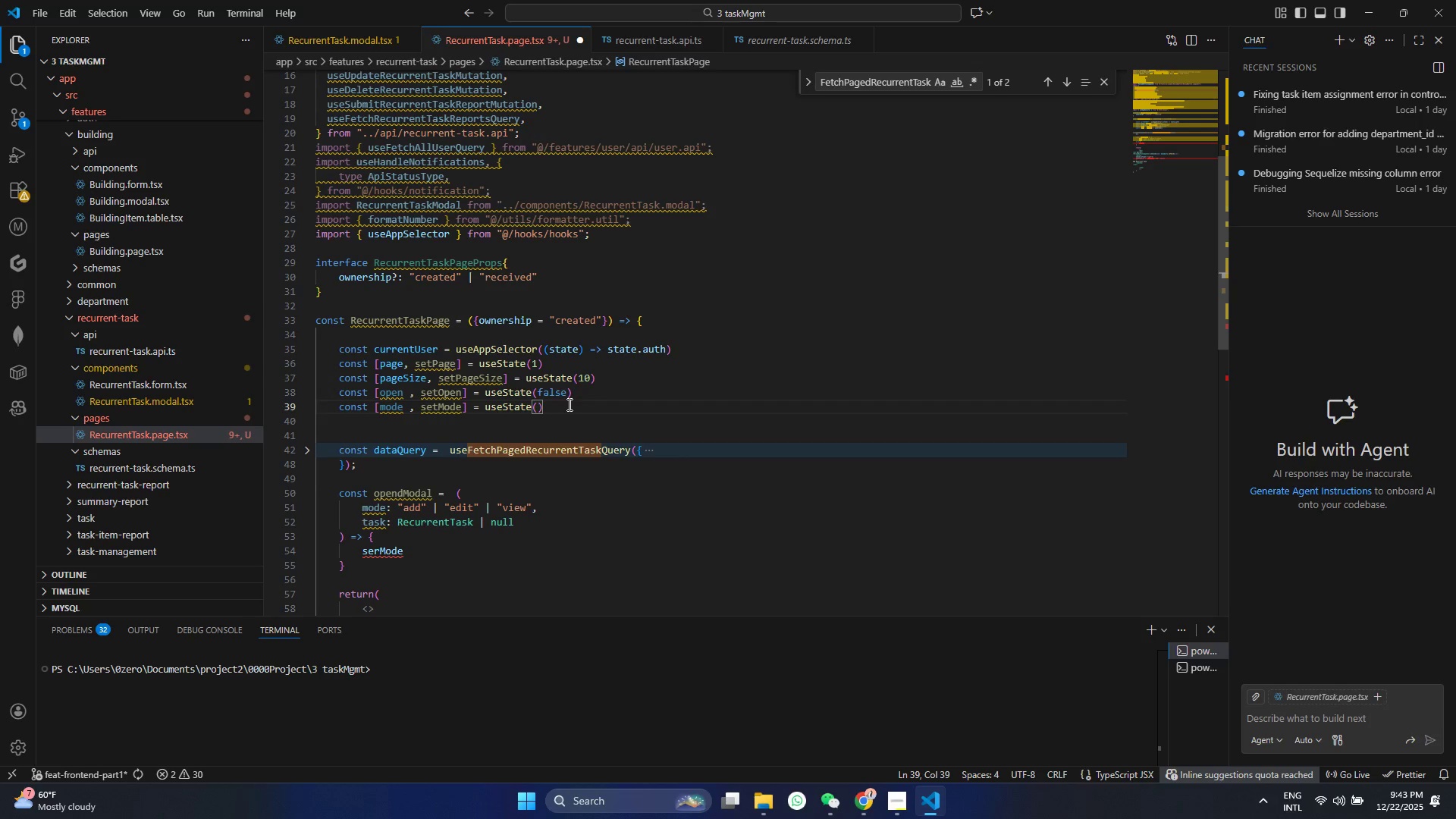 
key(Shift+Quote)
 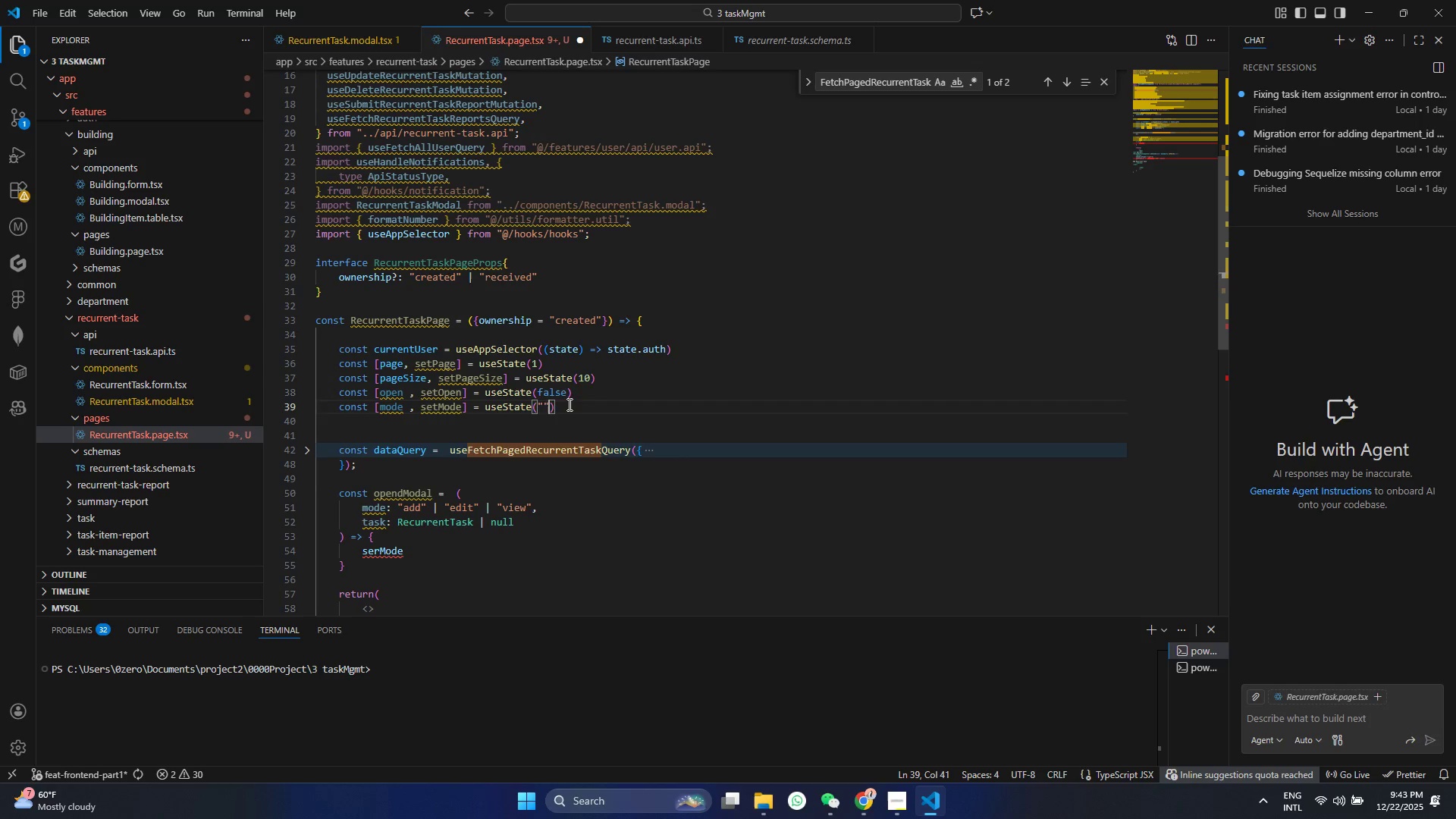 
key(ArrowLeft)
 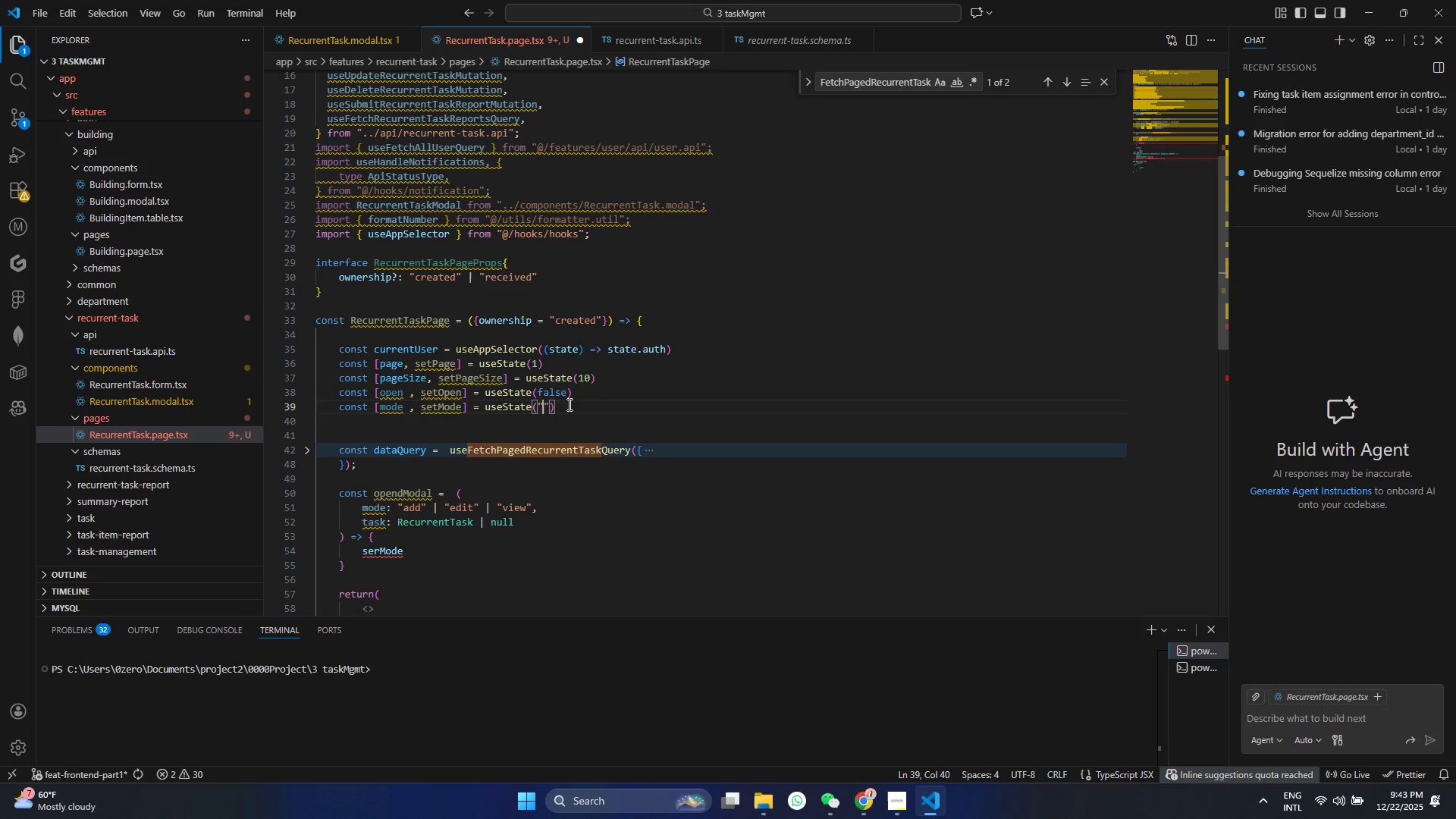 
type(add)
 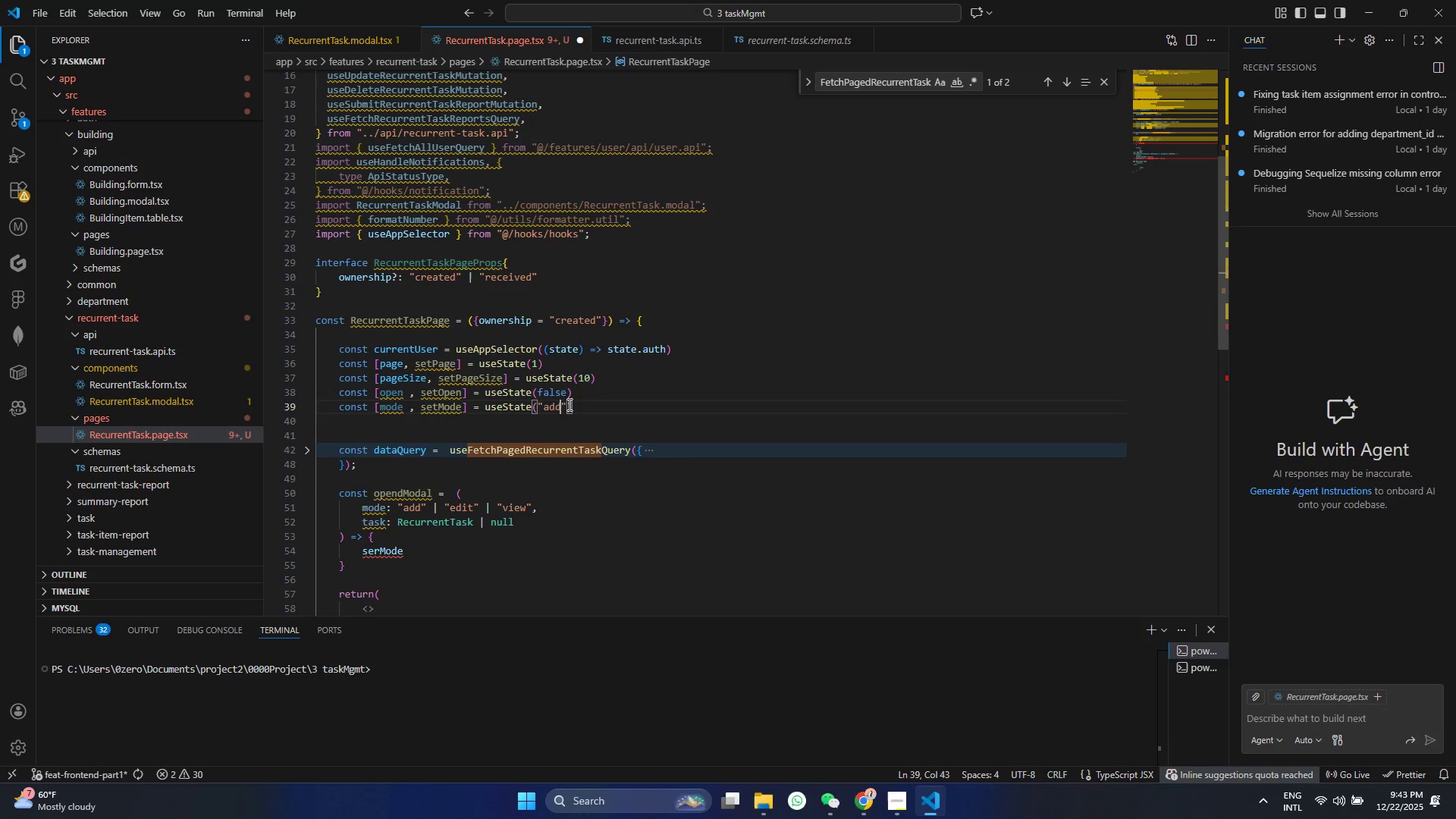 
key(ArrowRight)
 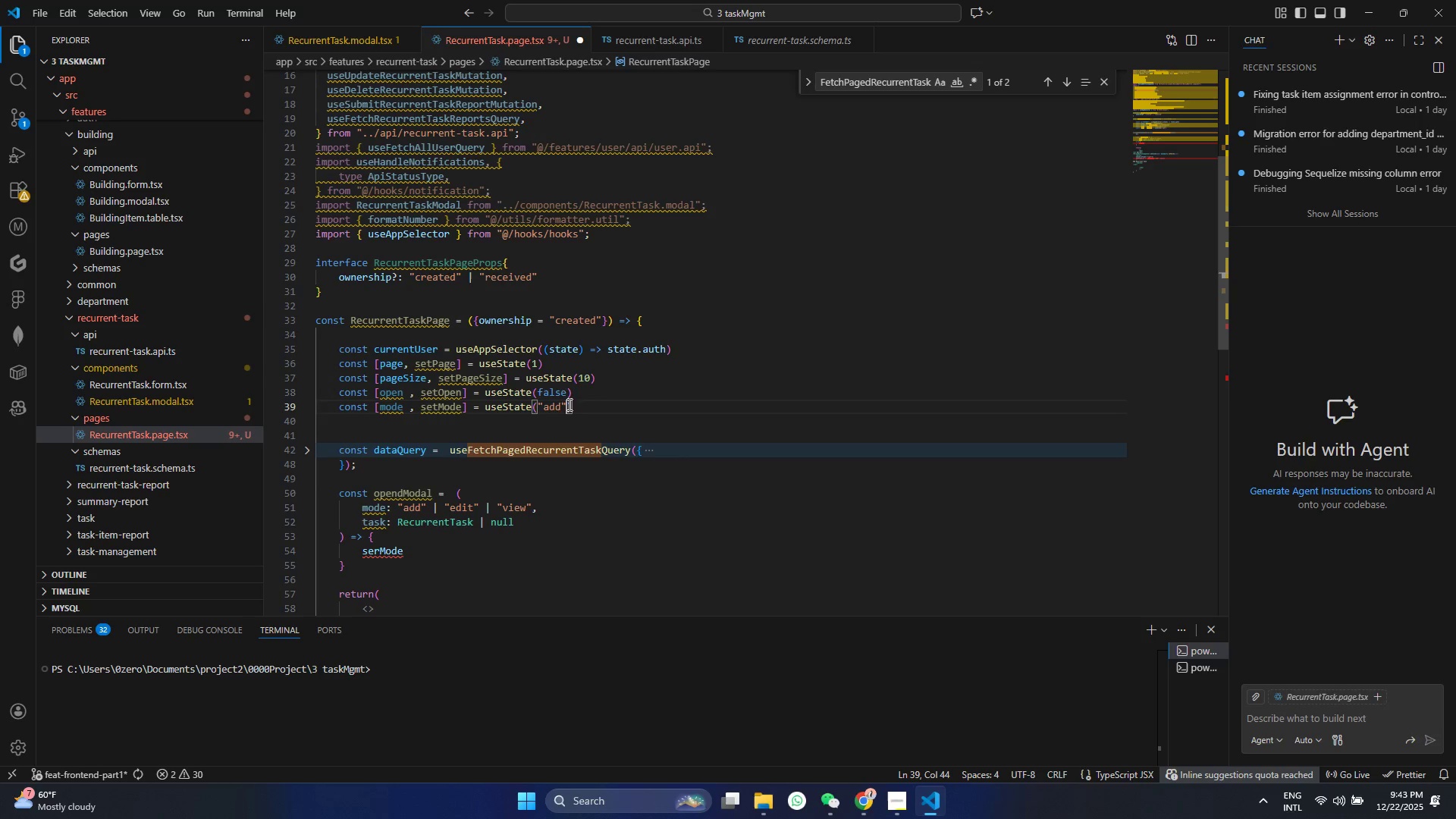 
key(Space)
 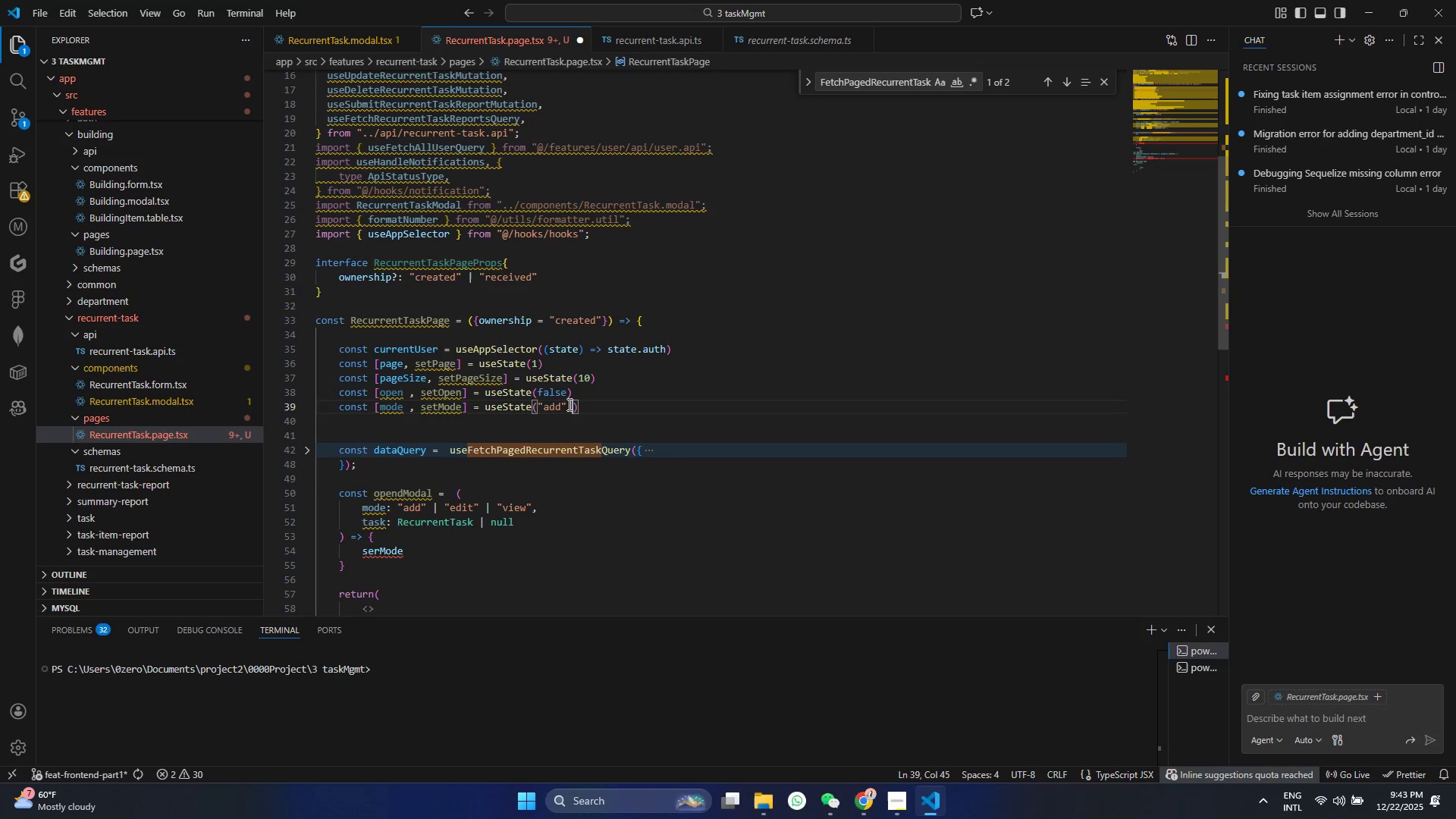 
key(Backslash)
 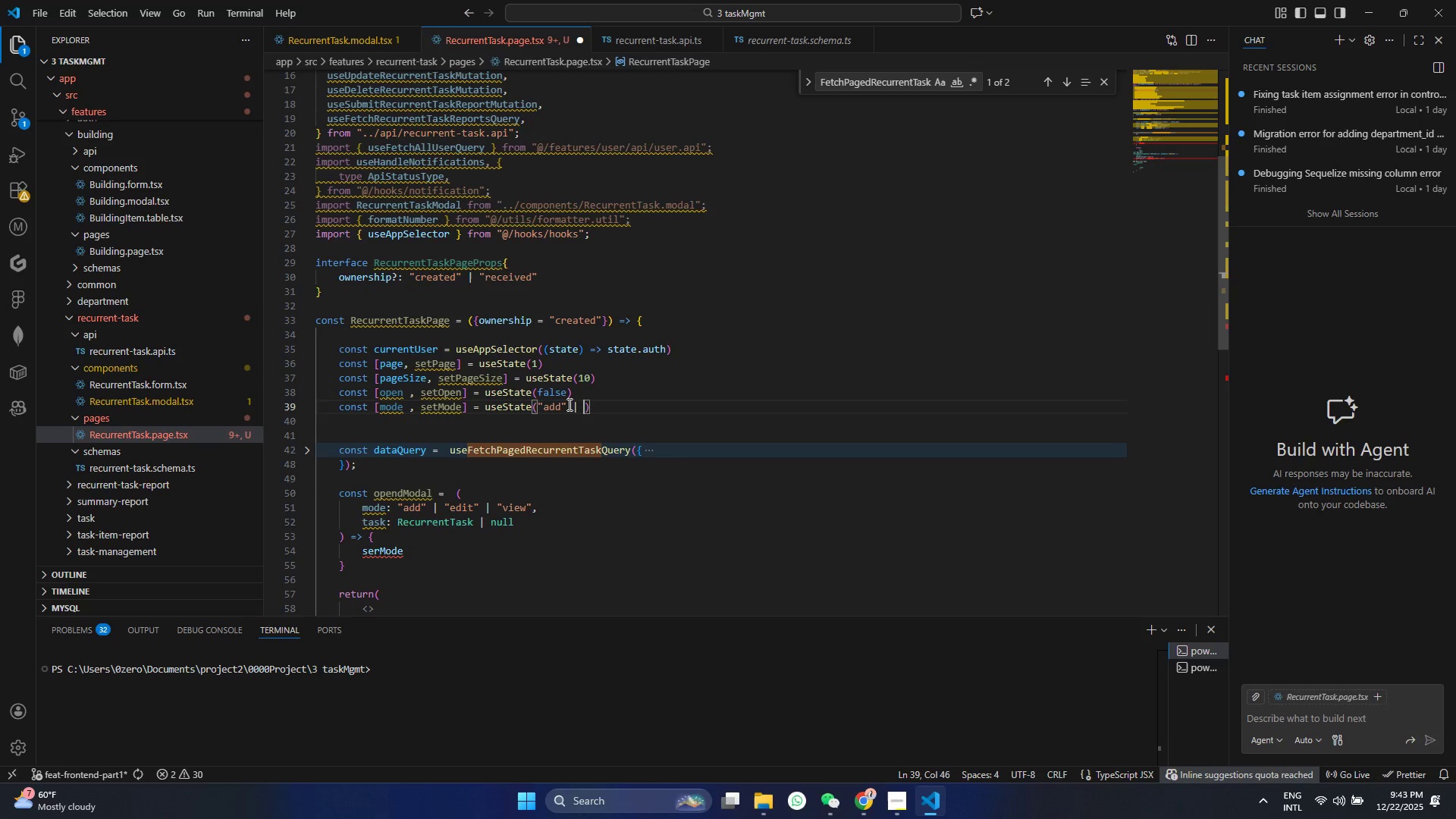 
key(Shift+Space)
 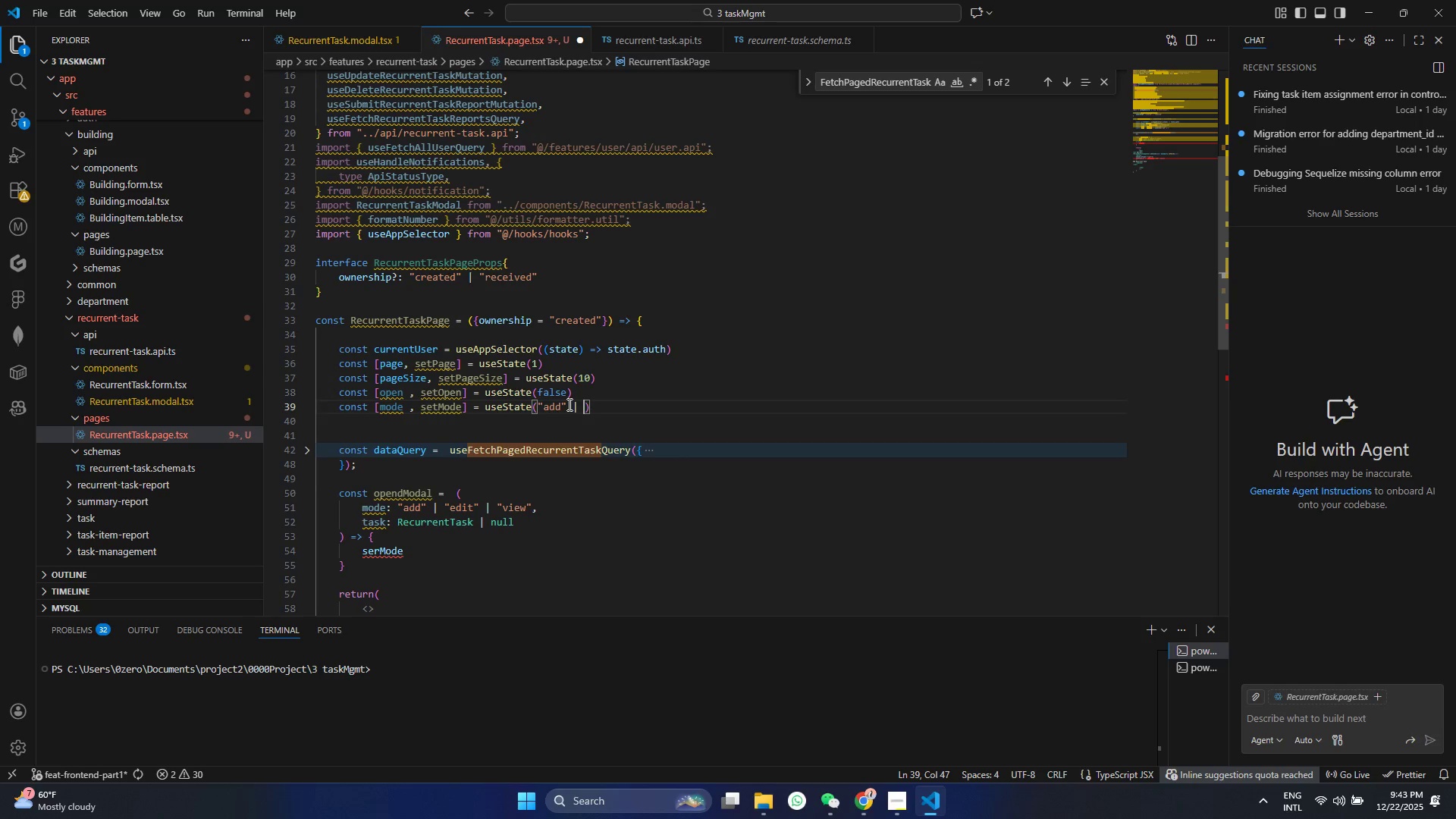 
key(Shift+Quote)
 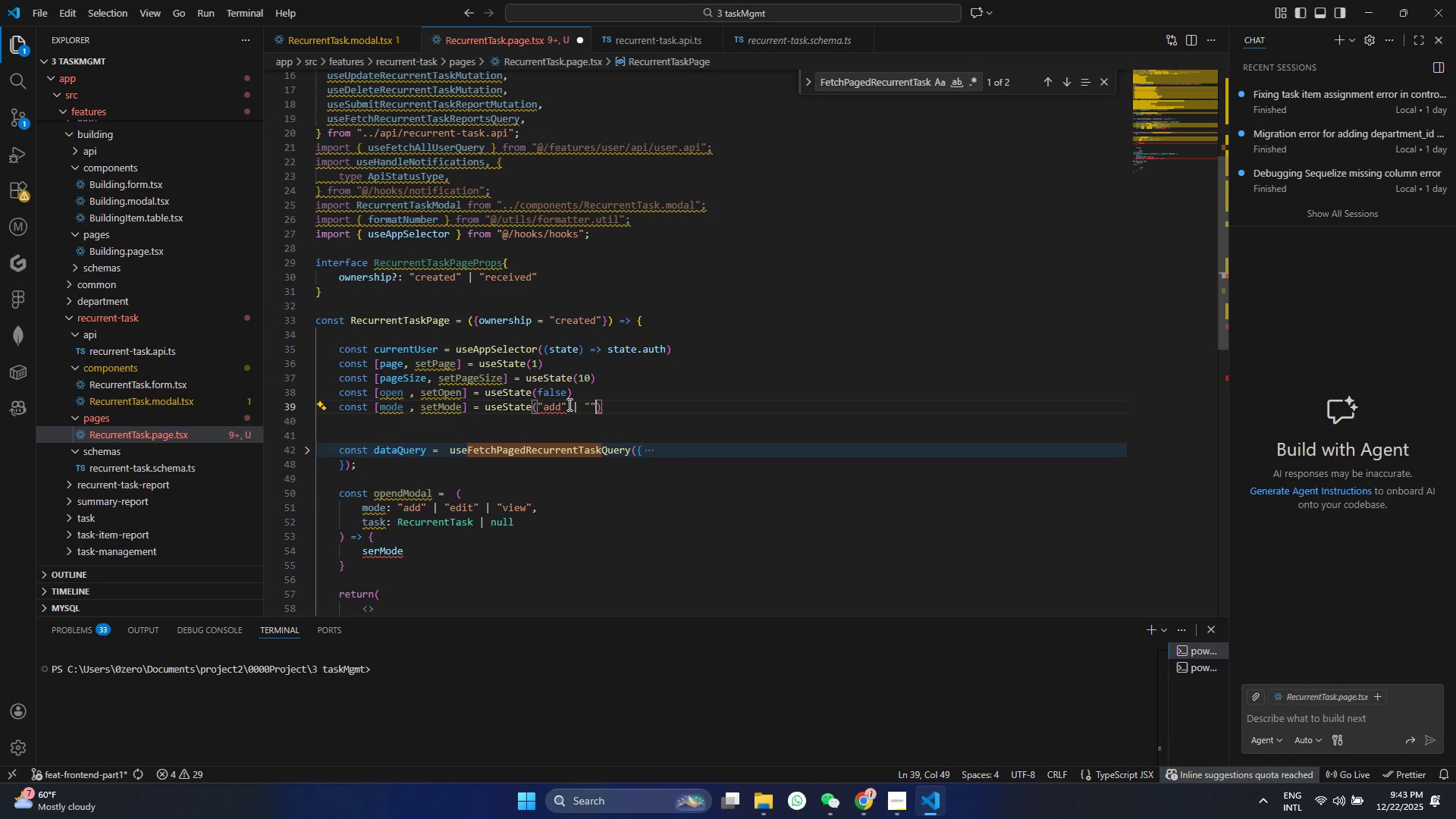 
key(Shift+Quote)
 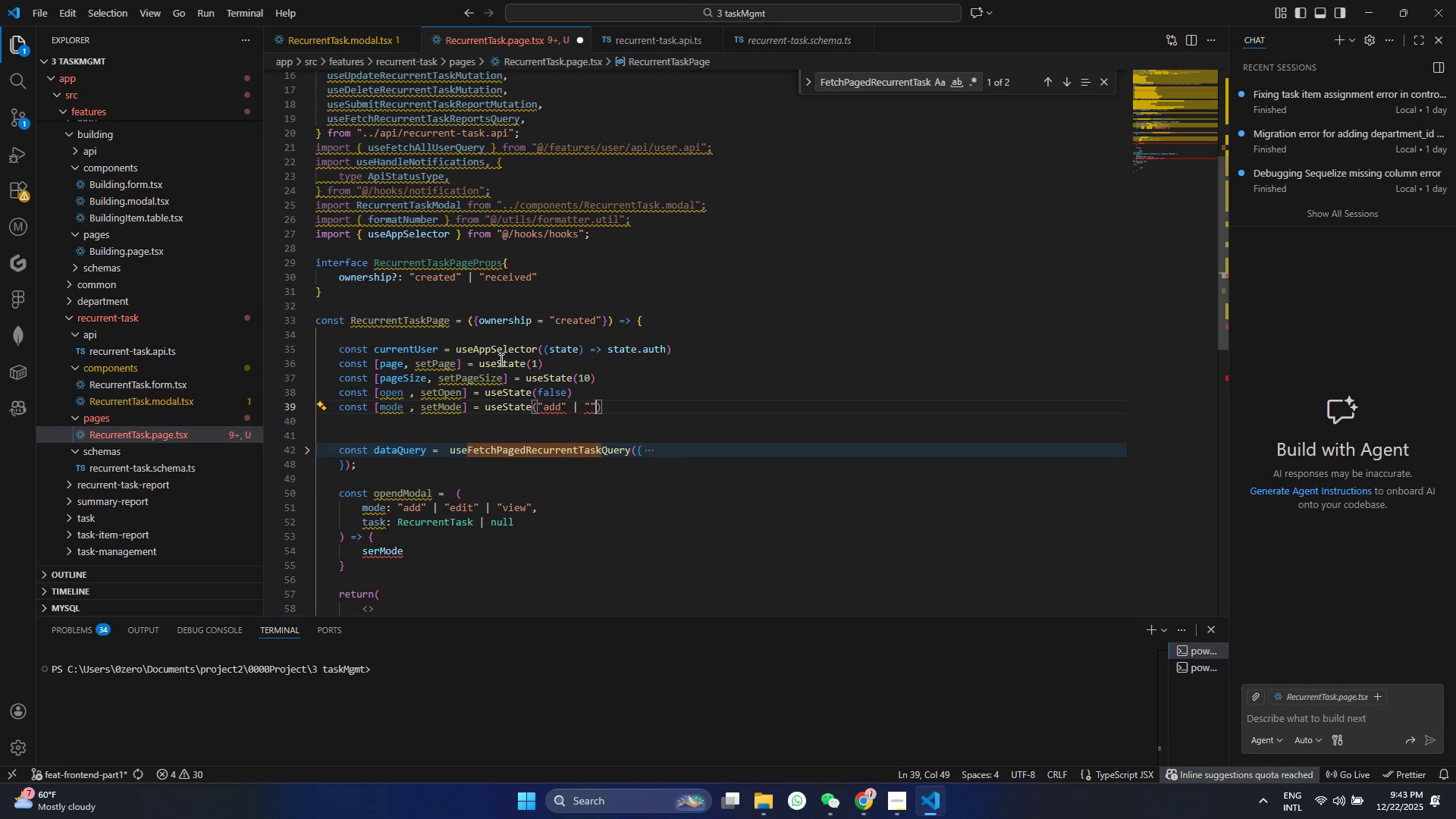 
left_click([602, 410])
 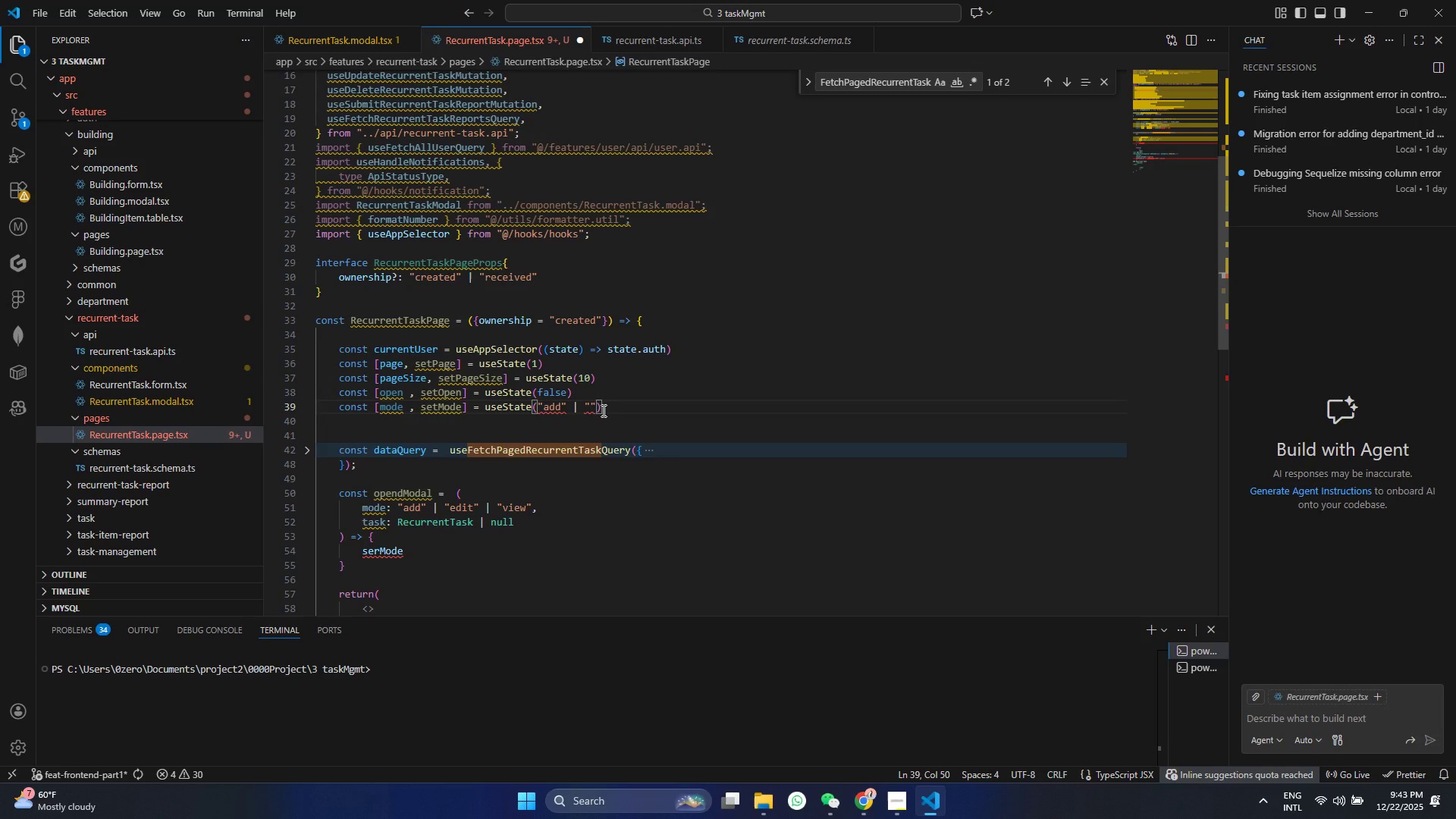 
key(Backspace)
 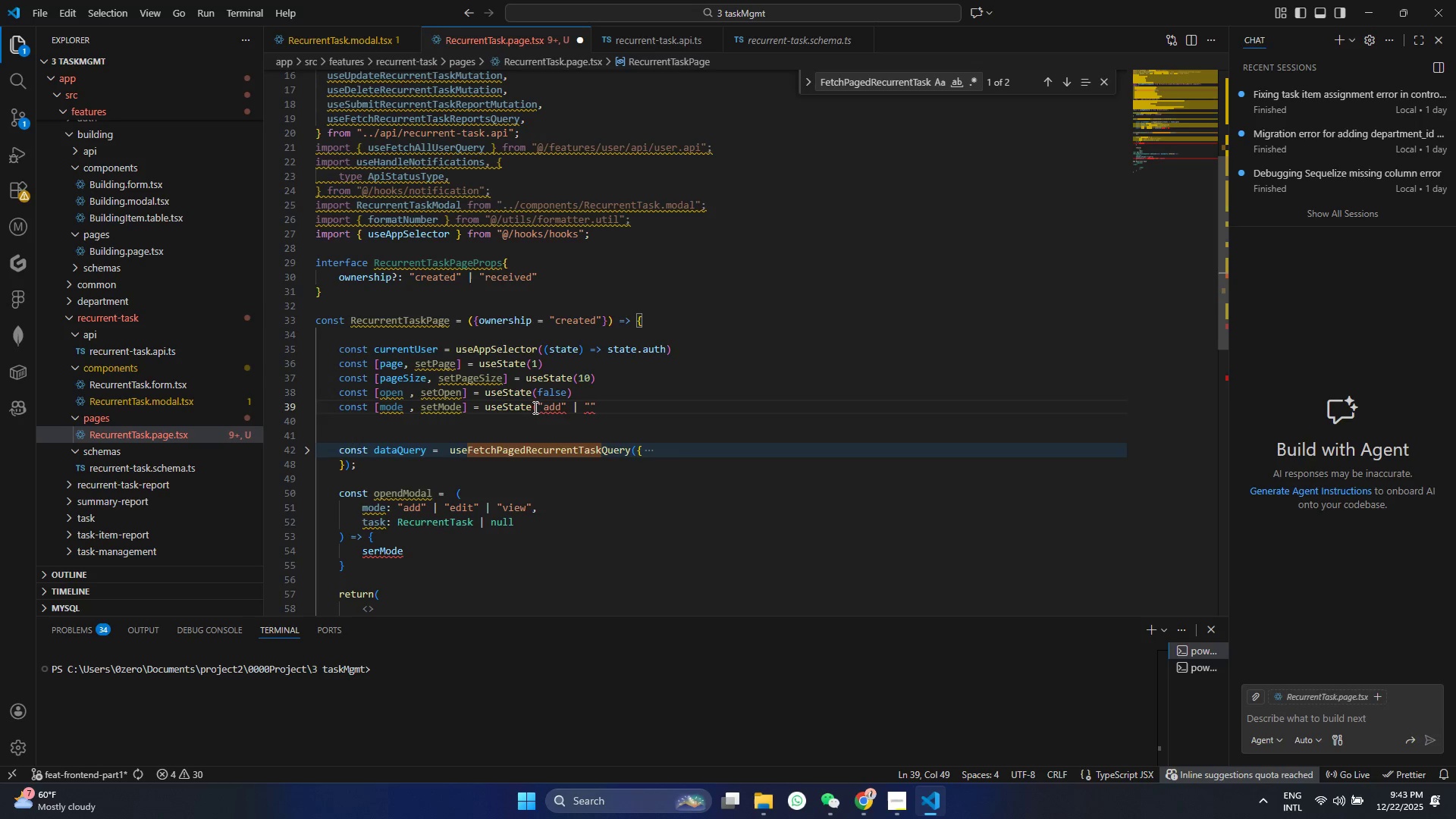 
left_click([534, 407])
 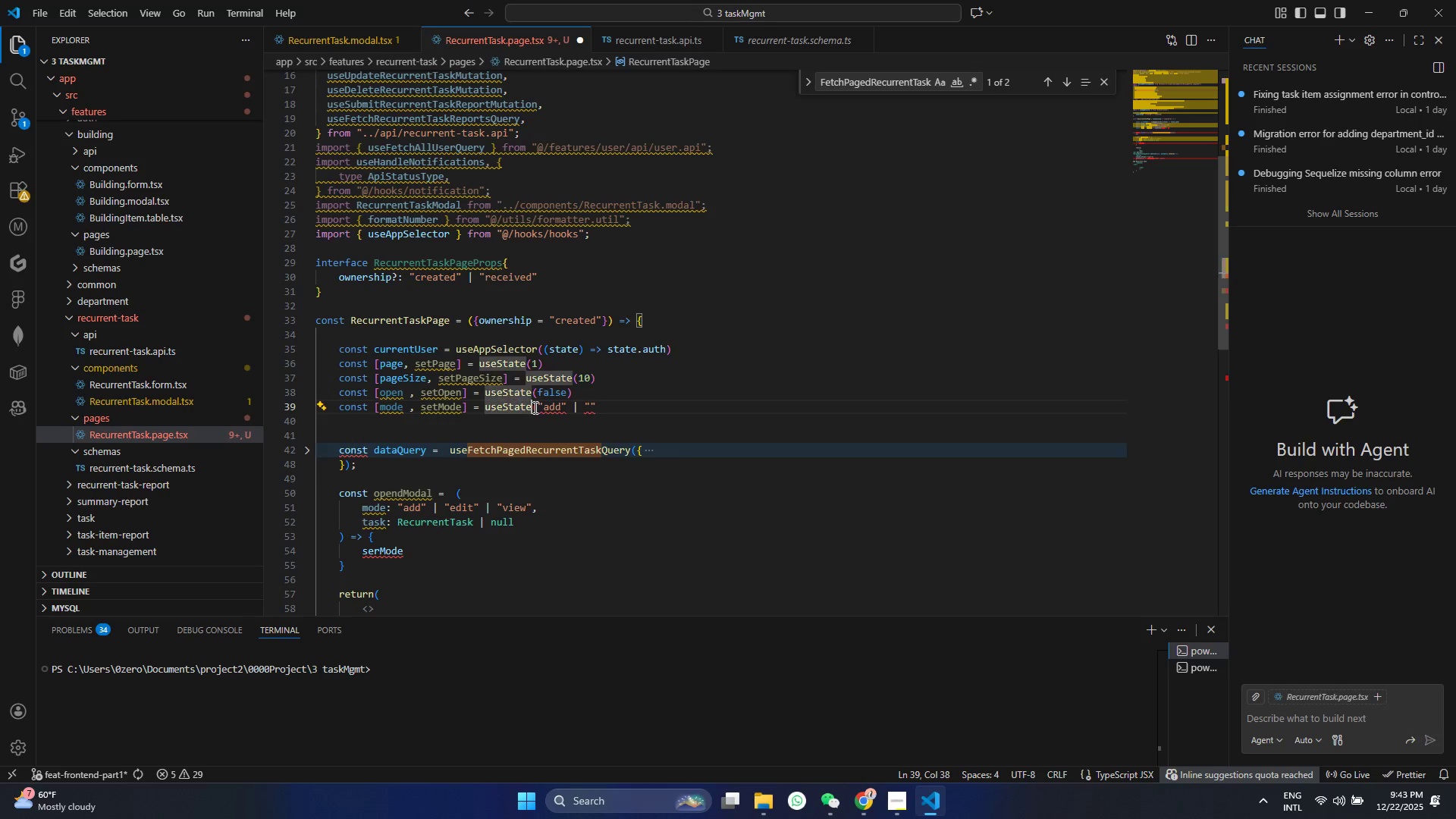 
key(Backspace)
 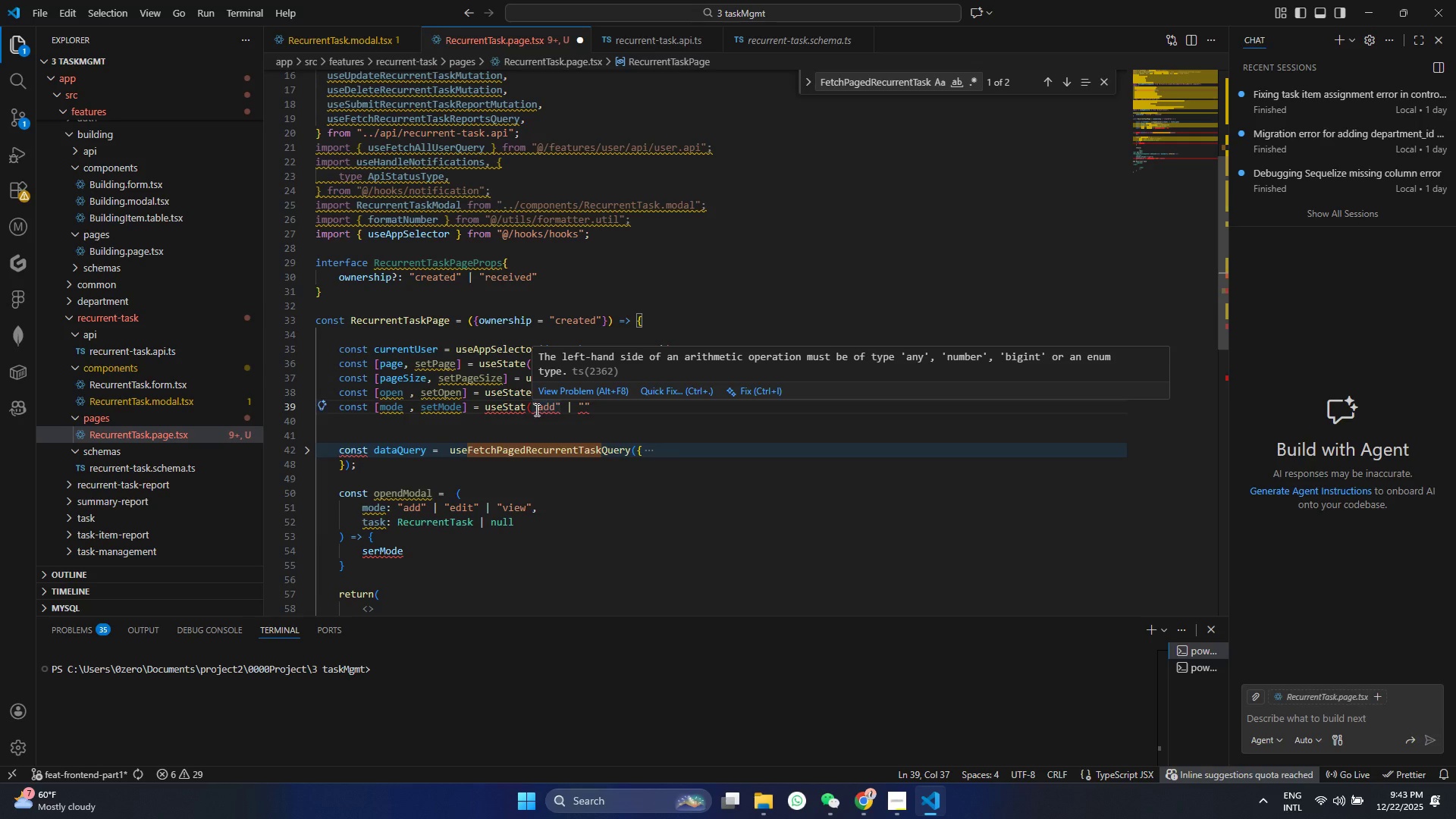 
key(E)
 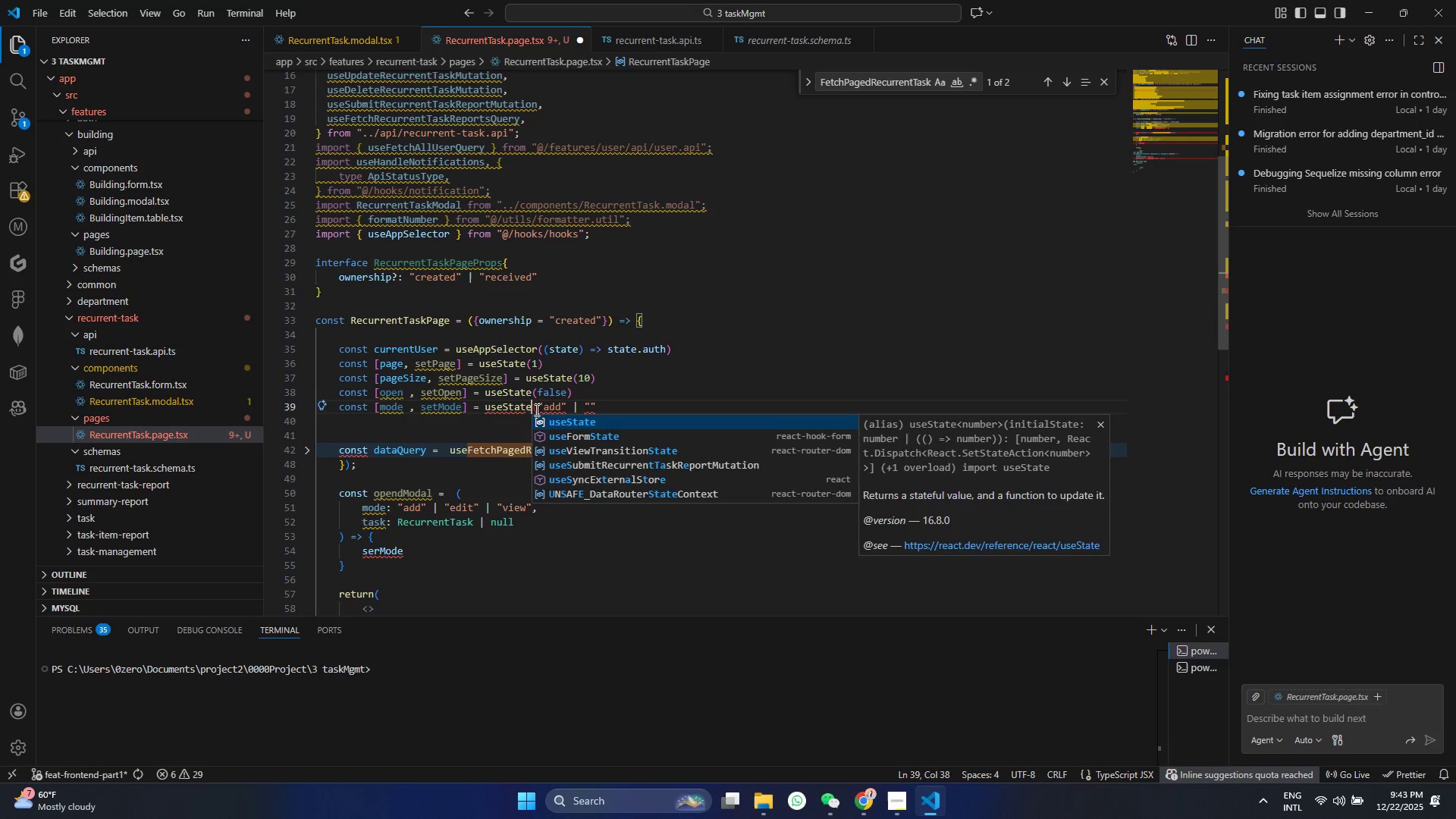 
left_click([535, 410])
 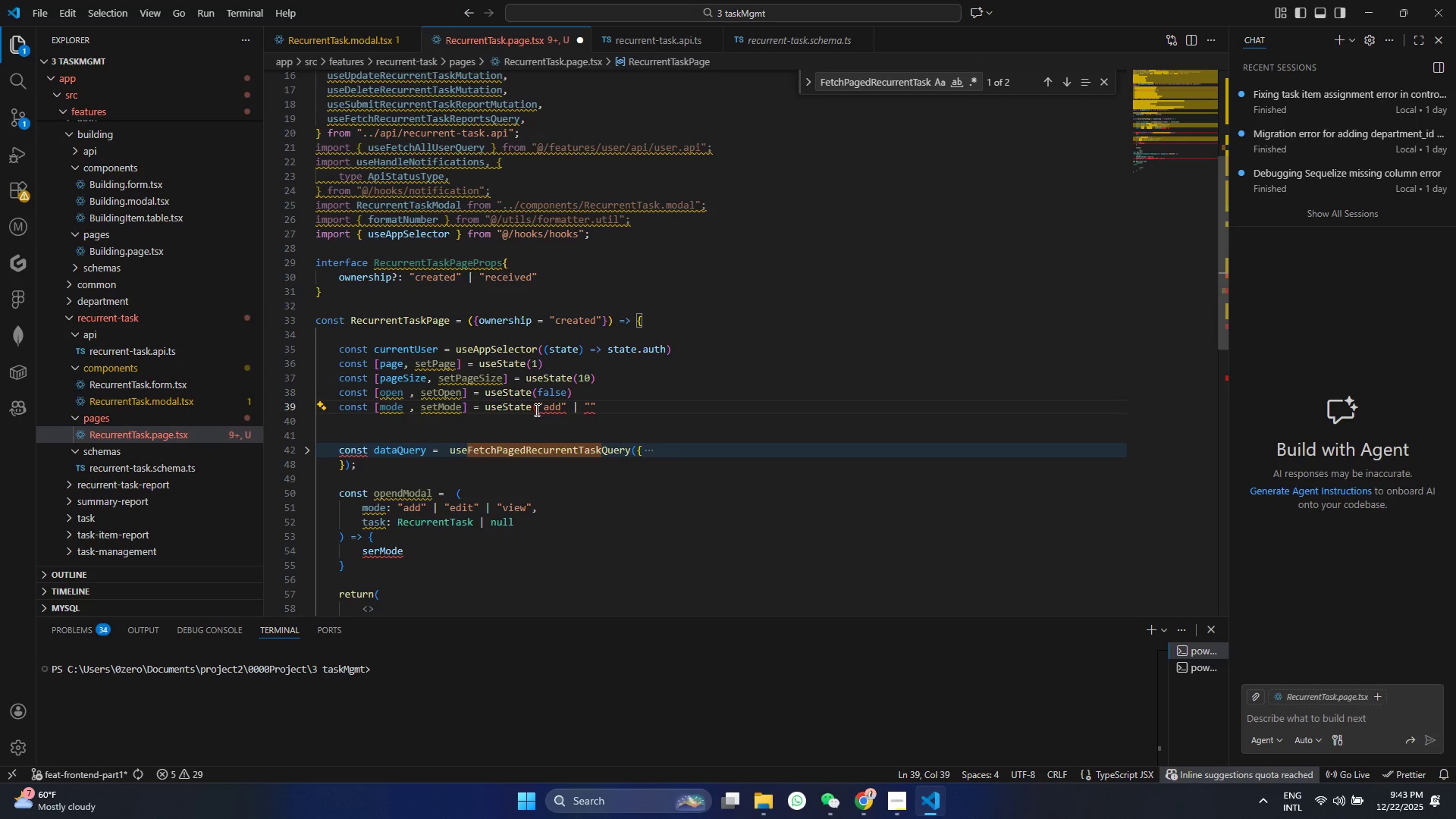 
key(Backspace)
 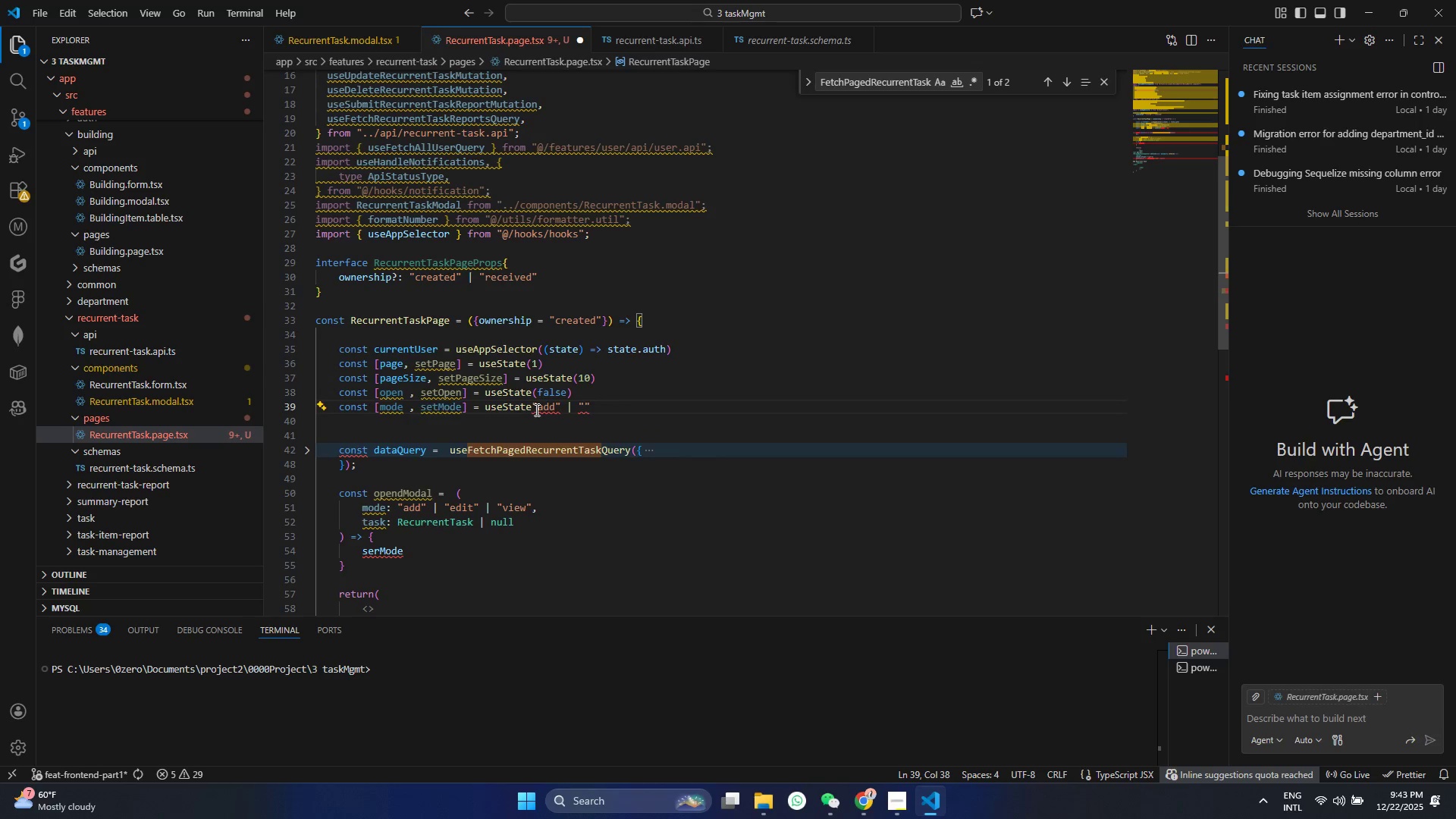 
key(Shift+Comma)
 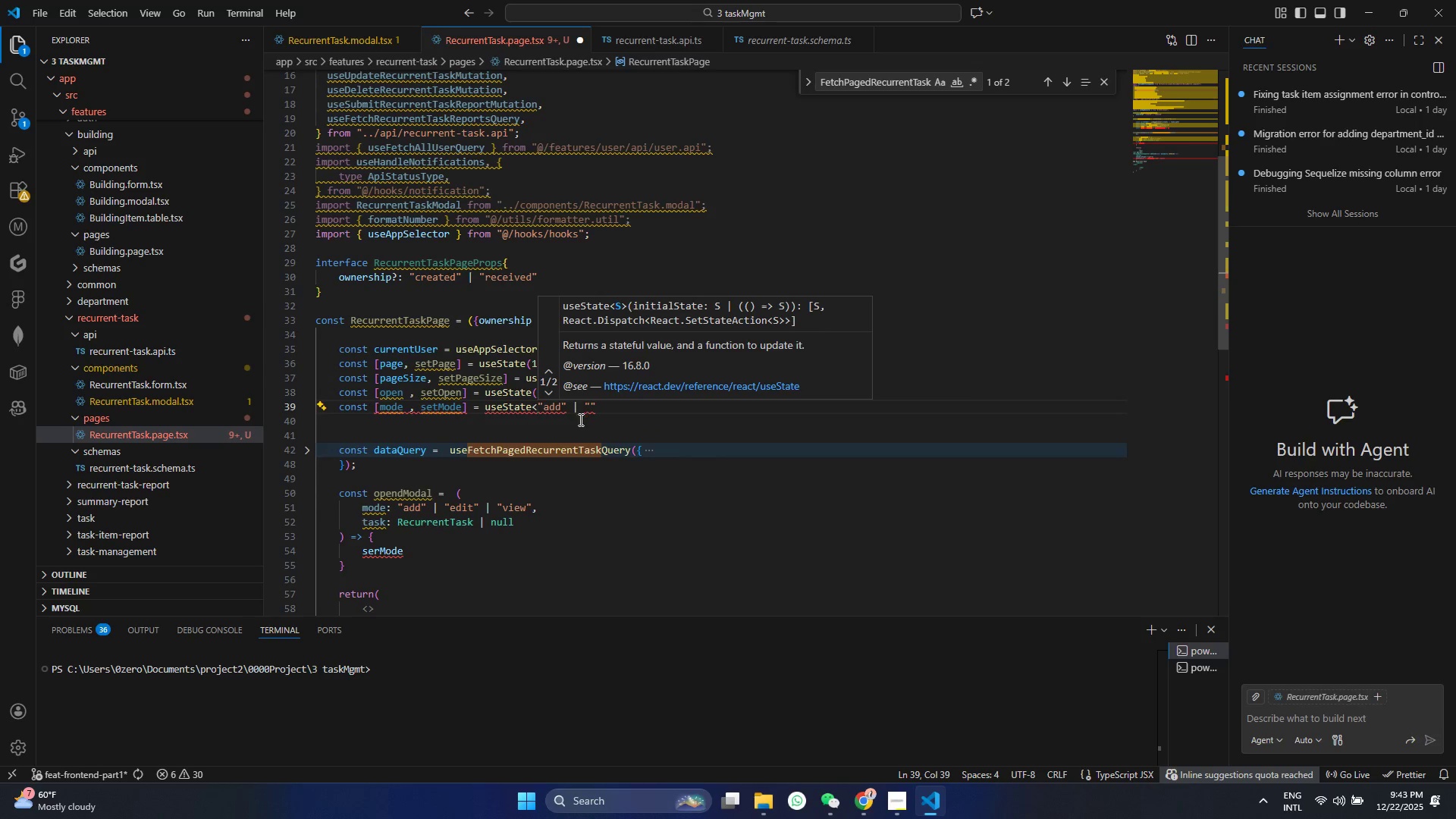 
left_click([607, 410])
 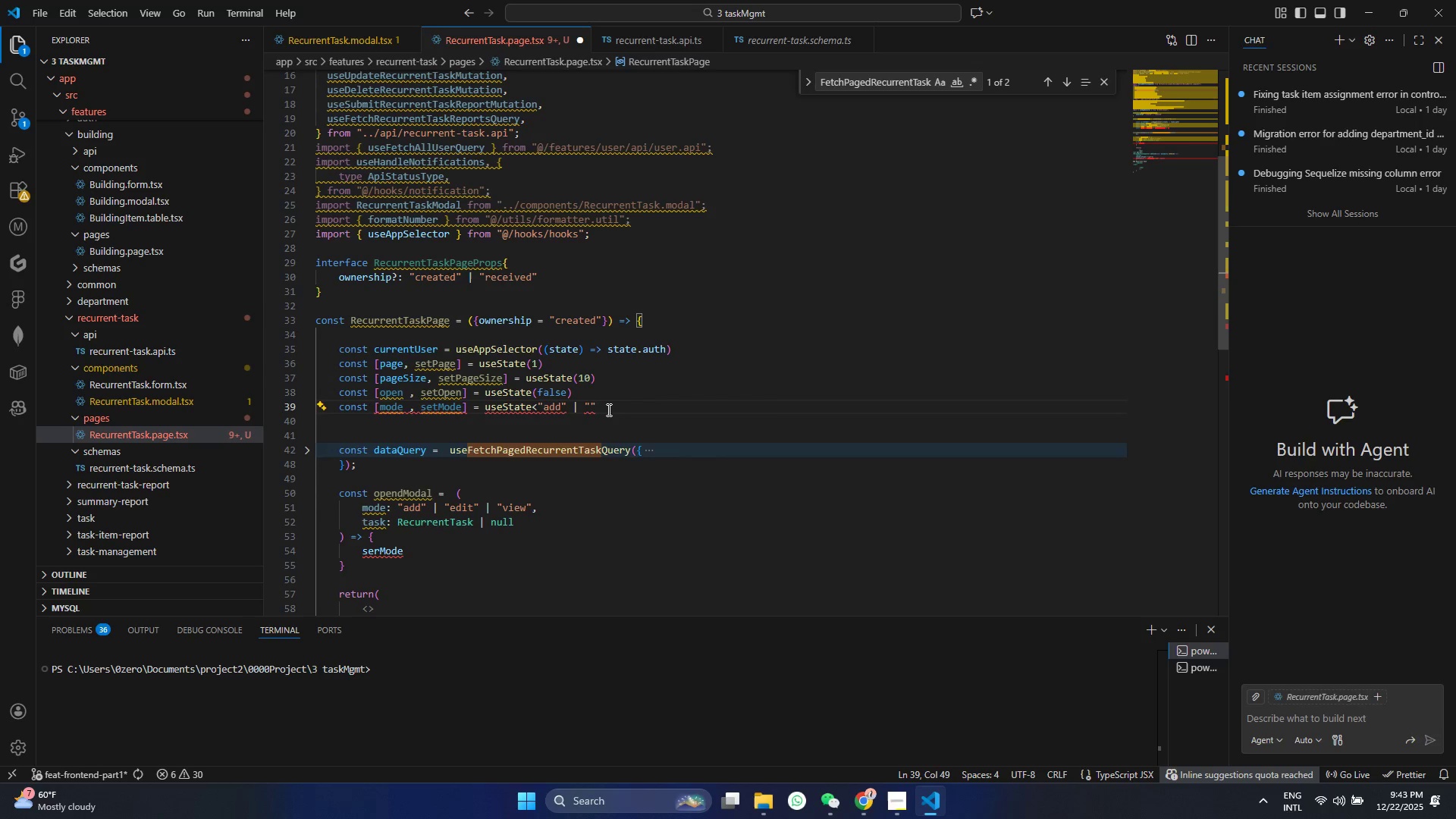 
key(Shift+Slash)
 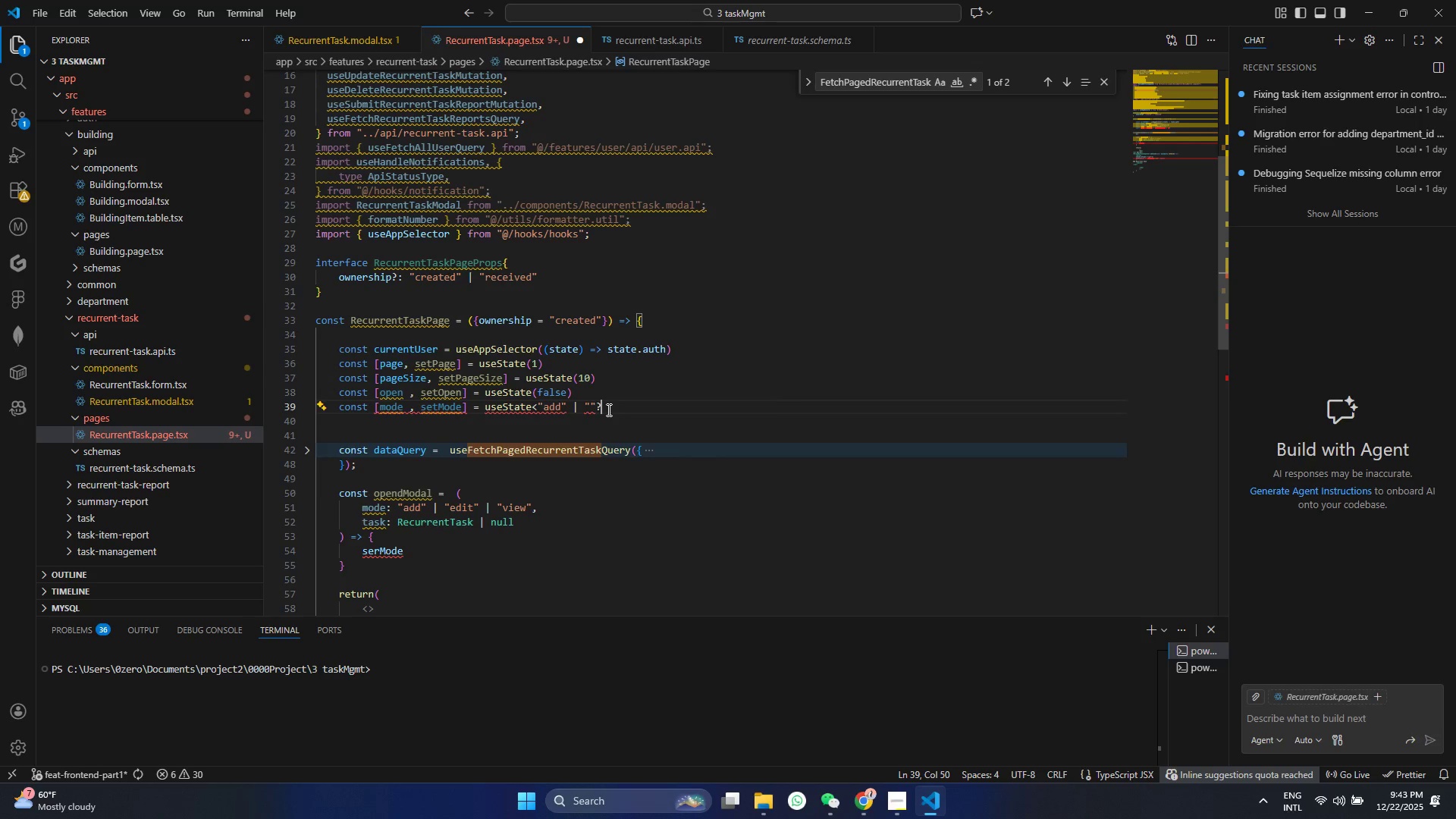 
key(Backspace)
 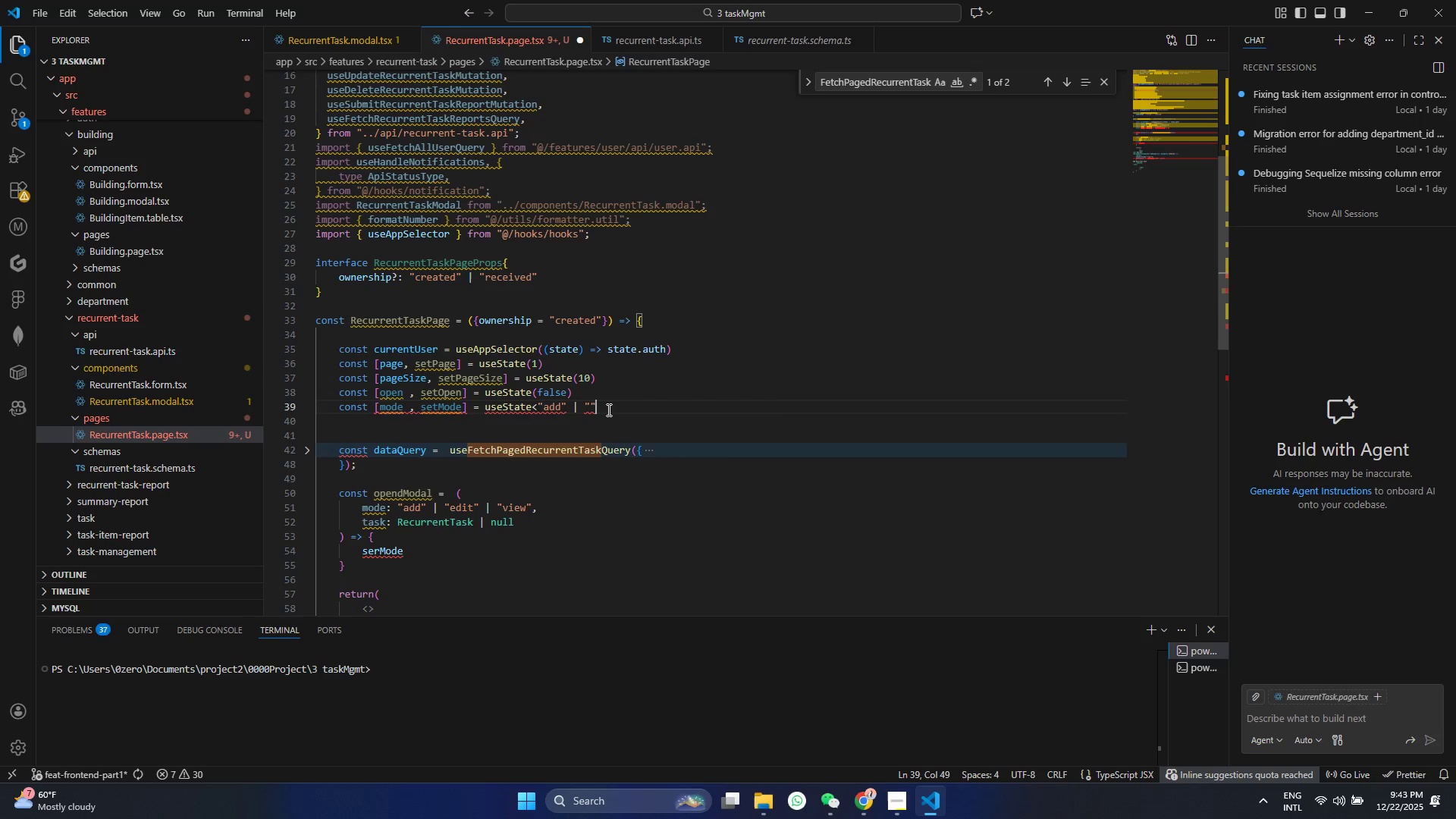 
key(Shift+ShiftRight)
 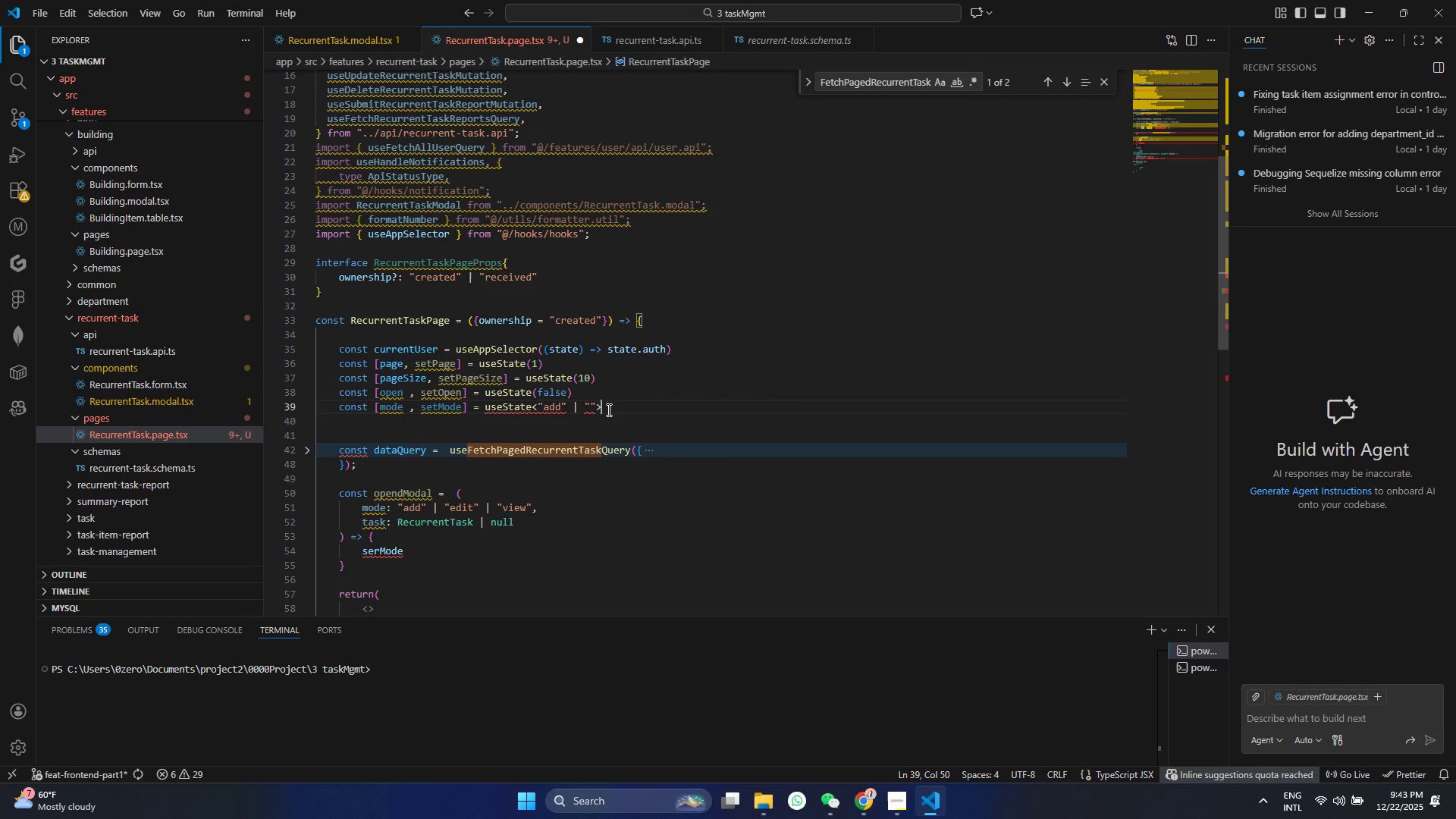 
key(Shift+Period)
 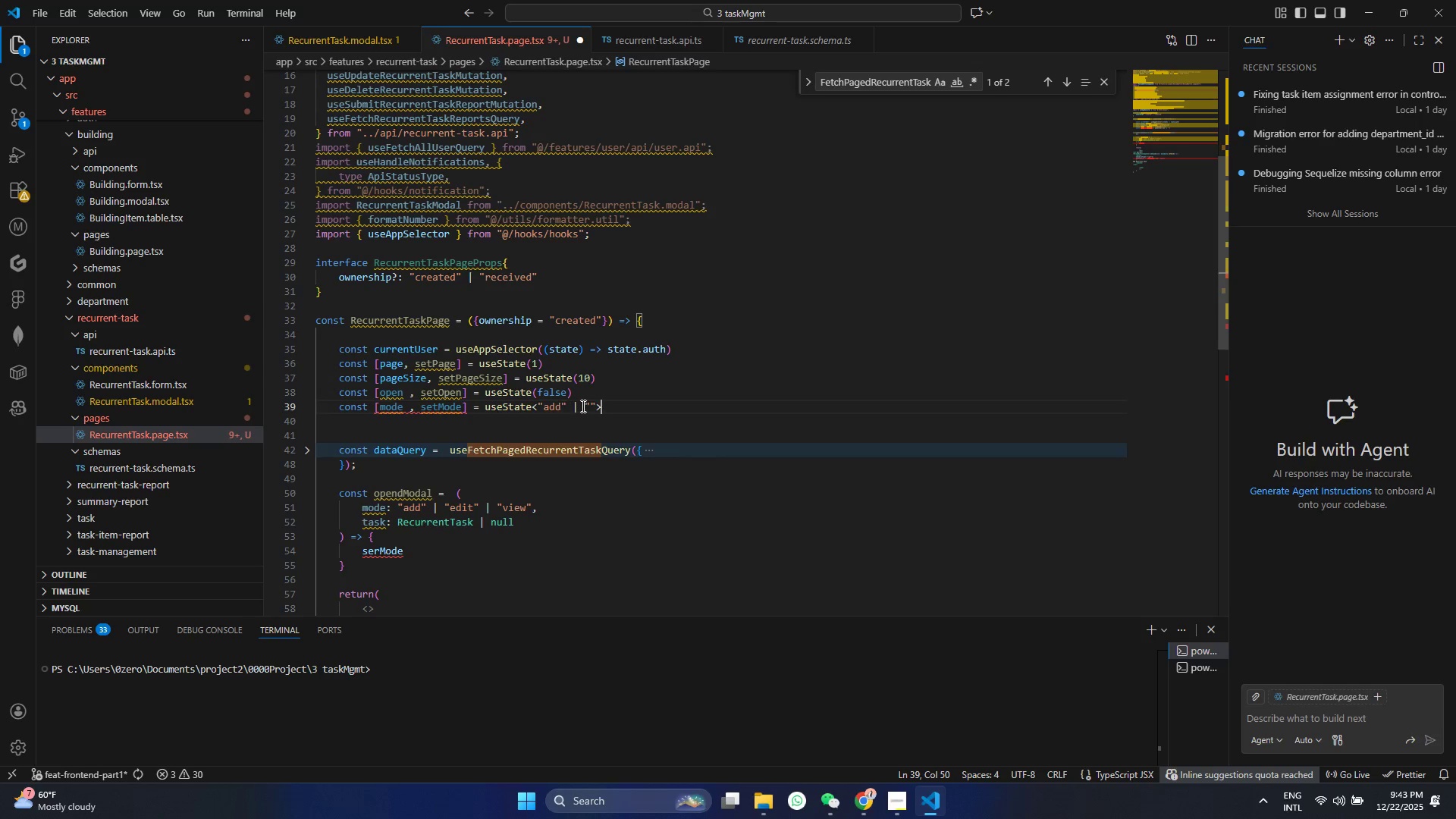 
double_click([590, 402])
 